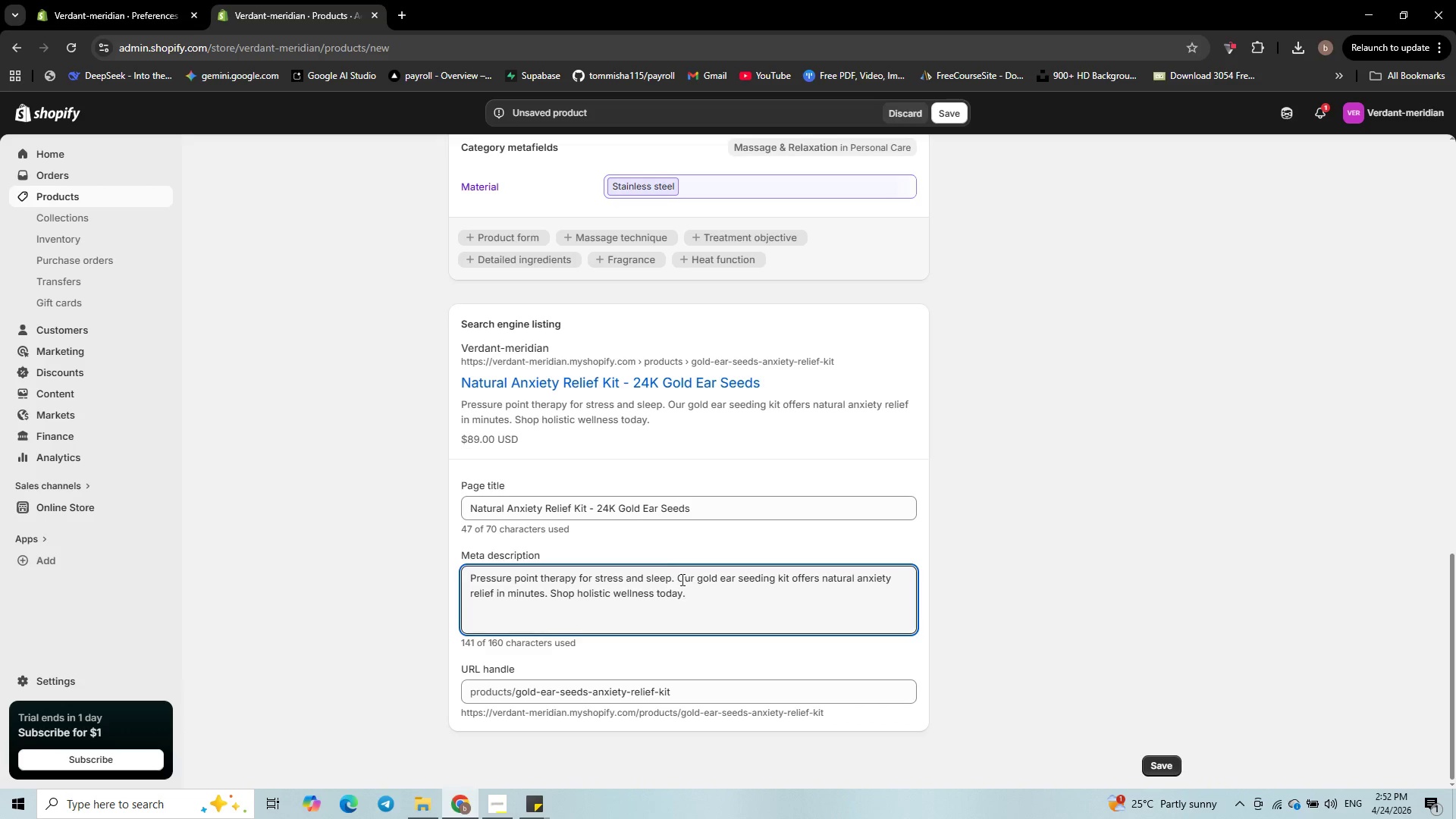 
scroll: coordinate [920, 621], scroll_direction: up, amount: 23.0
 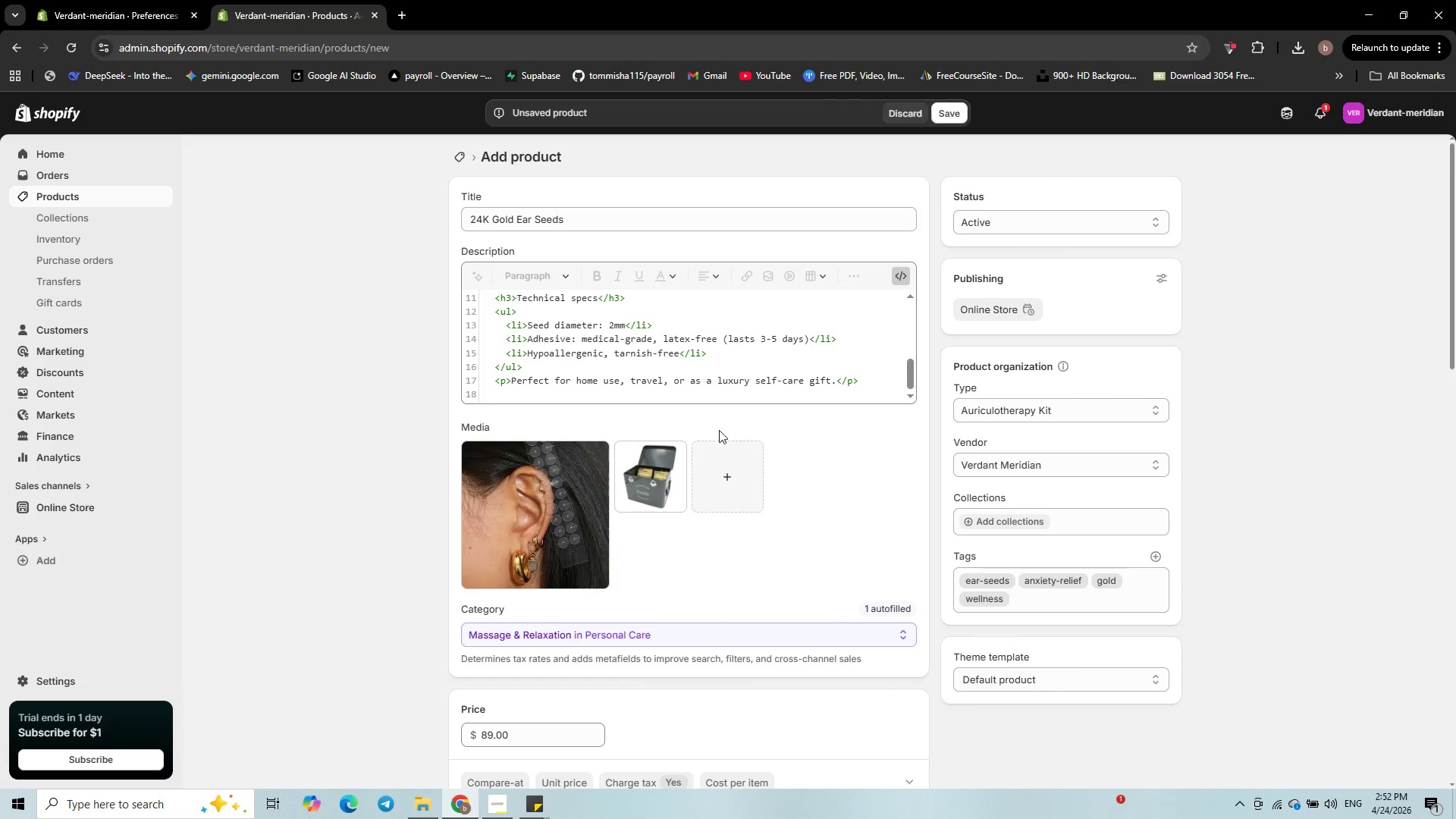 
scroll: coordinate [730, 464], scroll_direction: down, amount: 7.0
 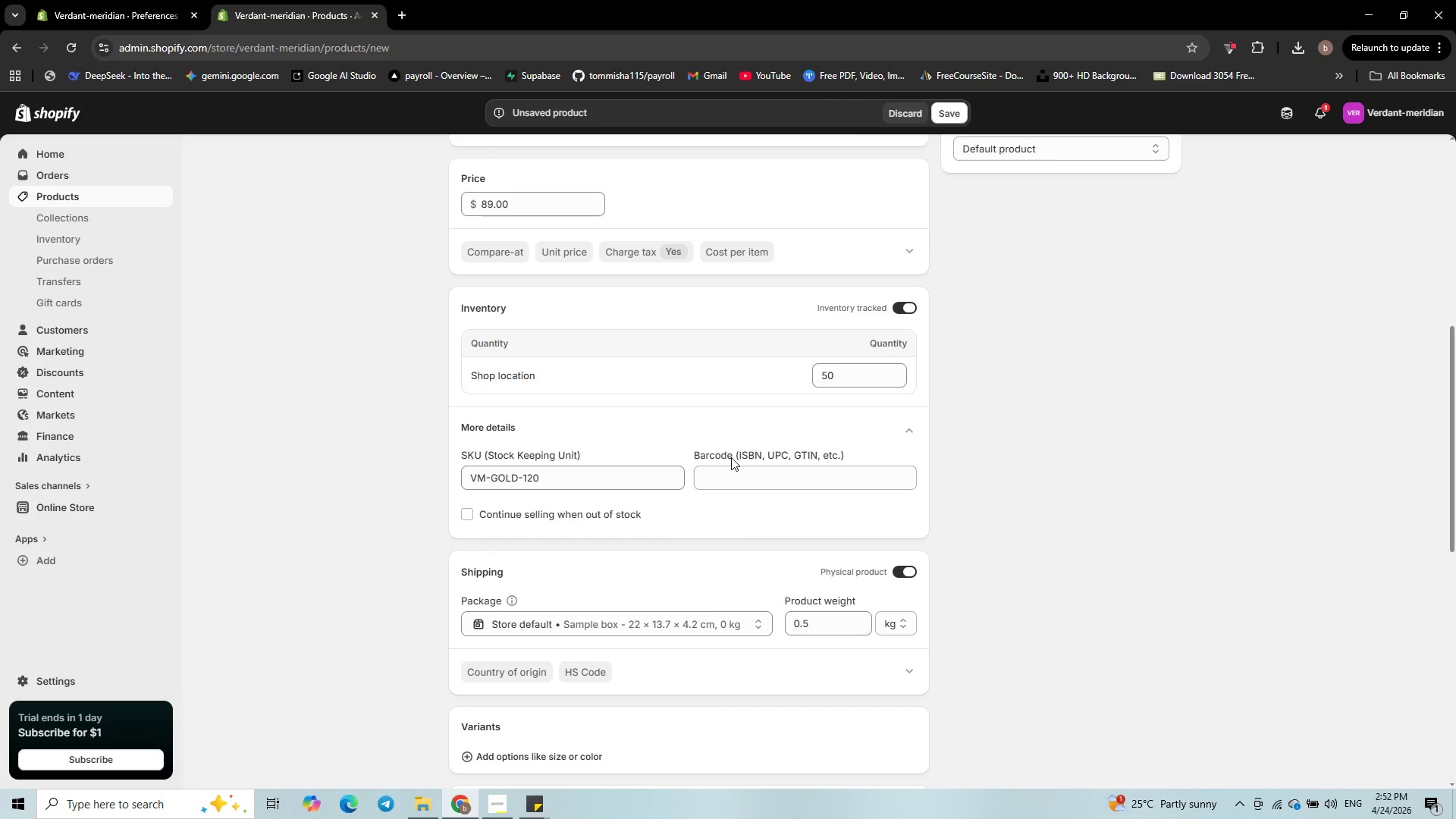 
scroll: coordinate [731, 453], scroll_direction: up, amount: 1.0
 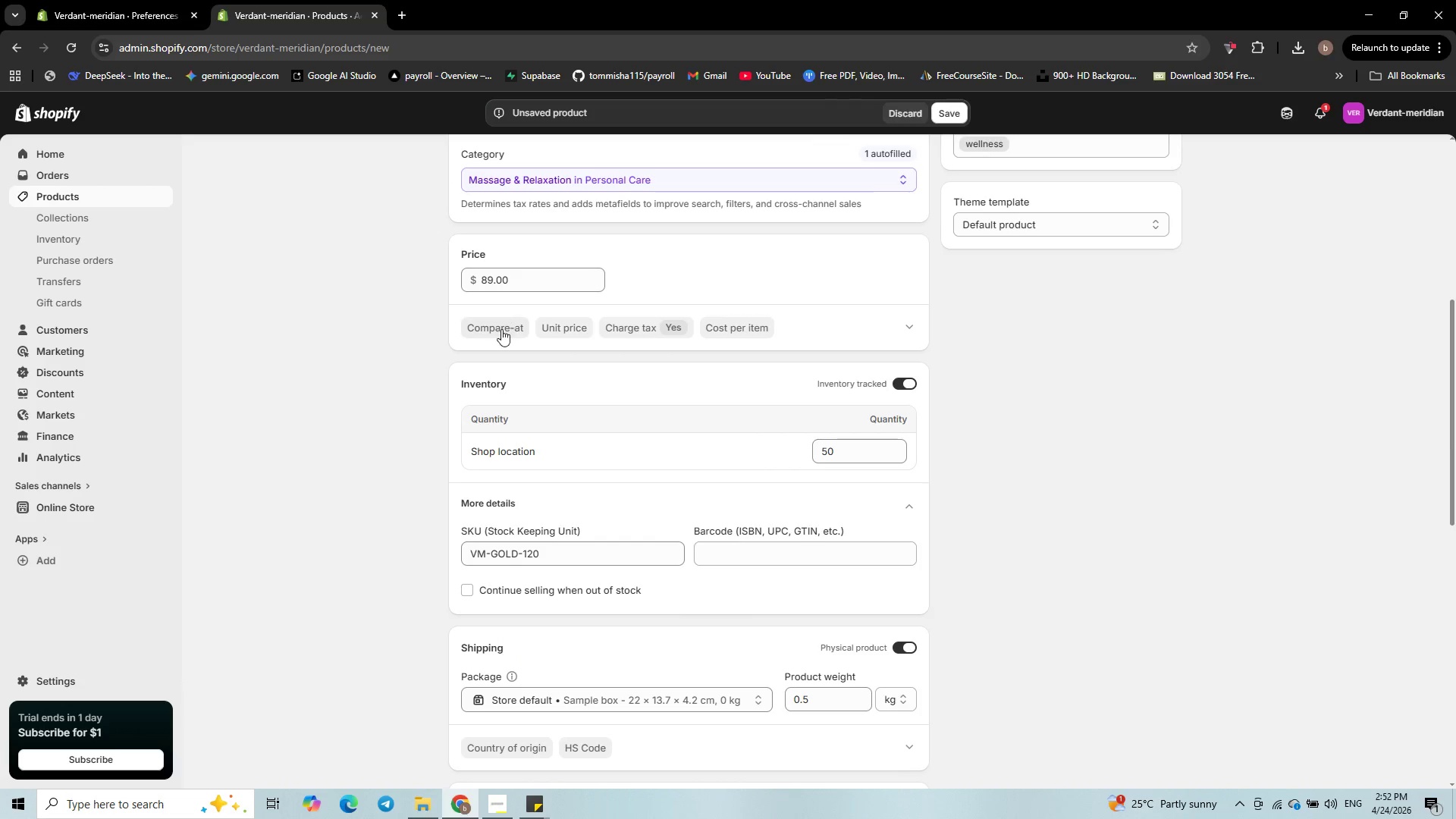 
left_click([503, 328])
 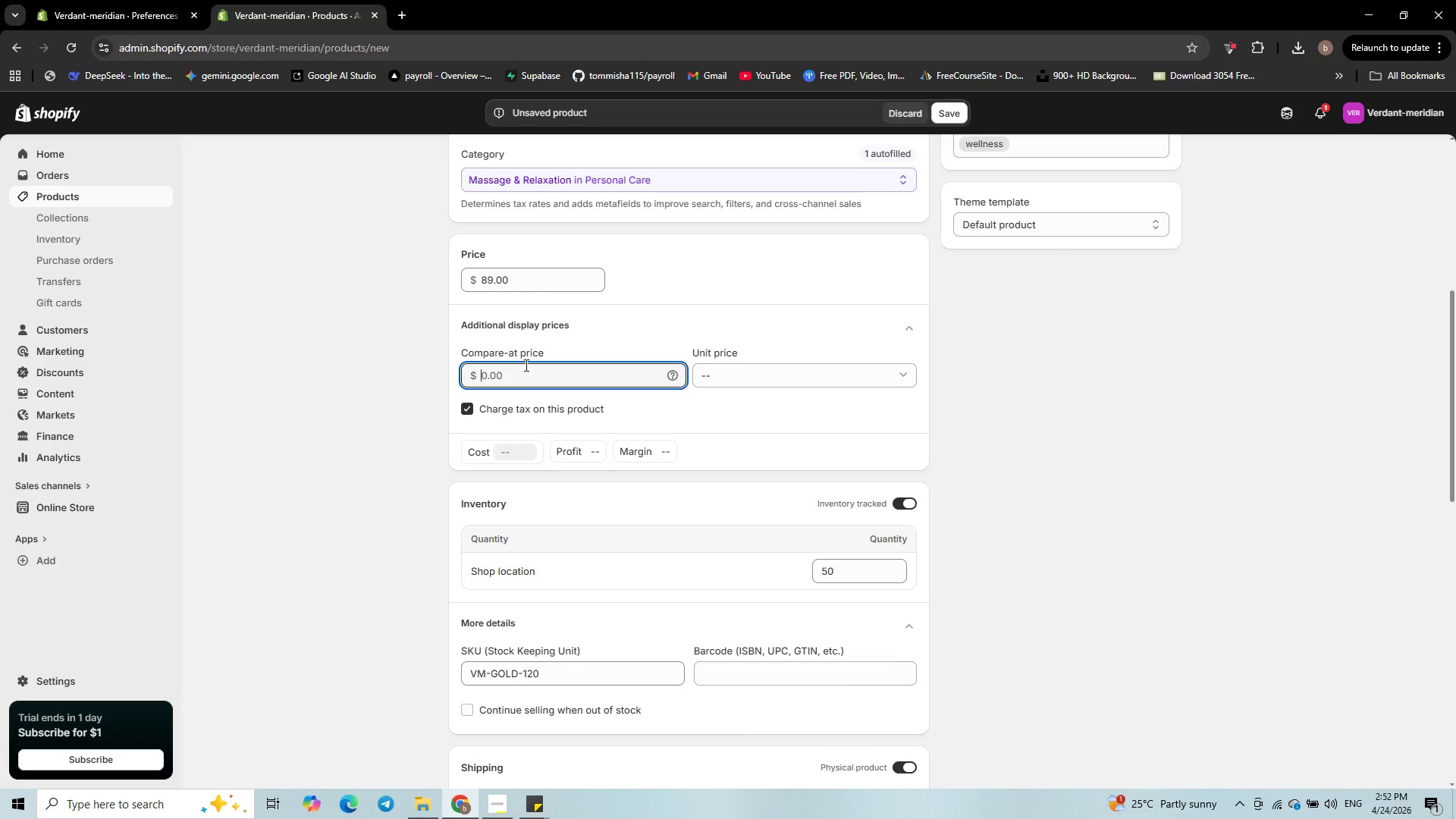 
key(Numpad9)
 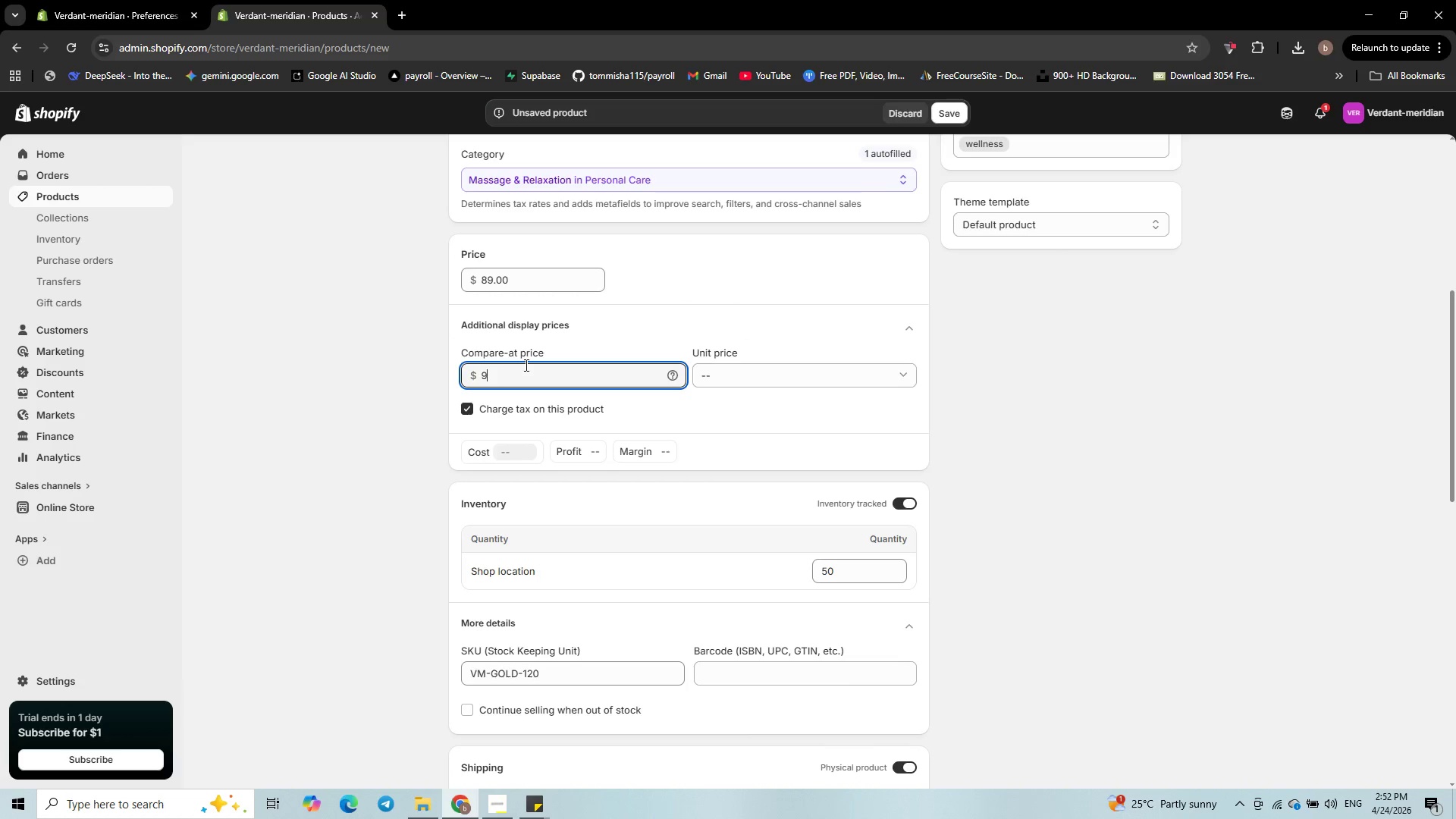 
key(Numpad9)
 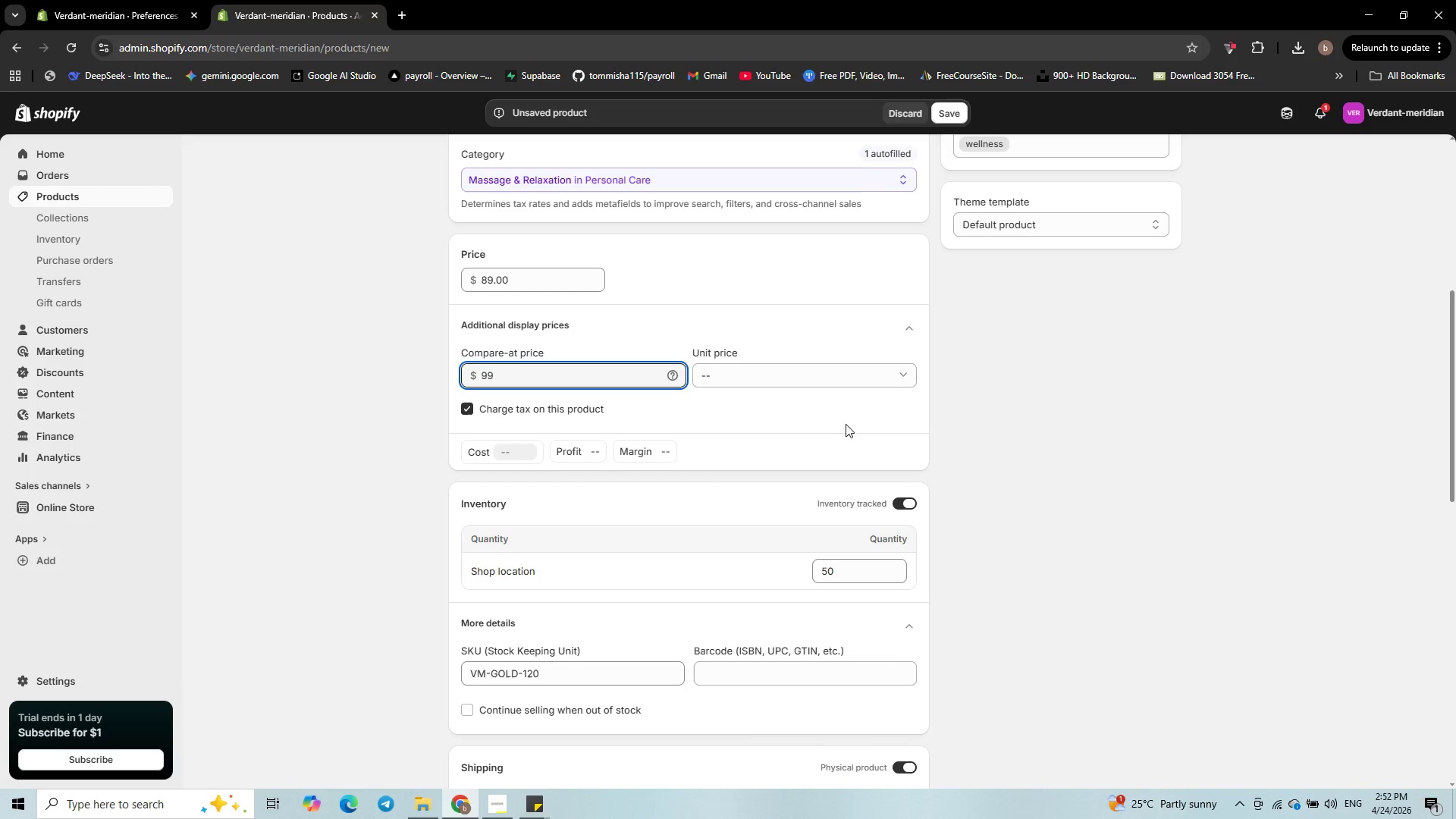 
left_click([968, 437])
 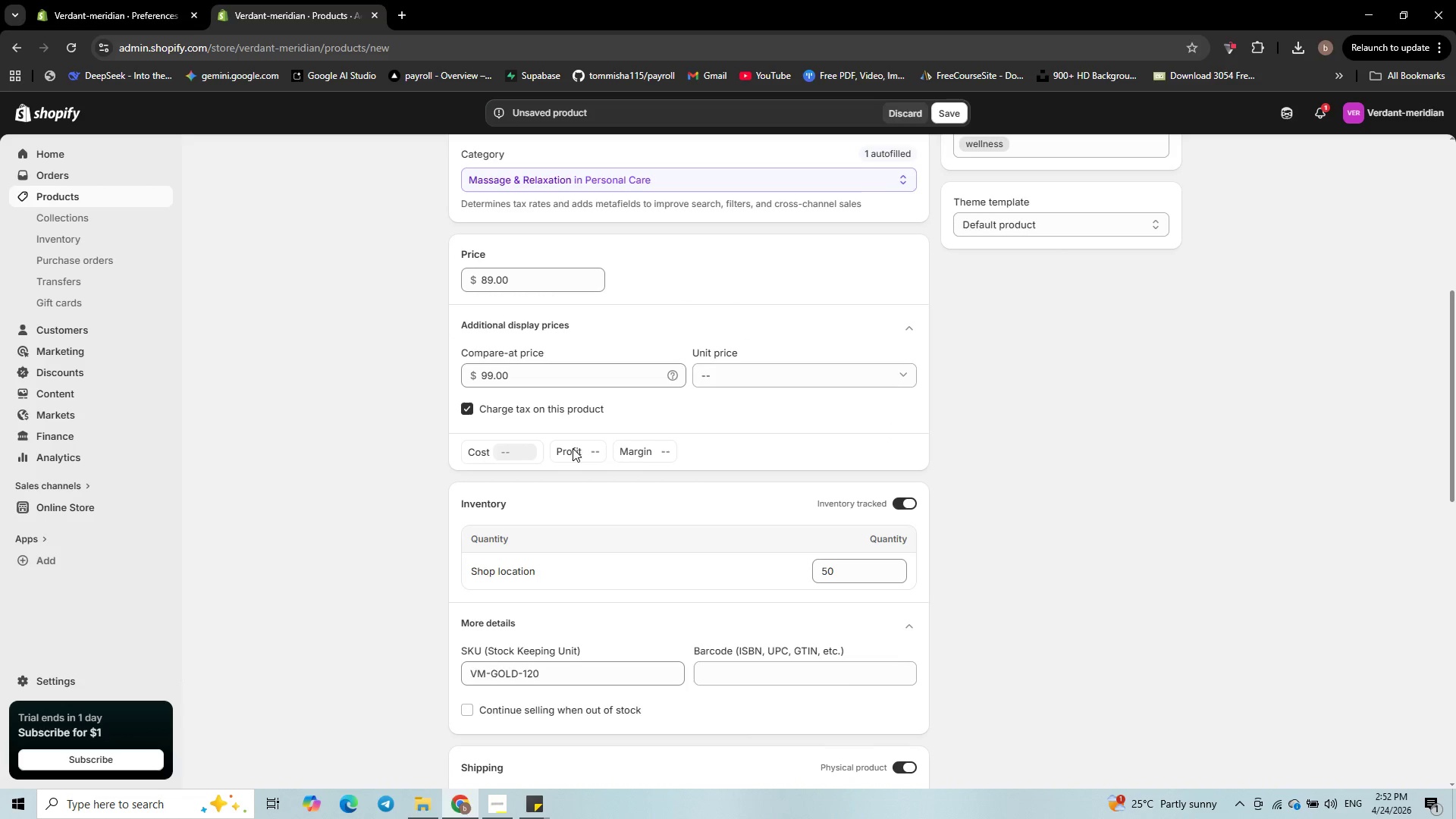 
scroll: coordinate [645, 565], scroll_direction: down, amount: 7.0
 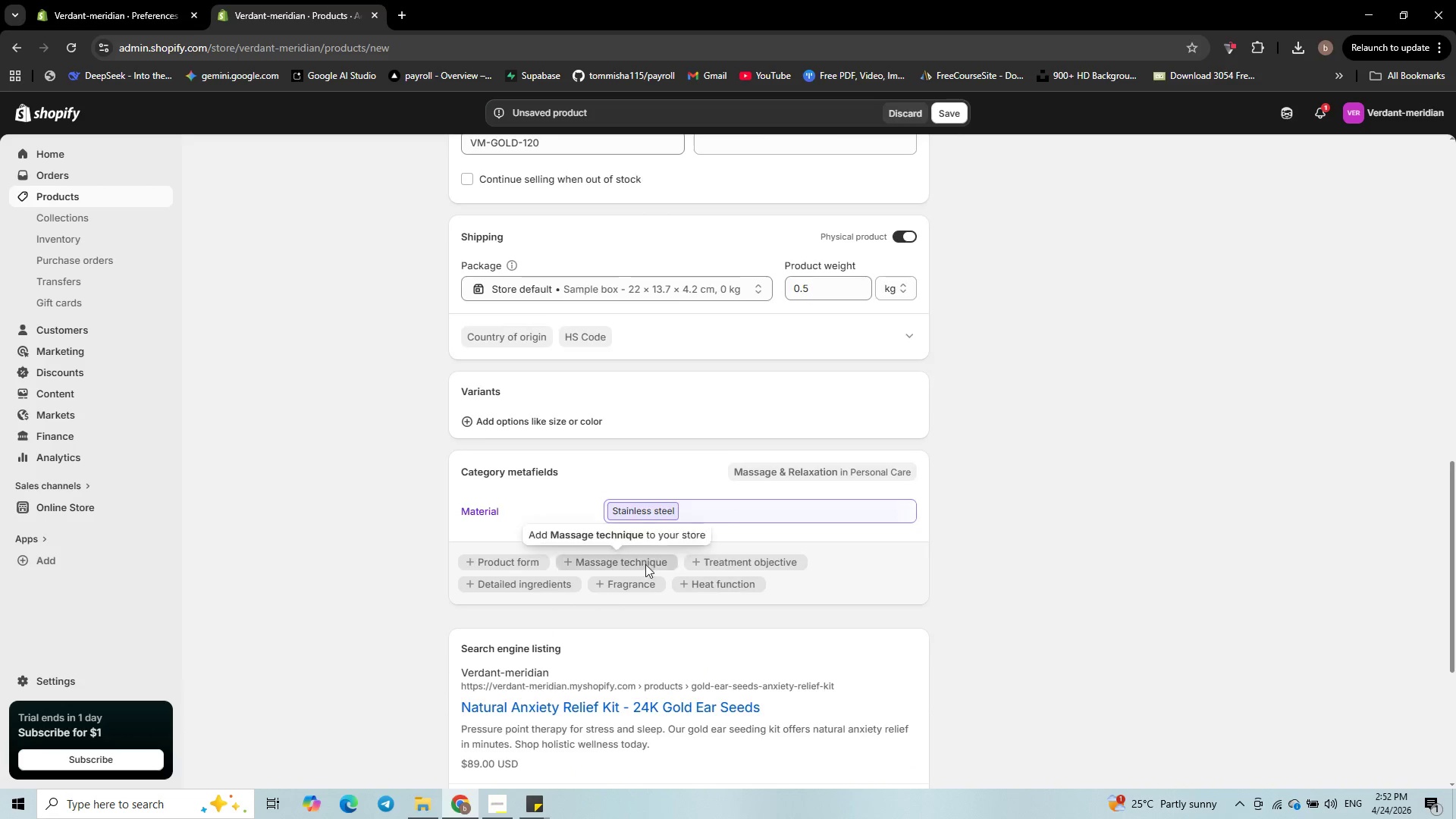 
scroll: coordinate [645, 563], scroll_direction: up, amount: 5.0
 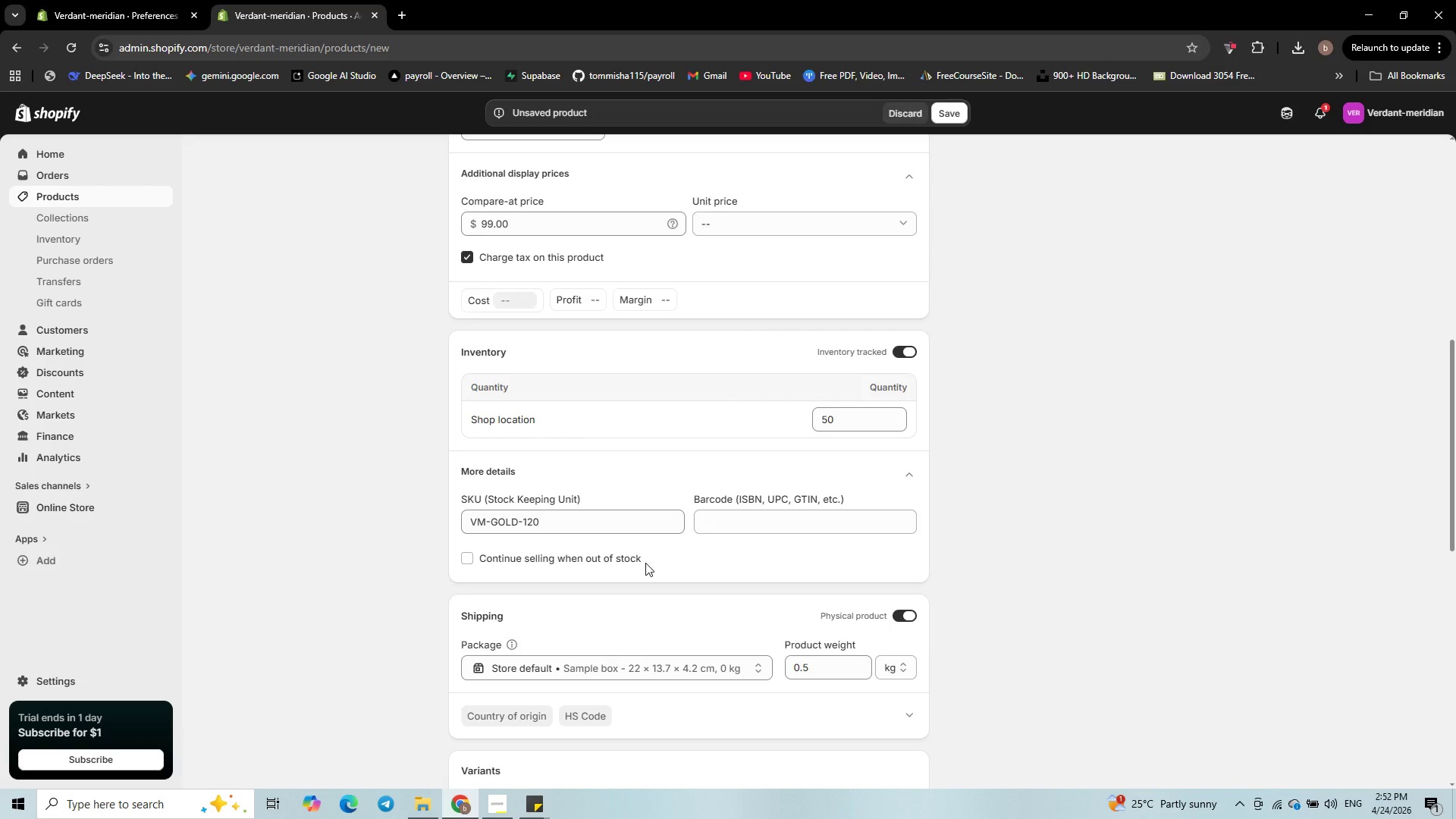 
scroll: coordinate [645, 557], scroll_direction: down, amount: 10.0
 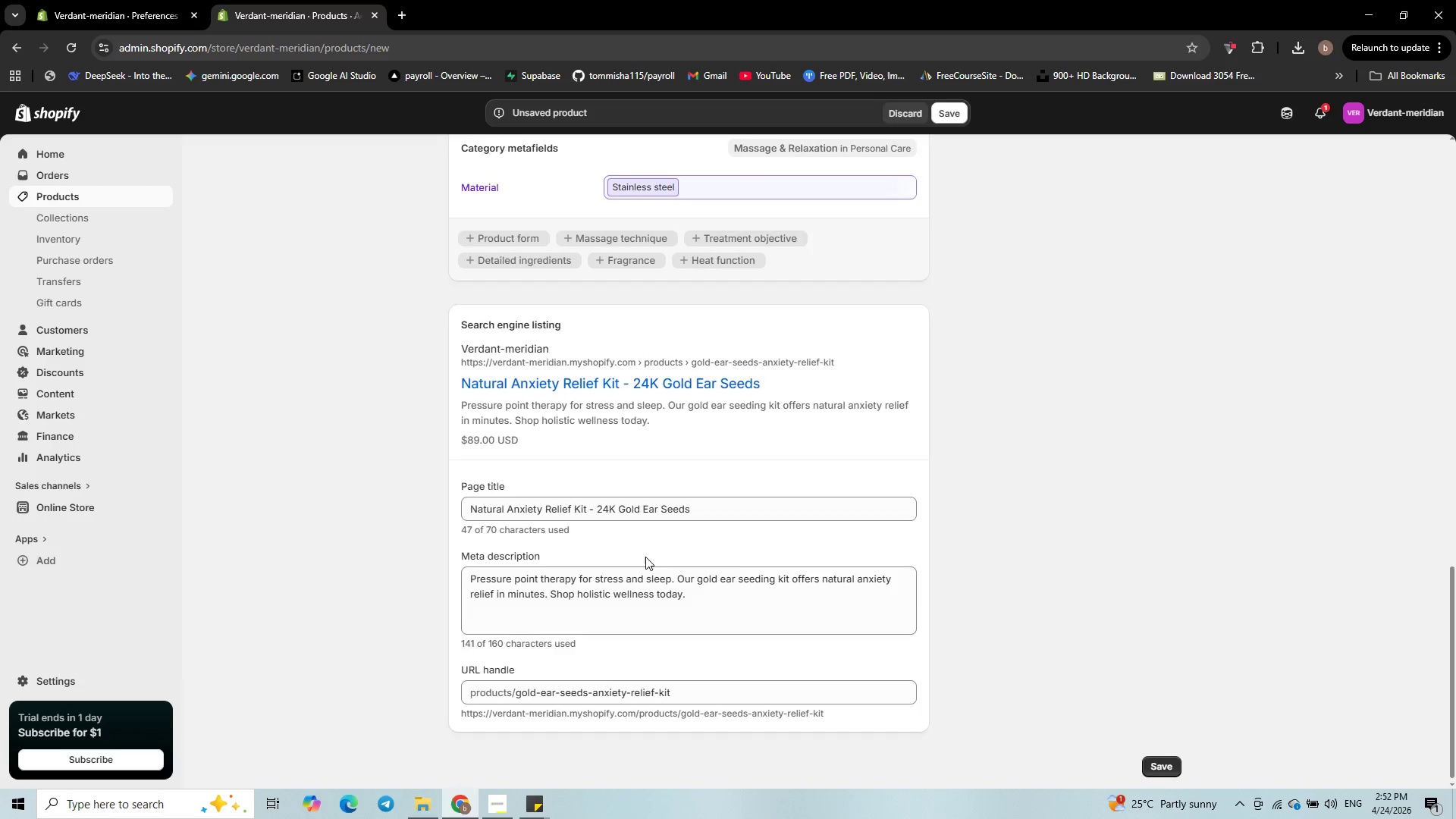 
scroll: coordinate [645, 557], scroll_direction: up, amount: 5.0
 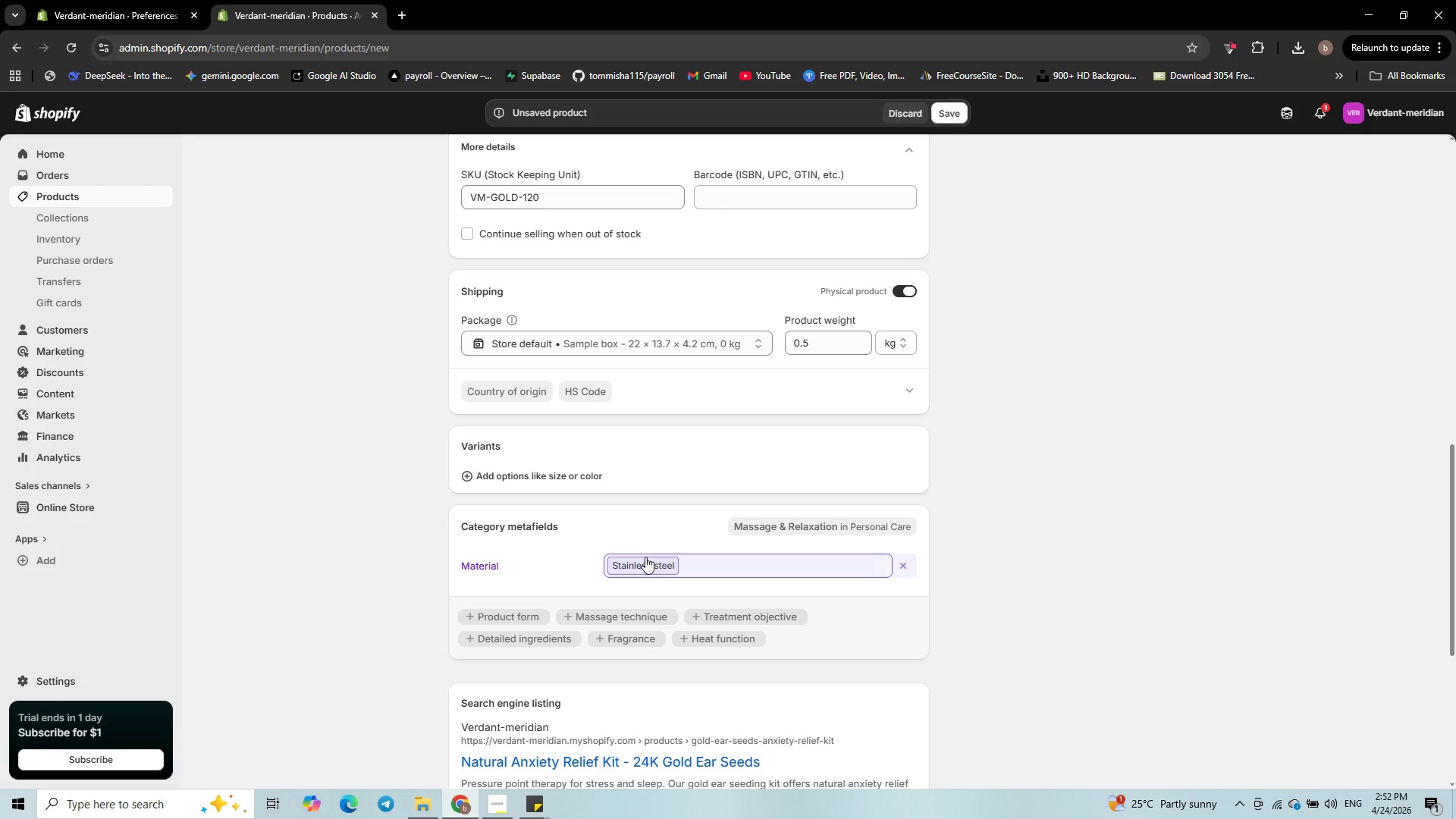 
scroll: coordinate [648, 566], scroll_direction: down, amount: 12.0
 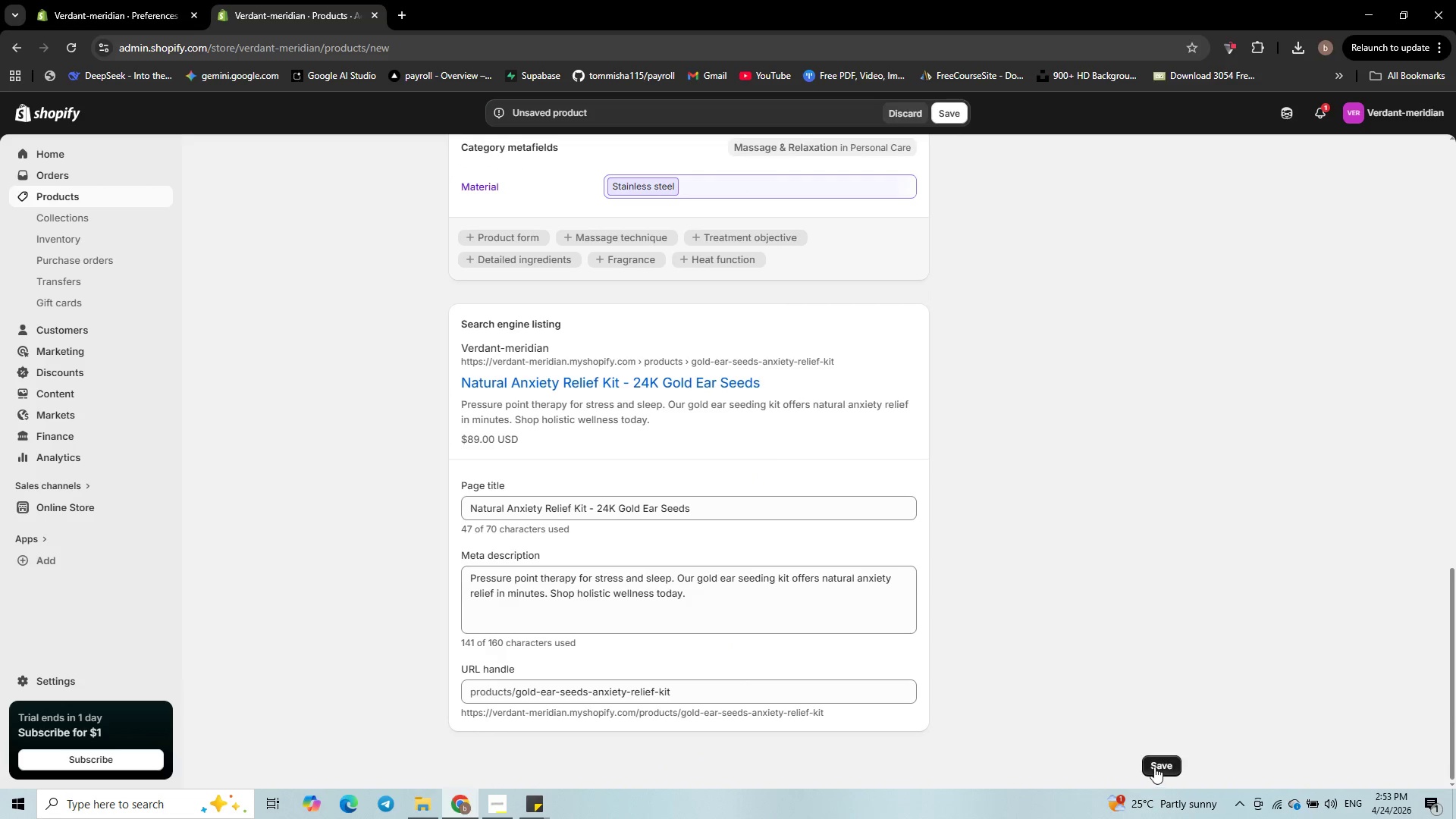 
left_click([1154, 767])
 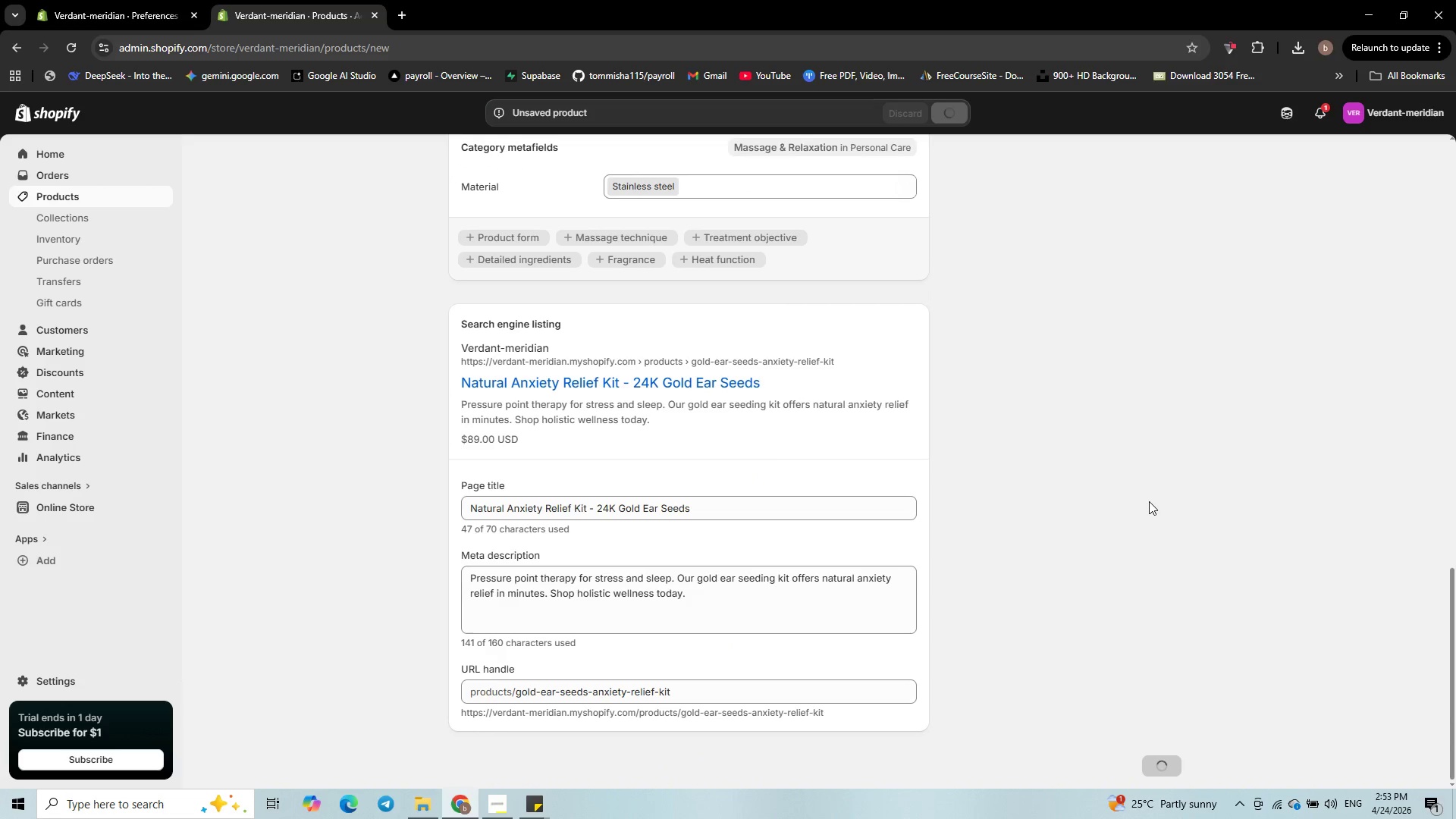 
wait(10.16)
 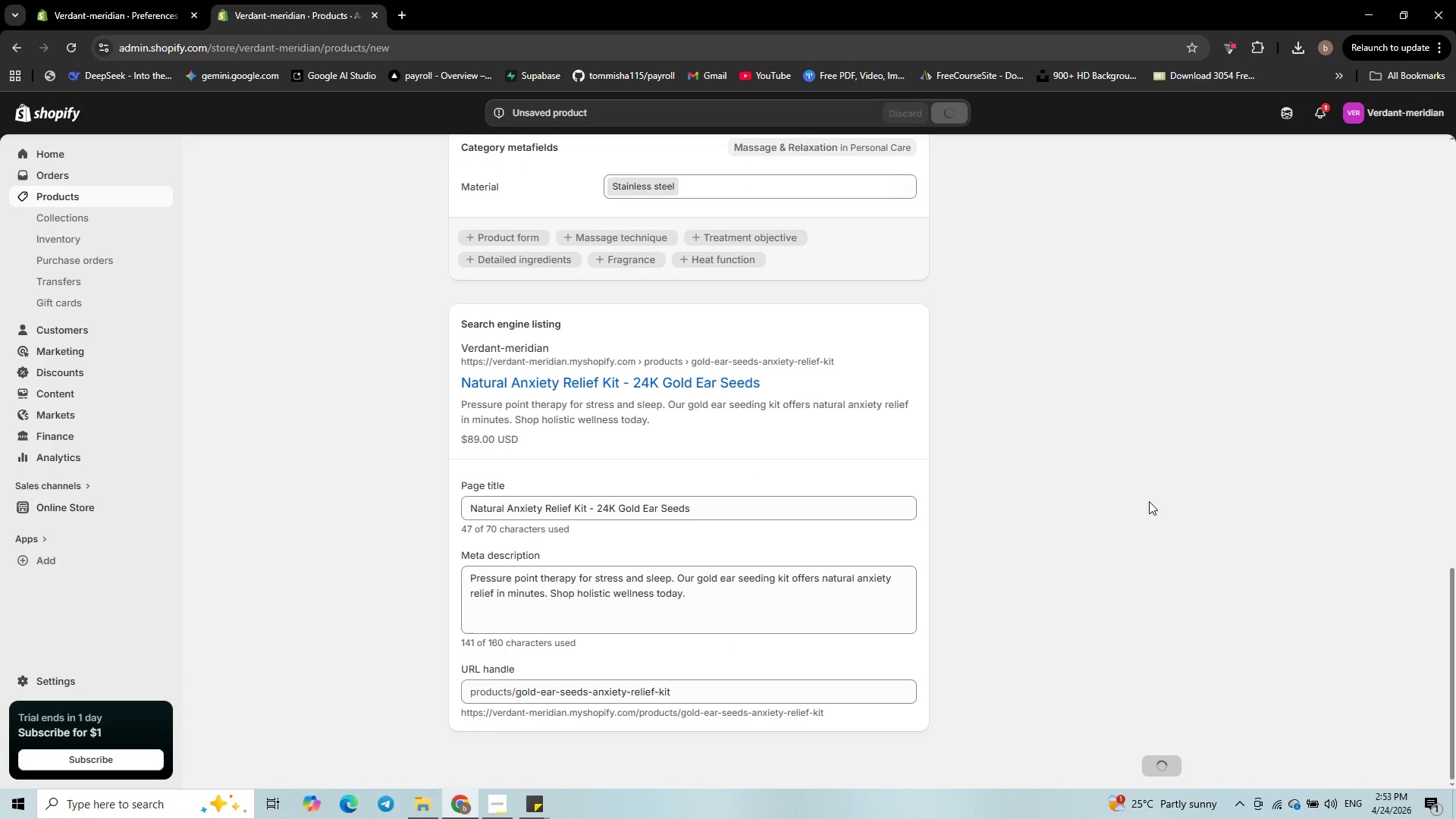 
scroll: coordinate [1134, 623], scroll_direction: up, amount: 12.0
 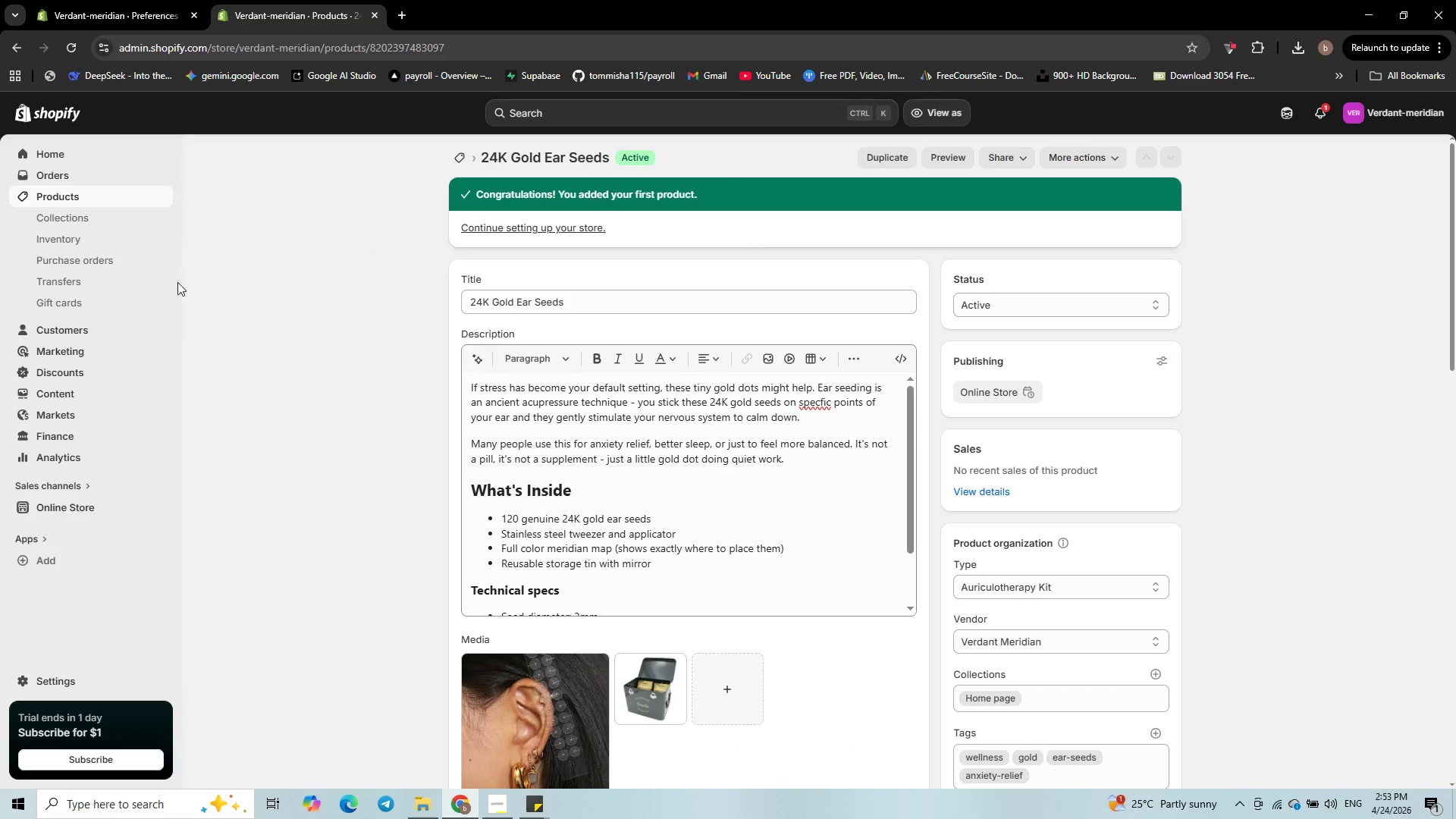 
wait(6.65)
 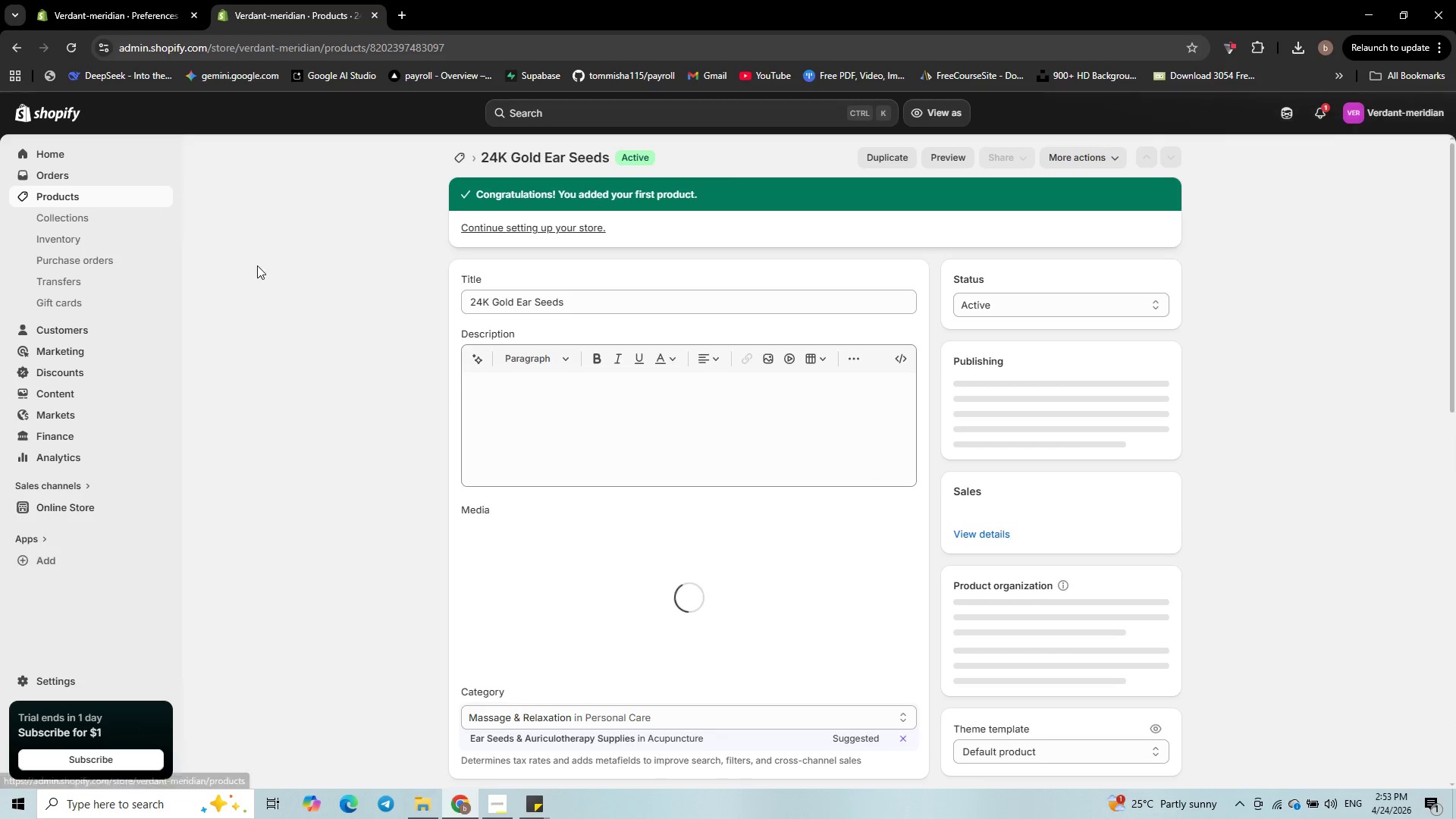 
left_click([52, 202])
 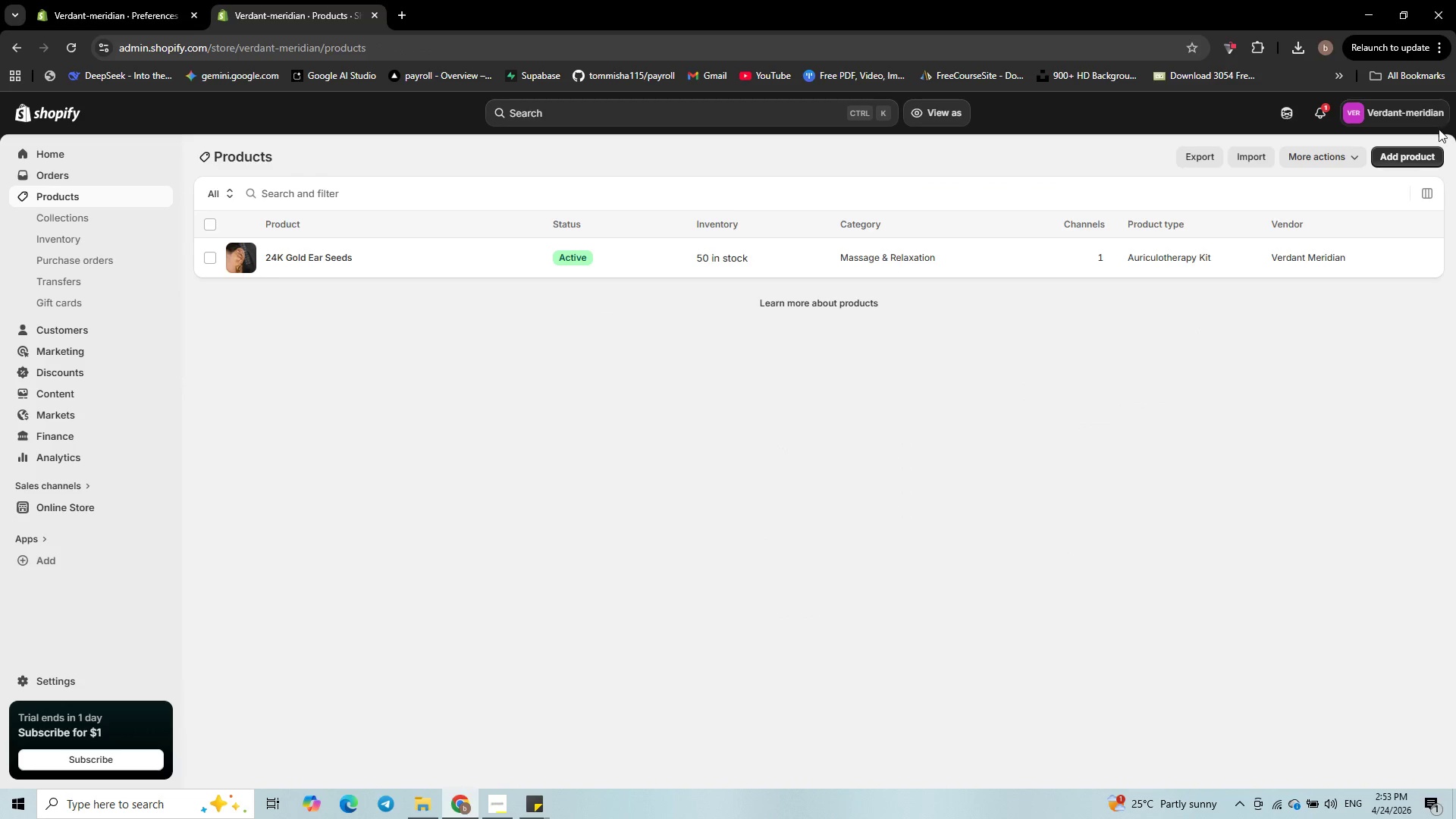 
left_click([1412, 162])
 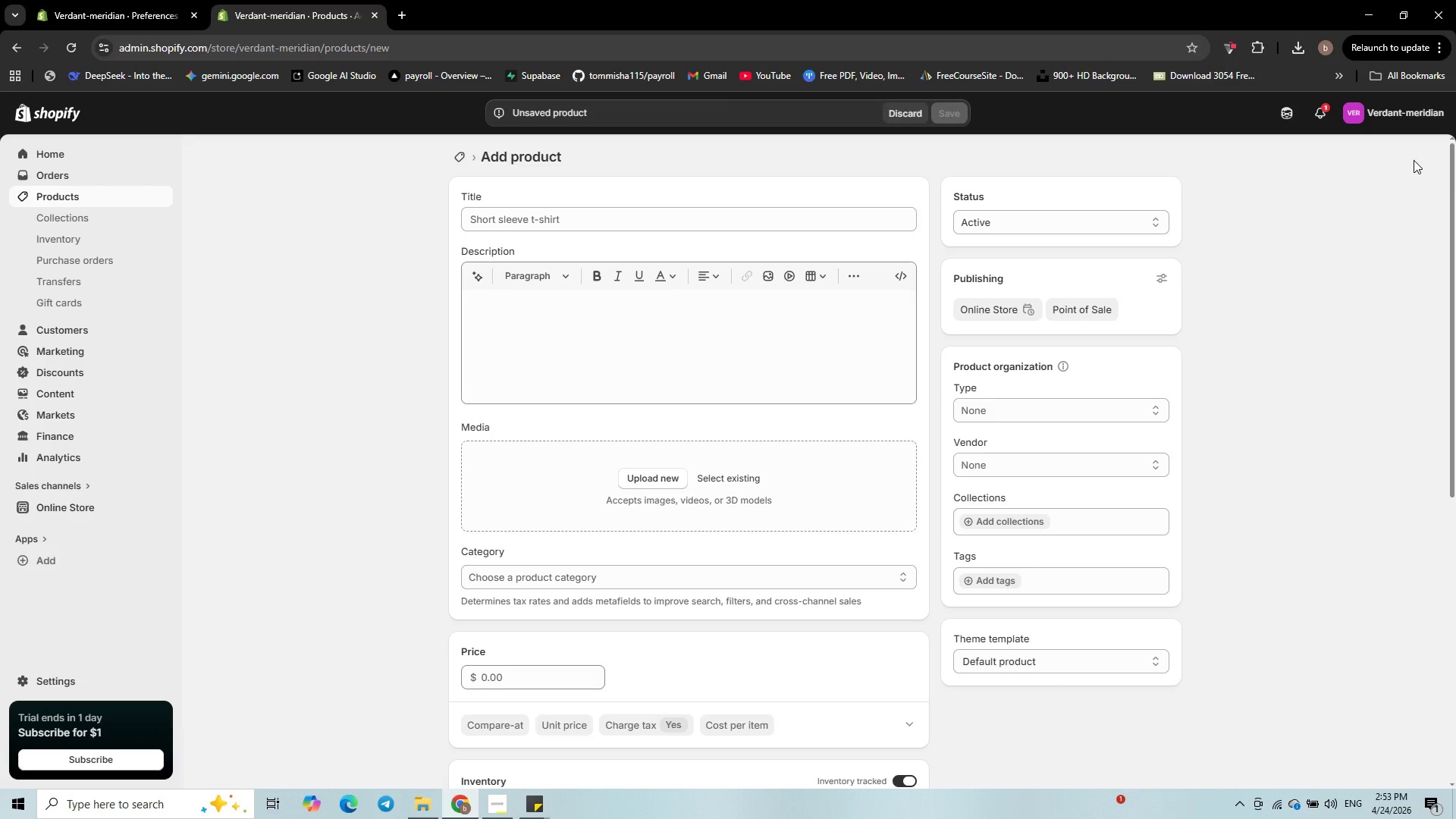 
wait(15.88)
 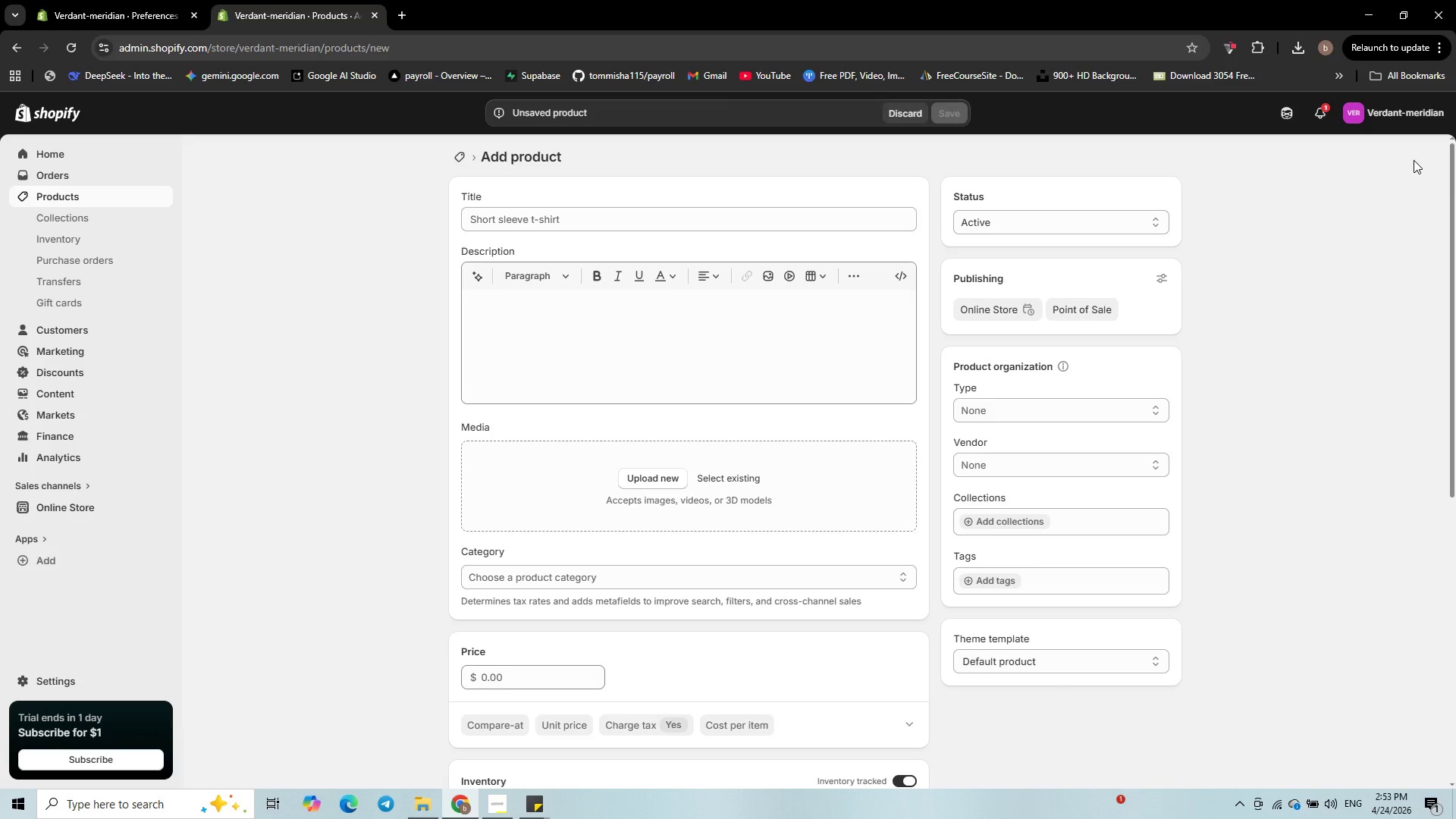 
left_click([79, 196])
 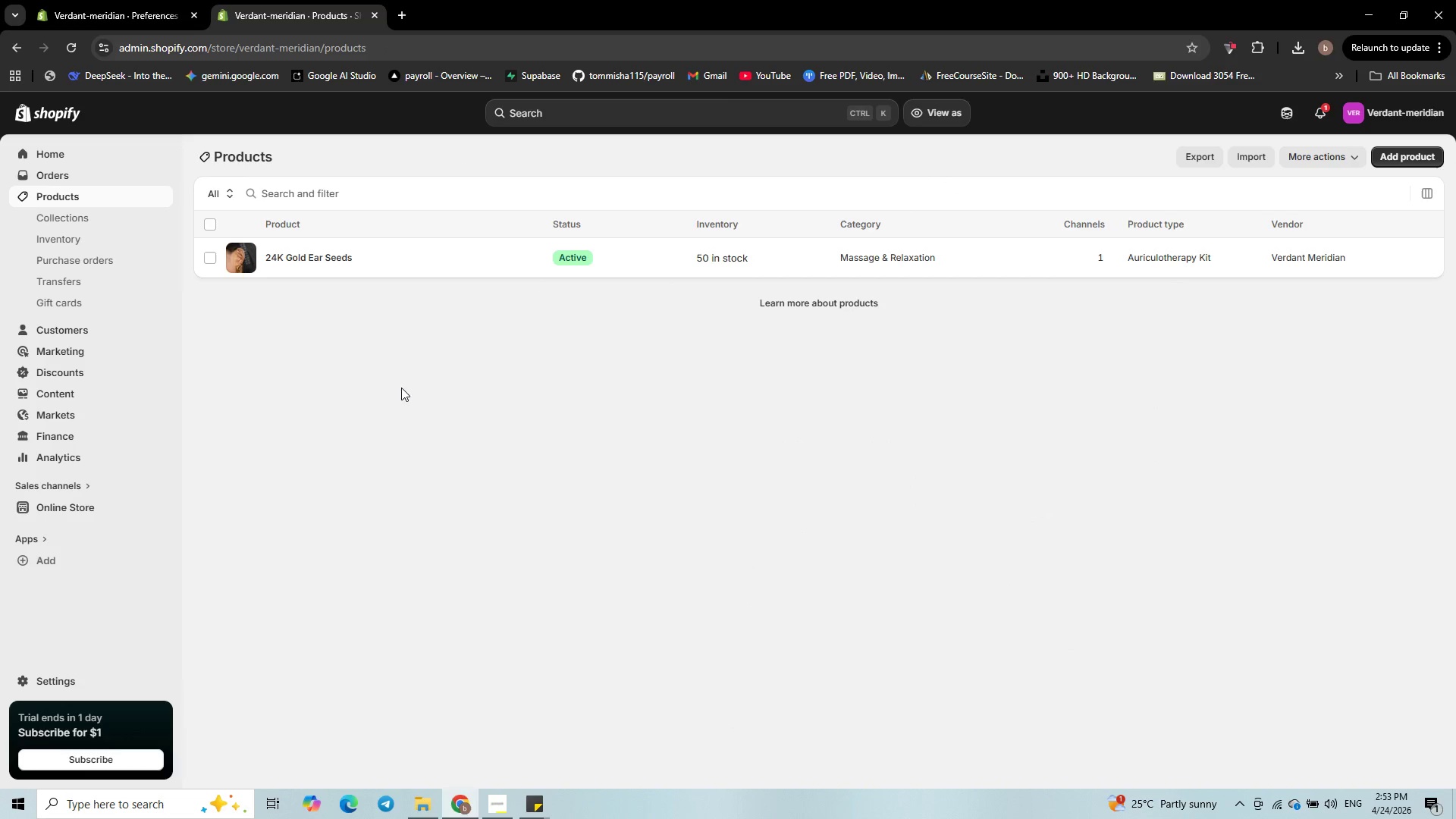 
wait(10.22)
 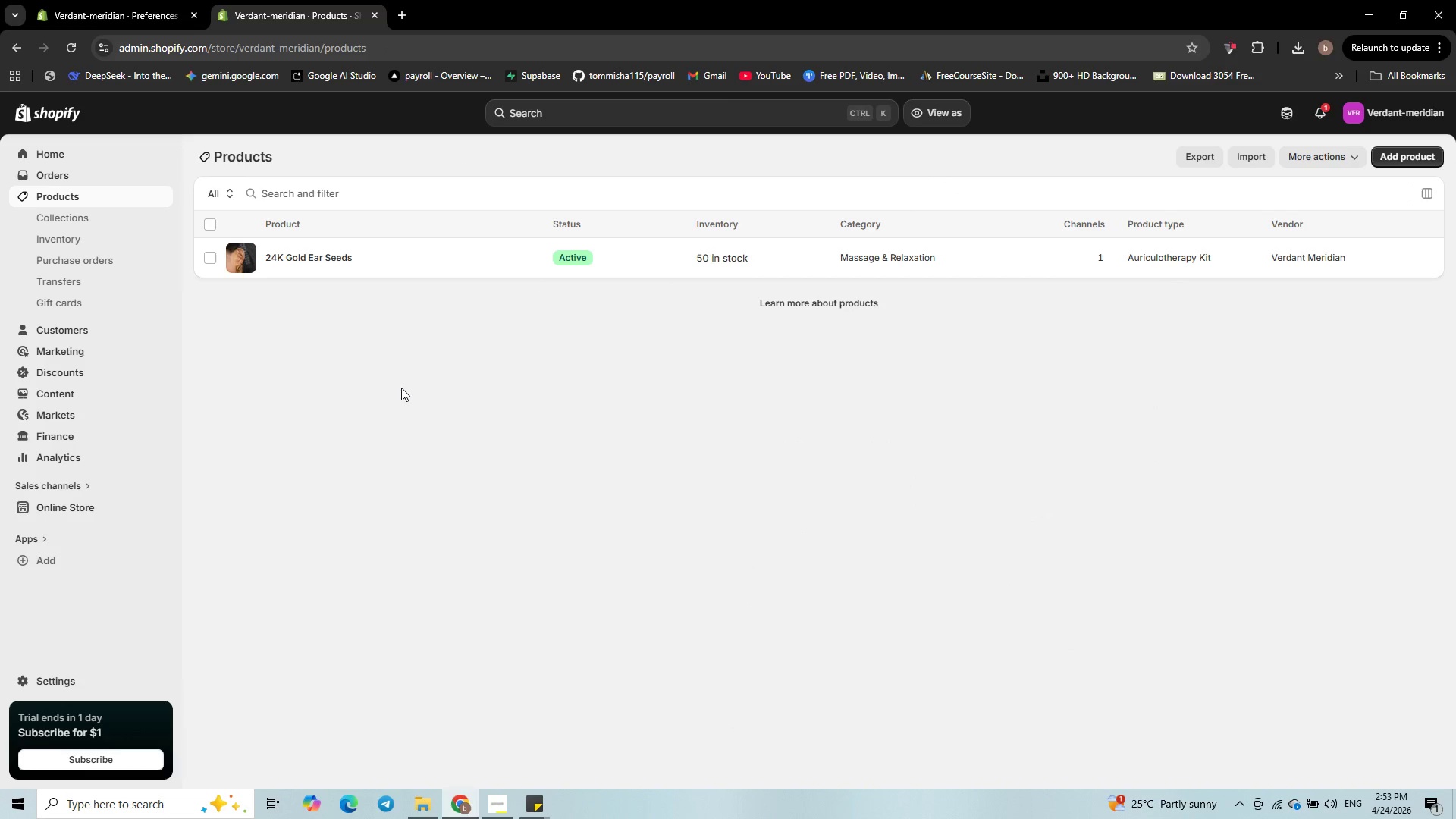 
left_click([1407, 162])
 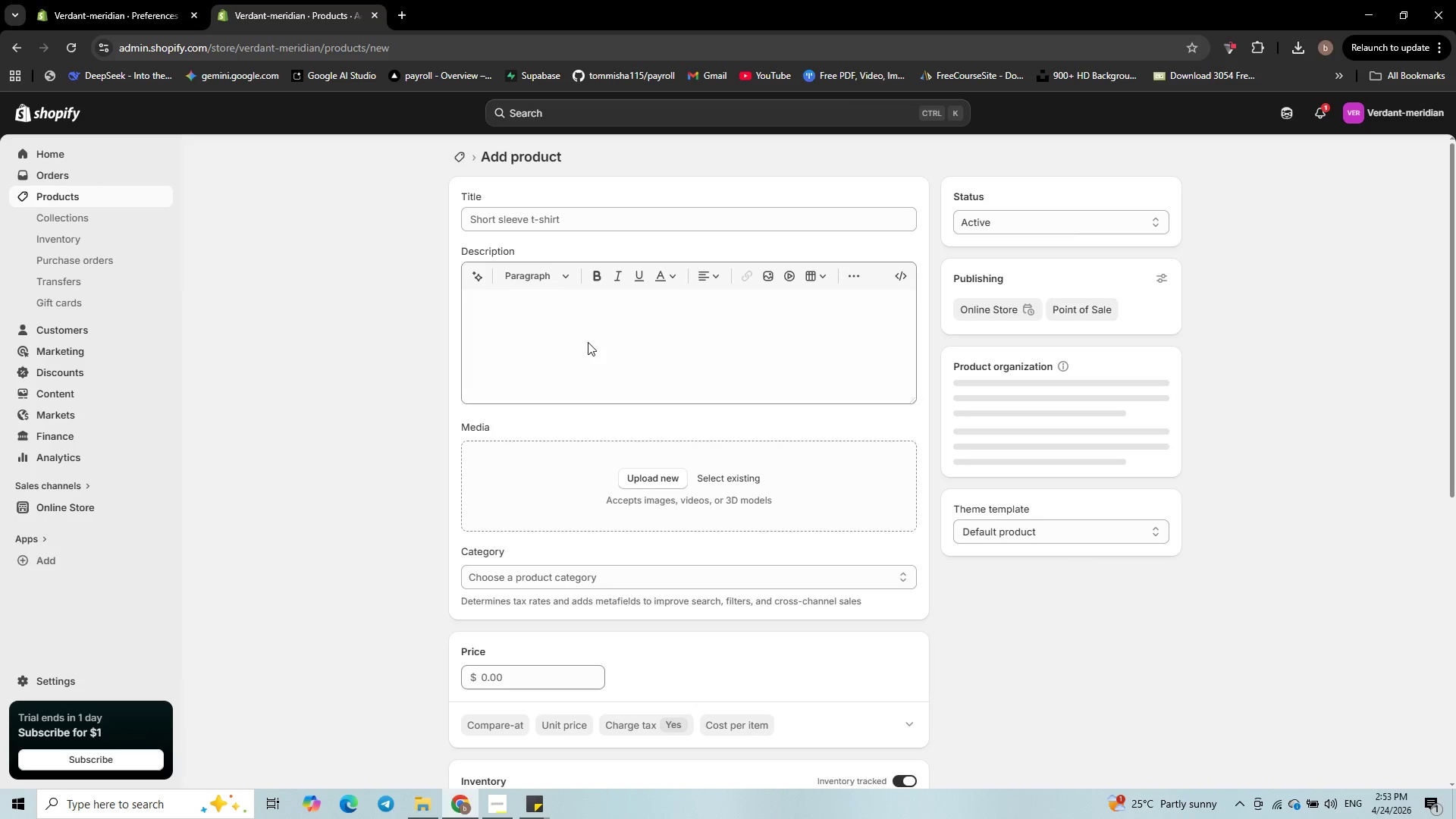 
left_click([557, 213])
 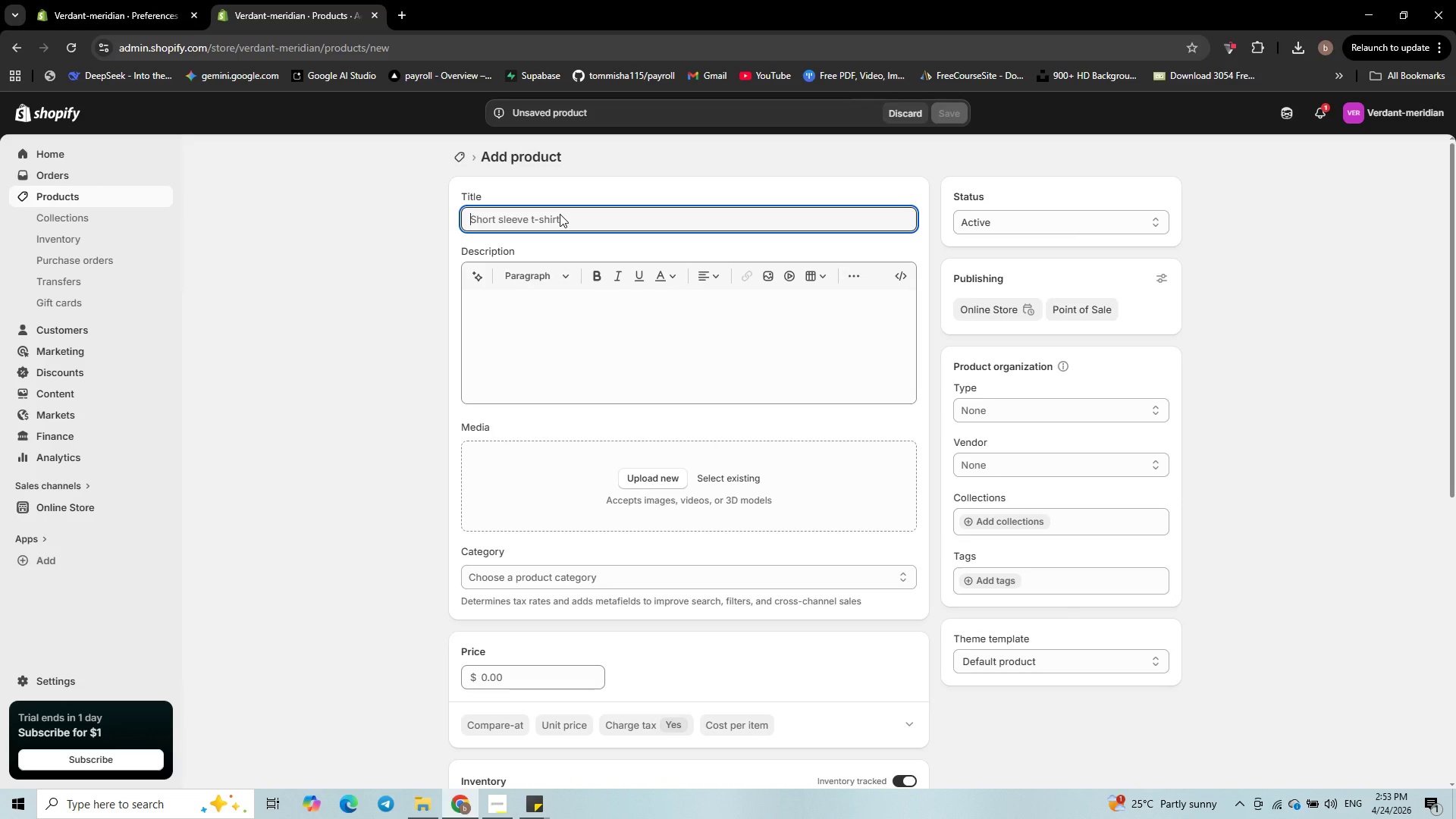 
type(Swaro)
 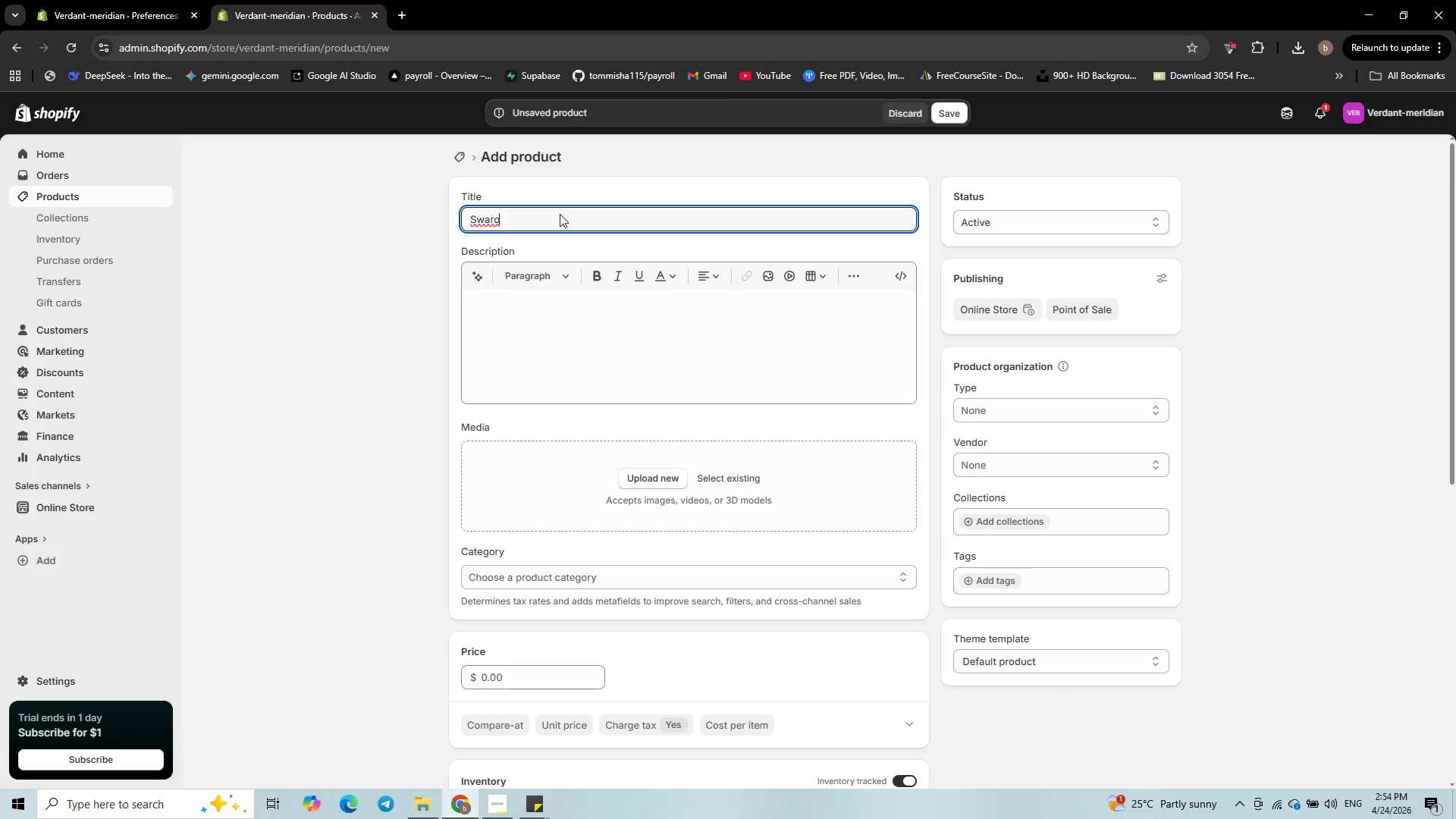 
type(vski Crystal Ear )
 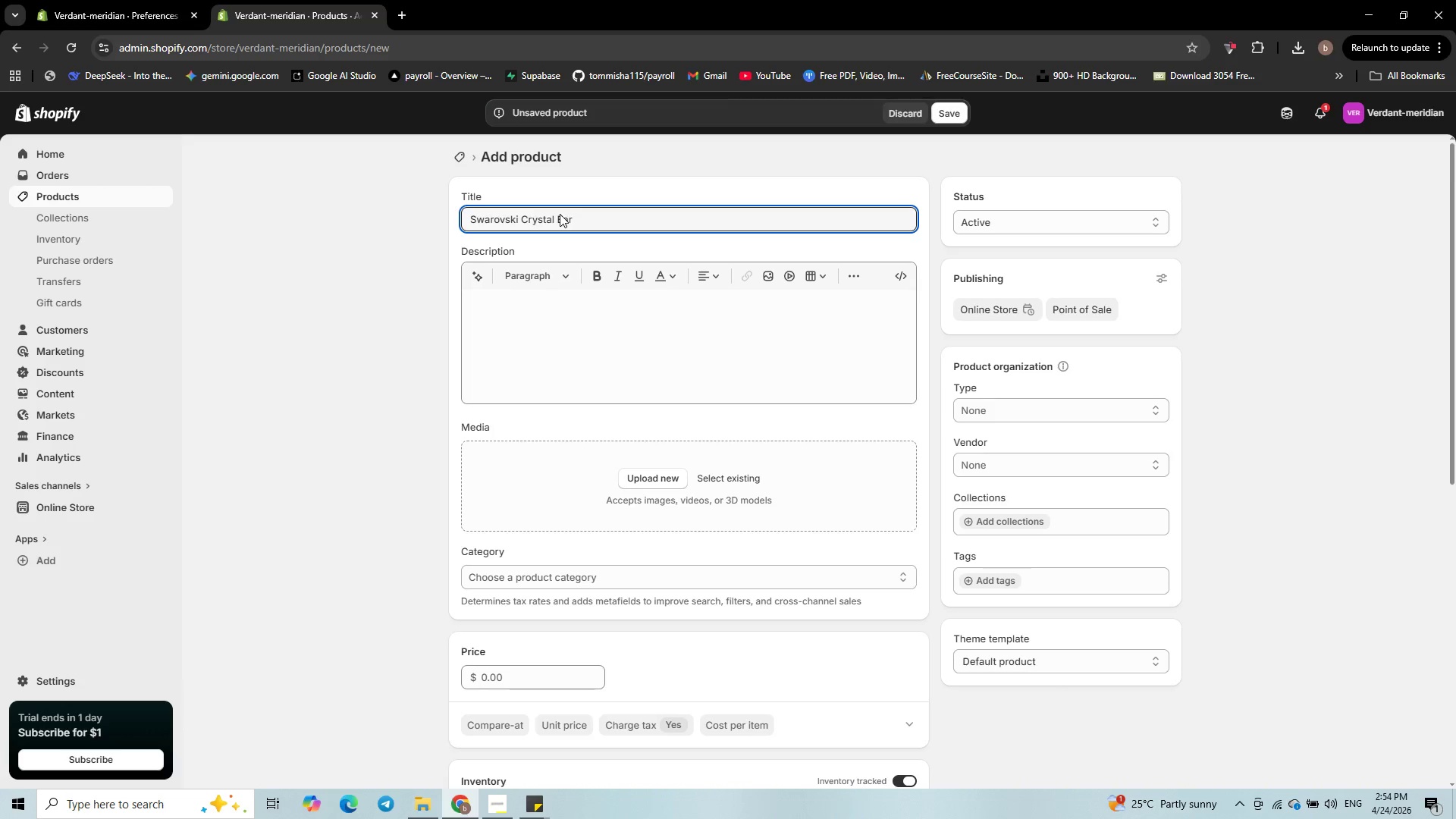 
type(Seeds)
 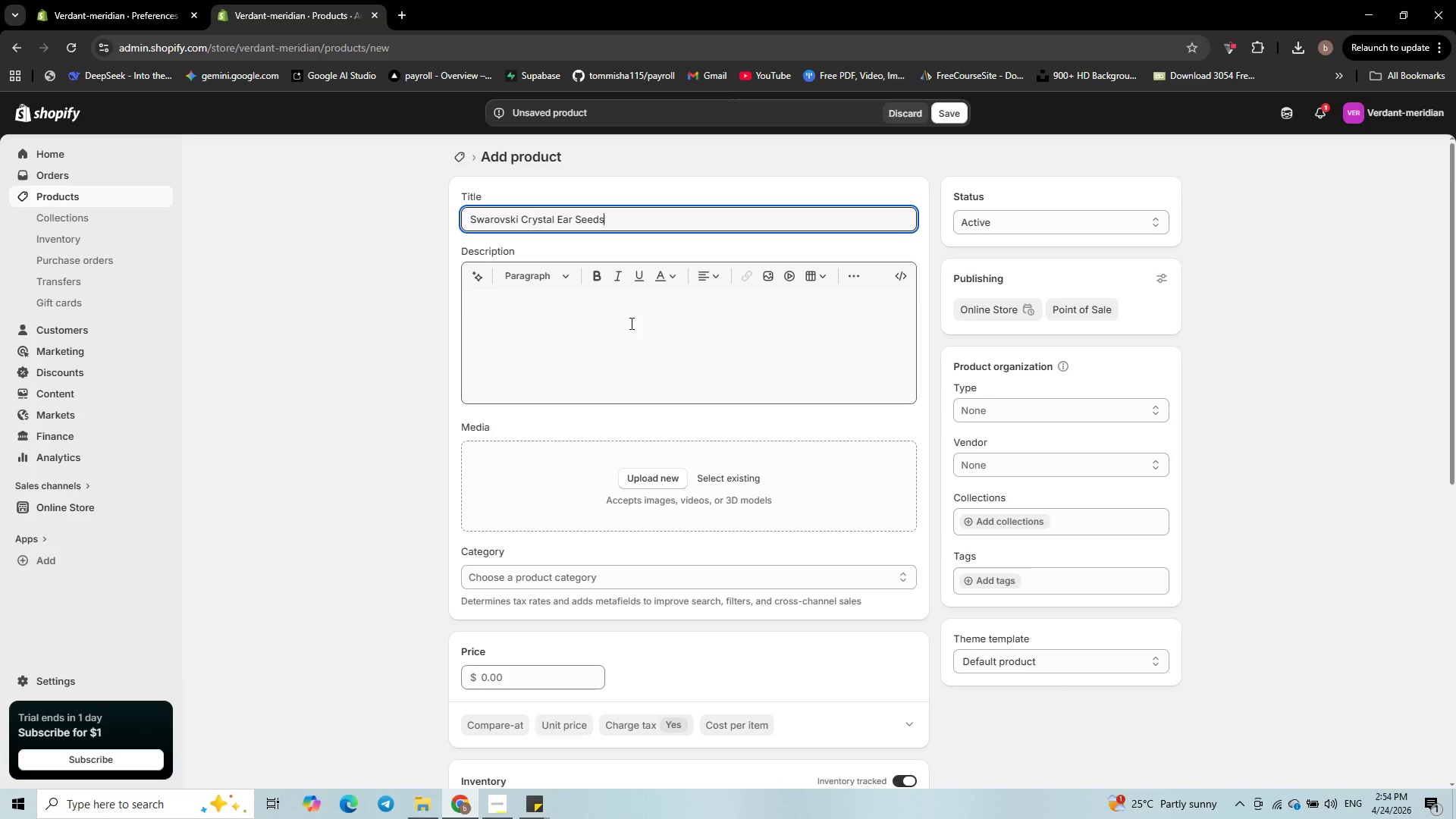 
left_click([630, 323])
 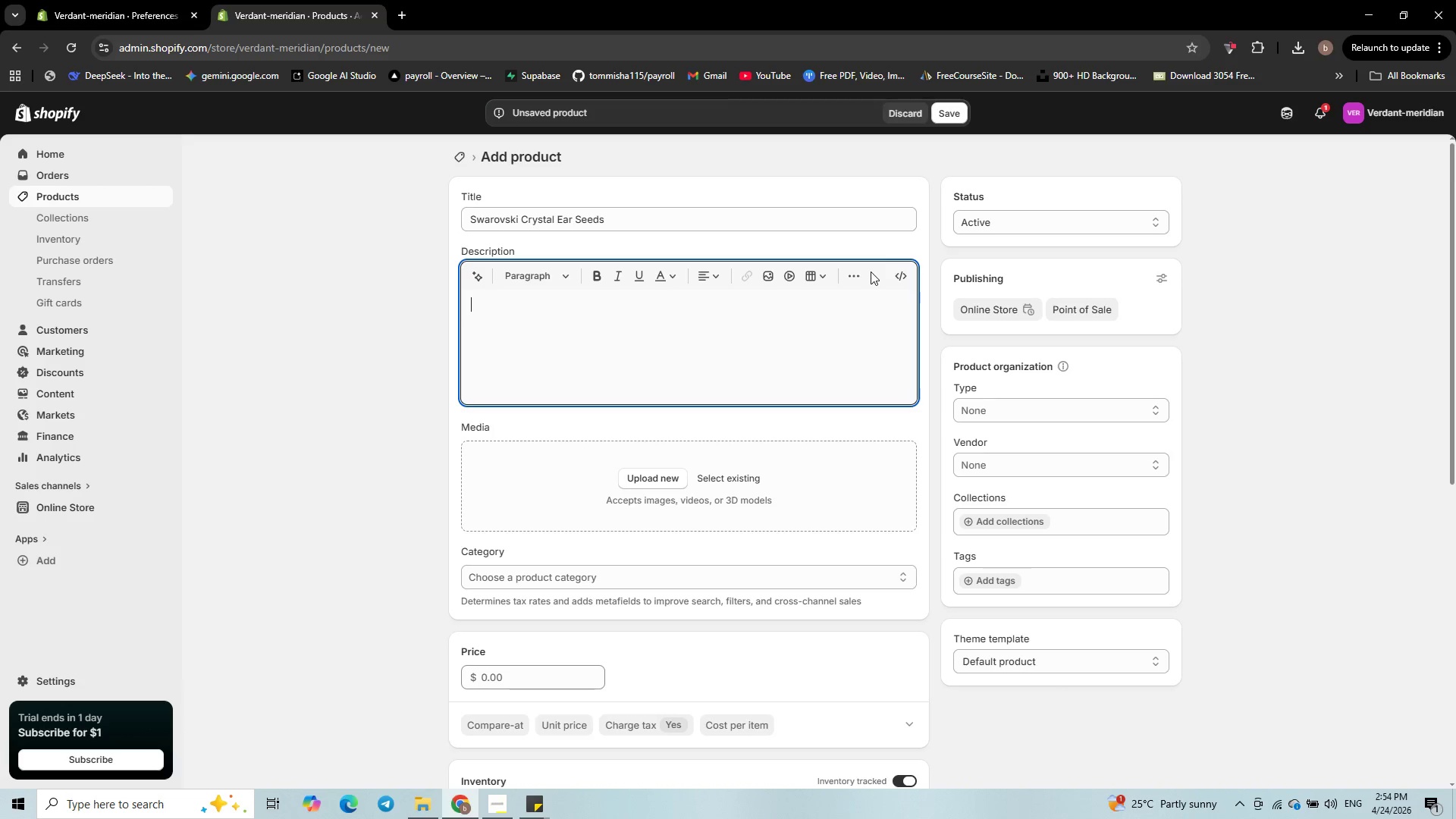 
left_click([903, 276])
 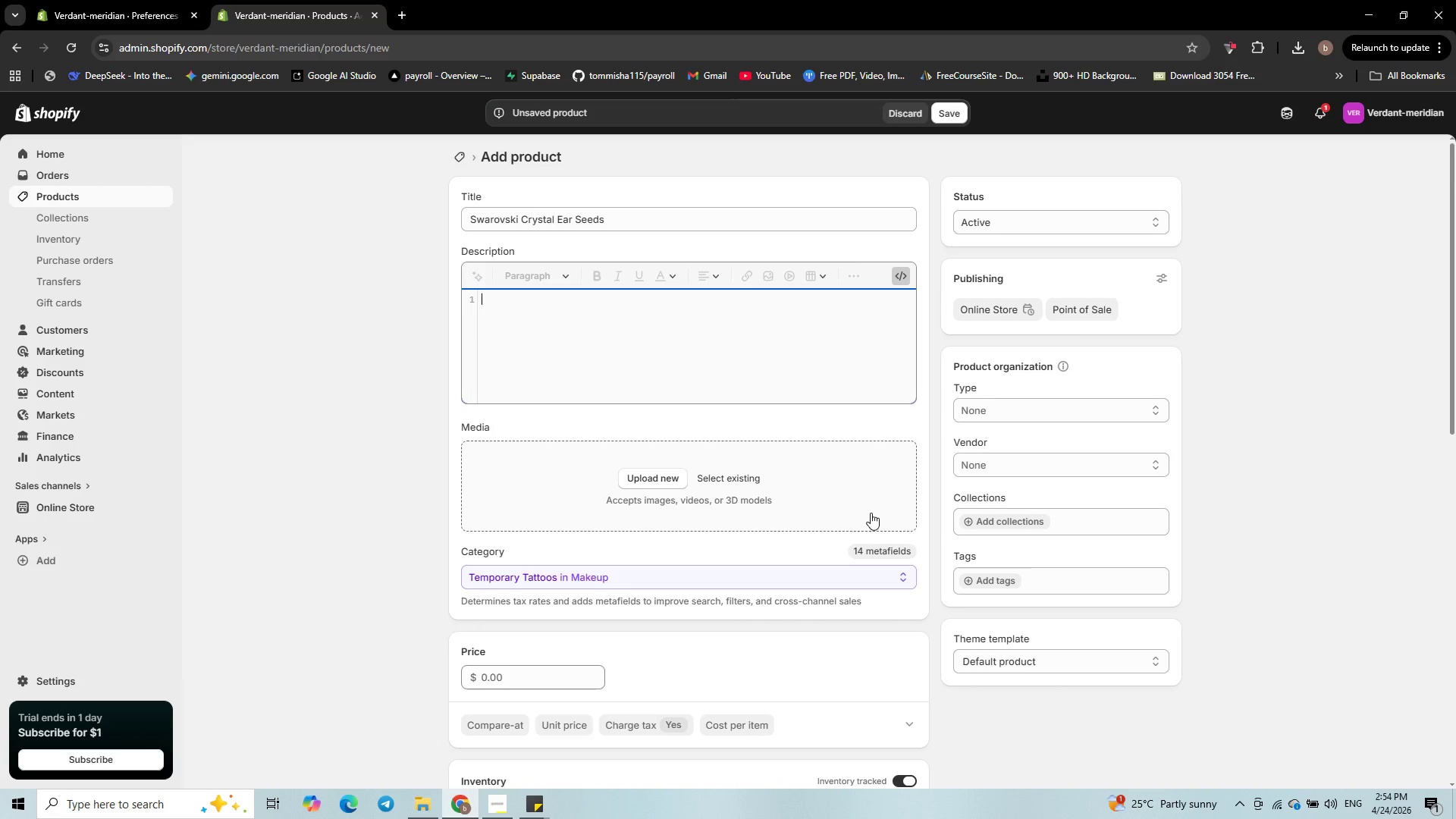 
wait(7.64)
 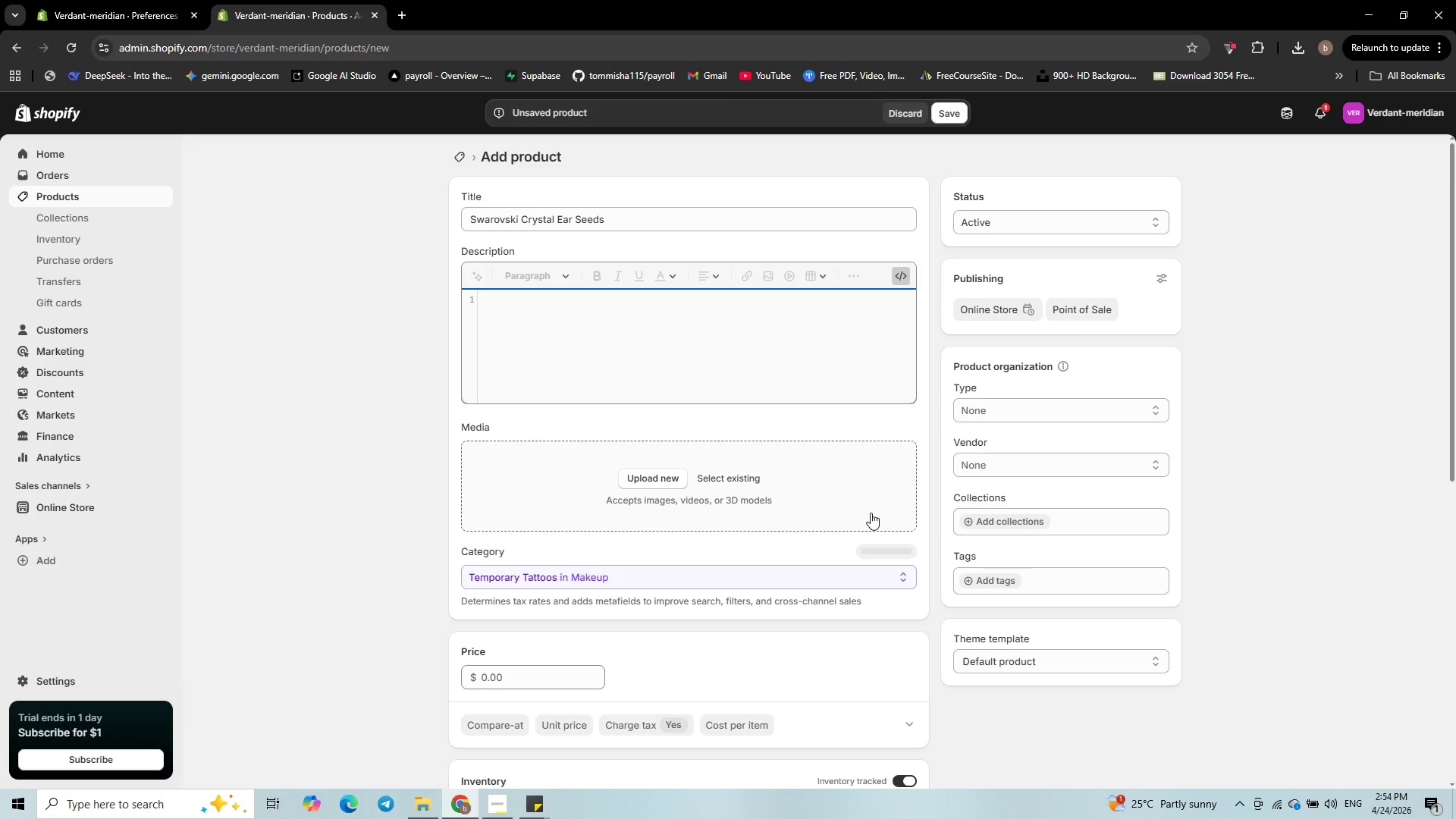 
type(<p> )
key(Backspace)
type(Sometimes wellness can be beautiful. These ear seeds use )
 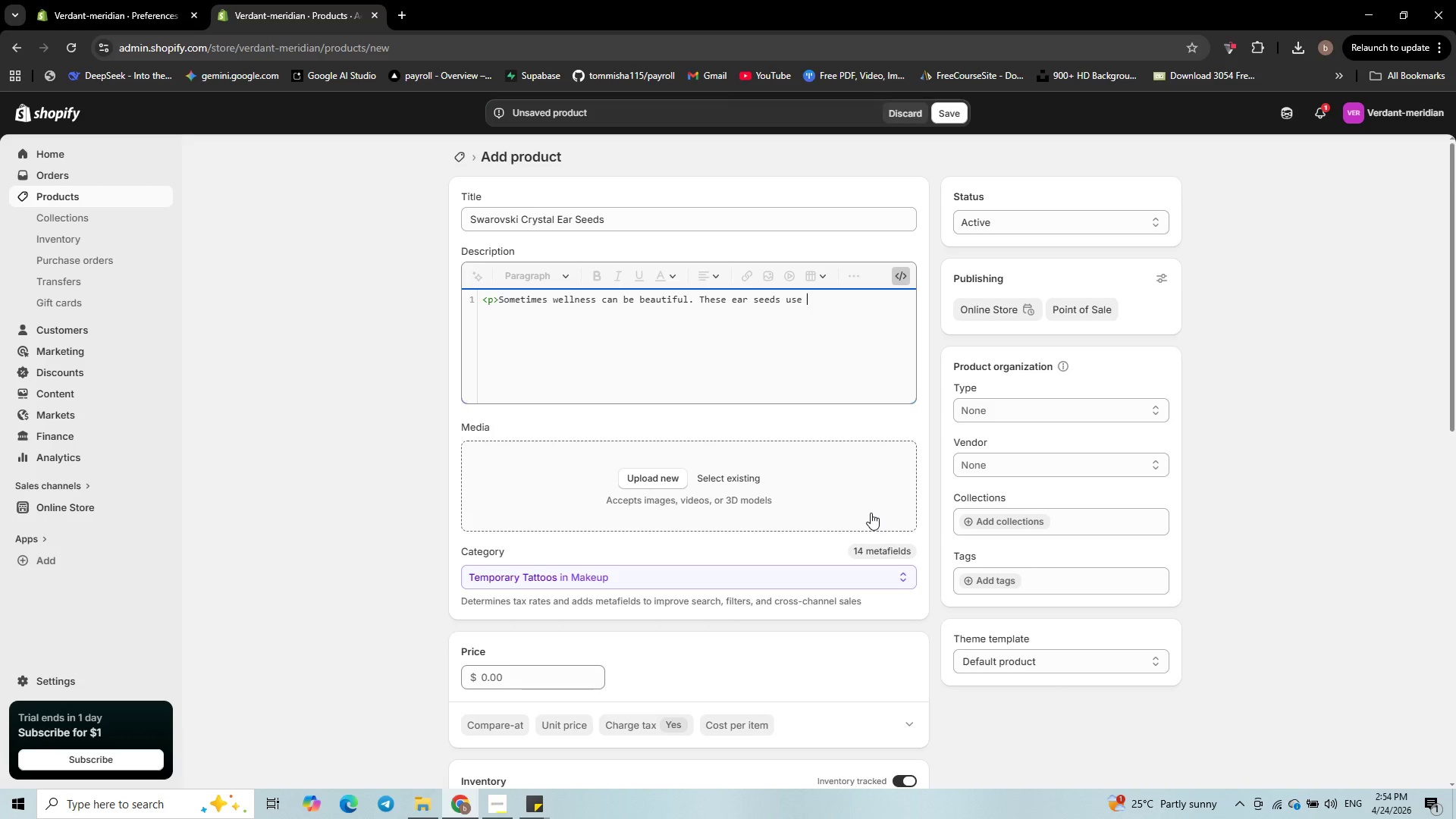 
type(genu)
 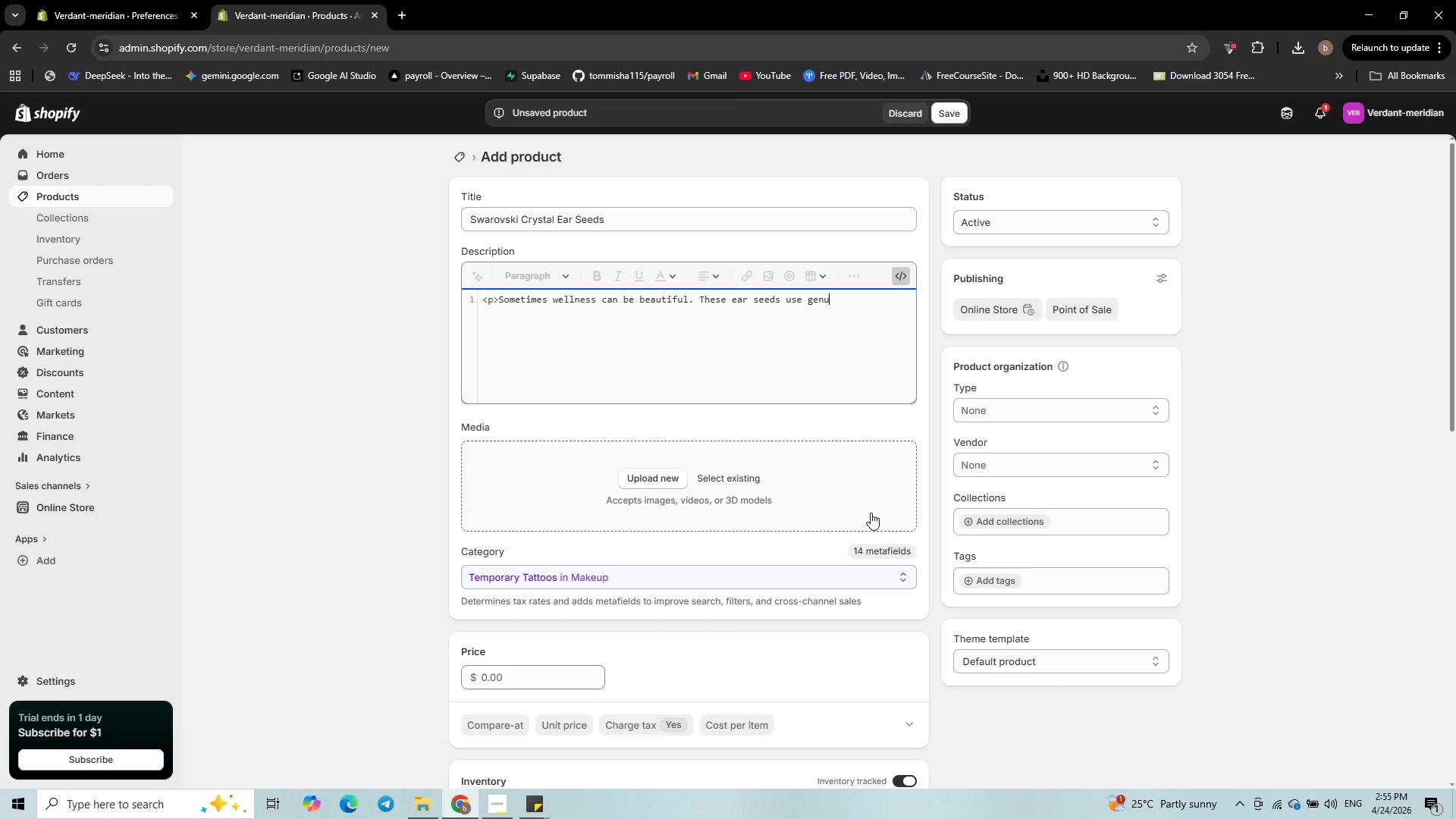 
wait(5.38)
 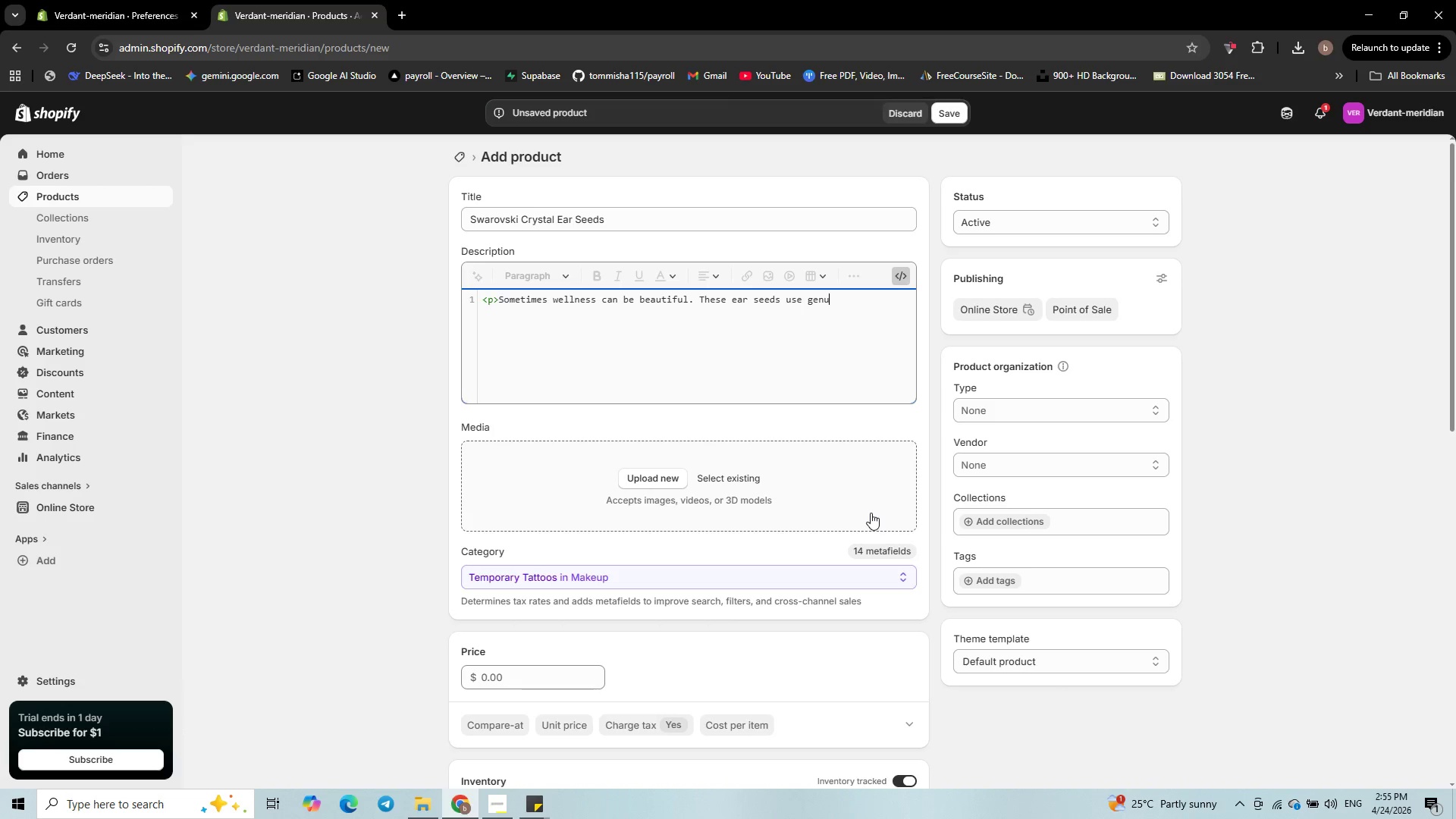 
type(ine)
 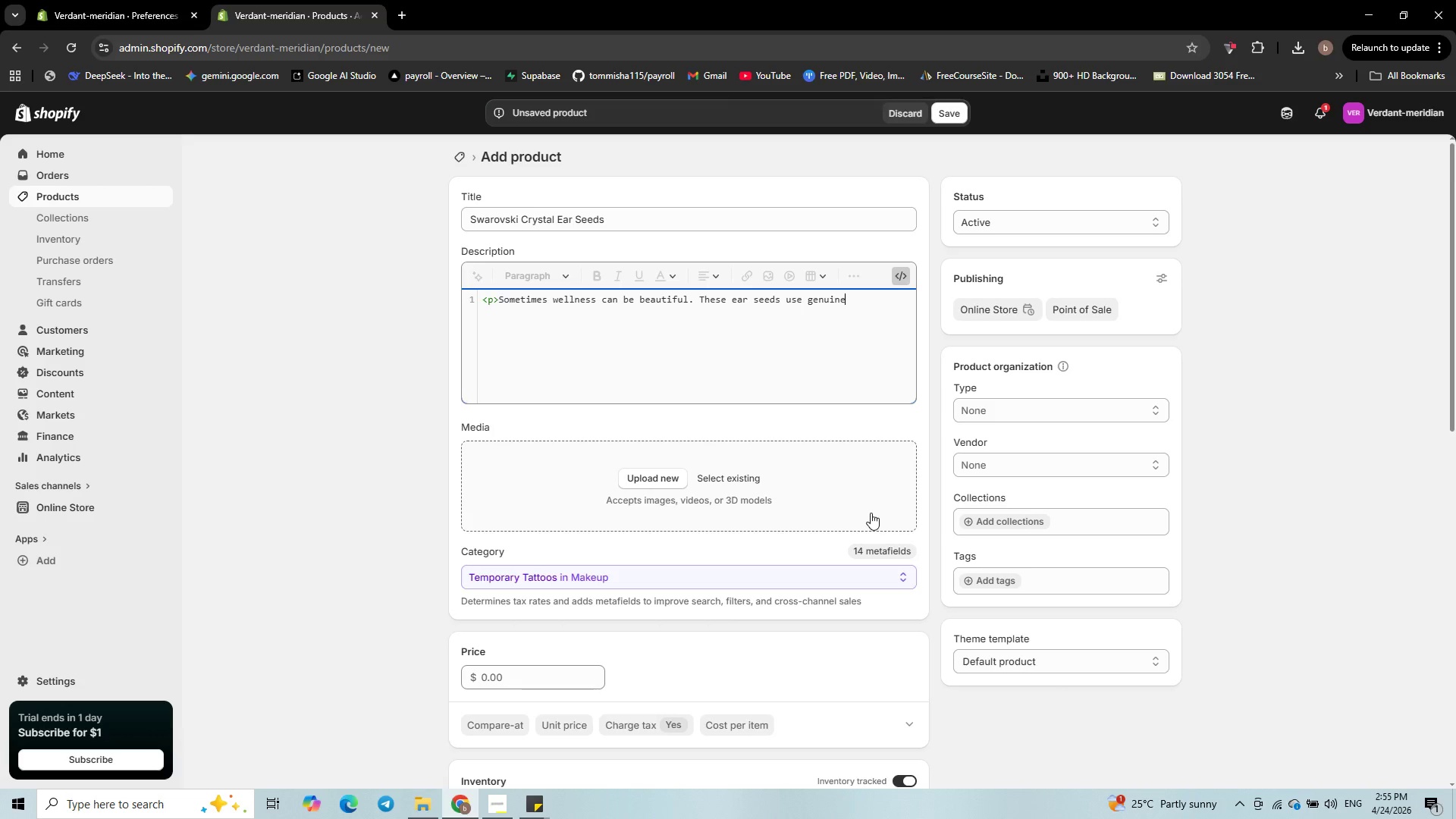 
wait(13.05)
 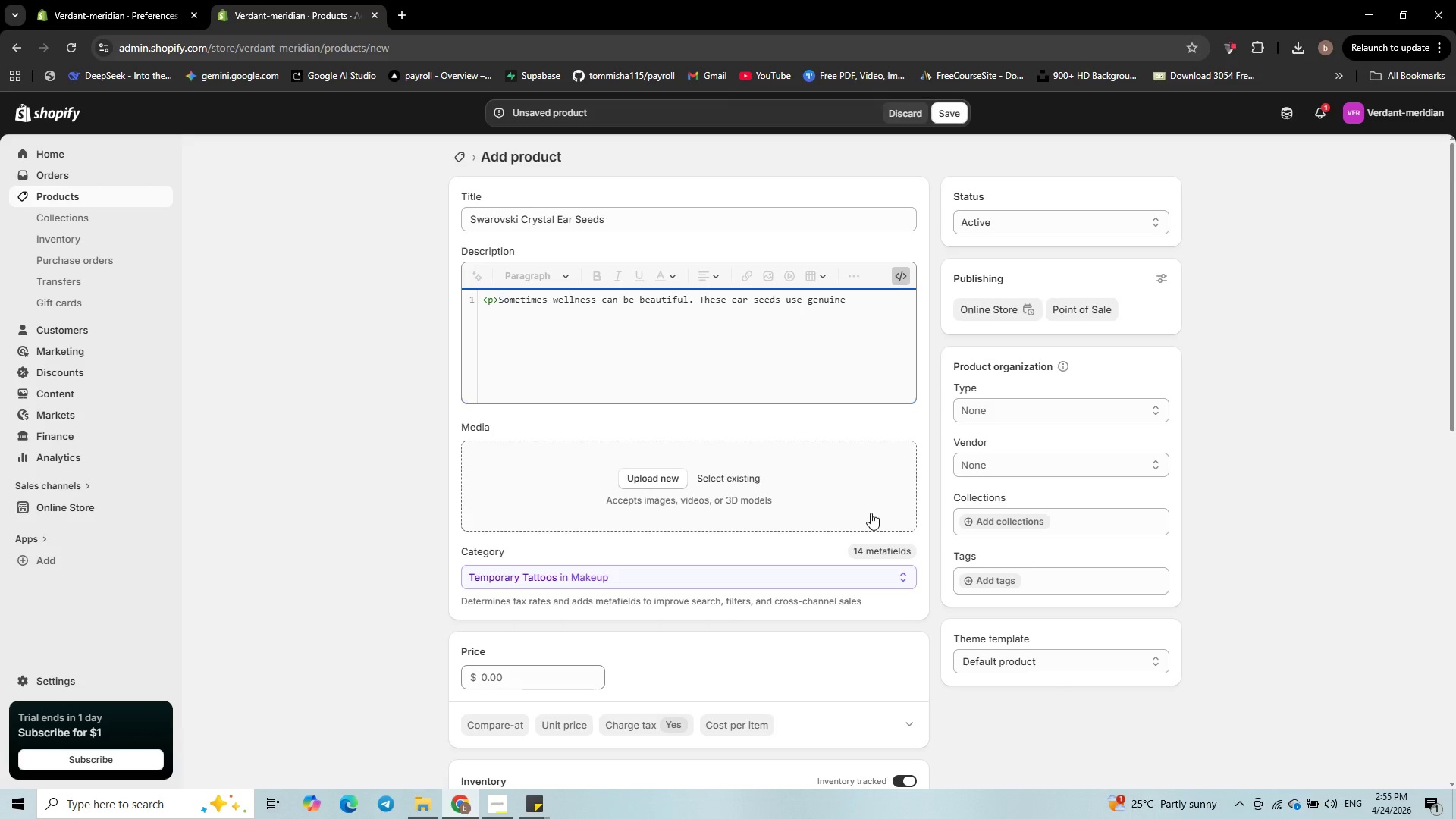 
type(S)
key(Backspace)
type( Swar)
 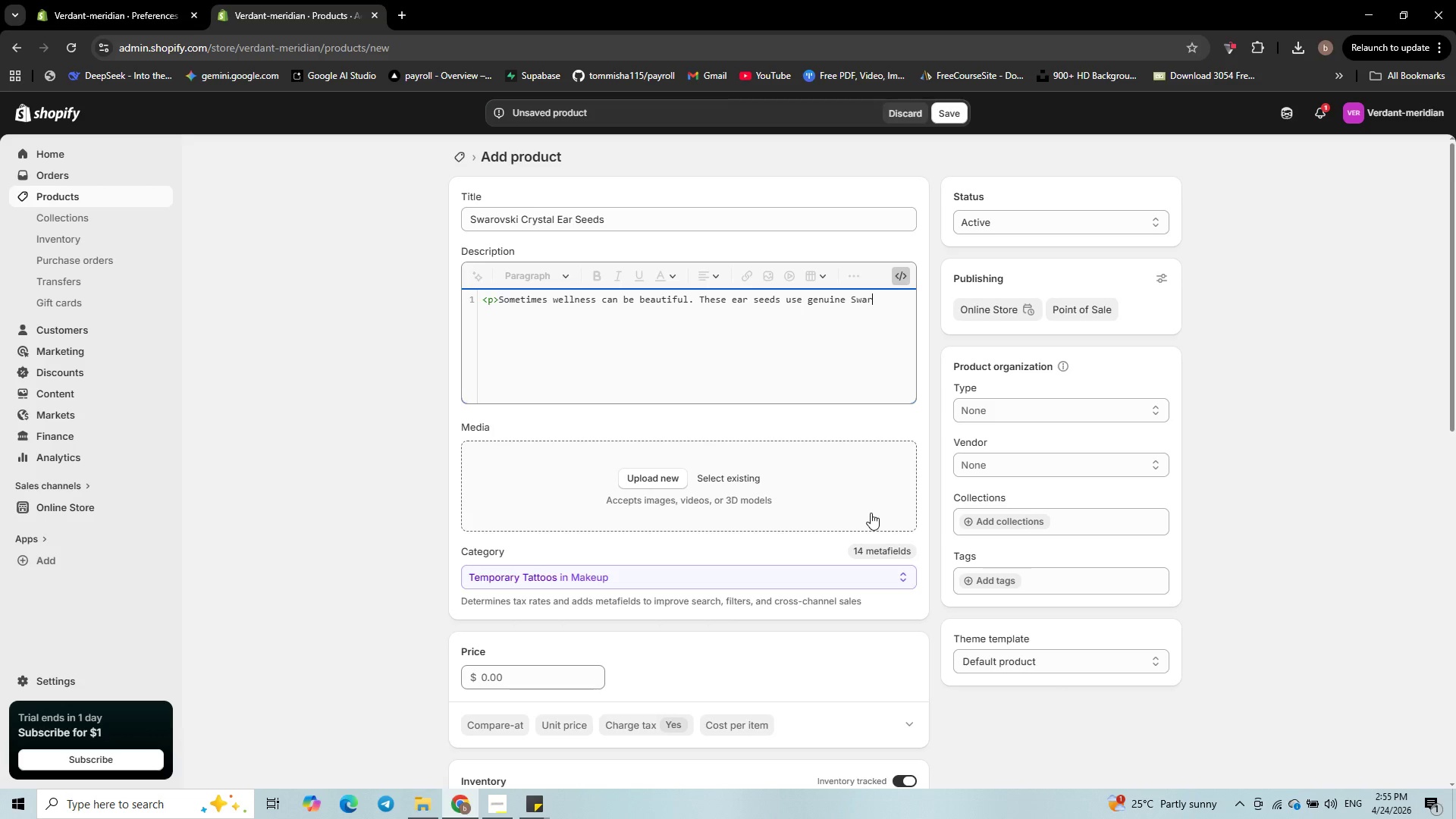 
type(ovs)
 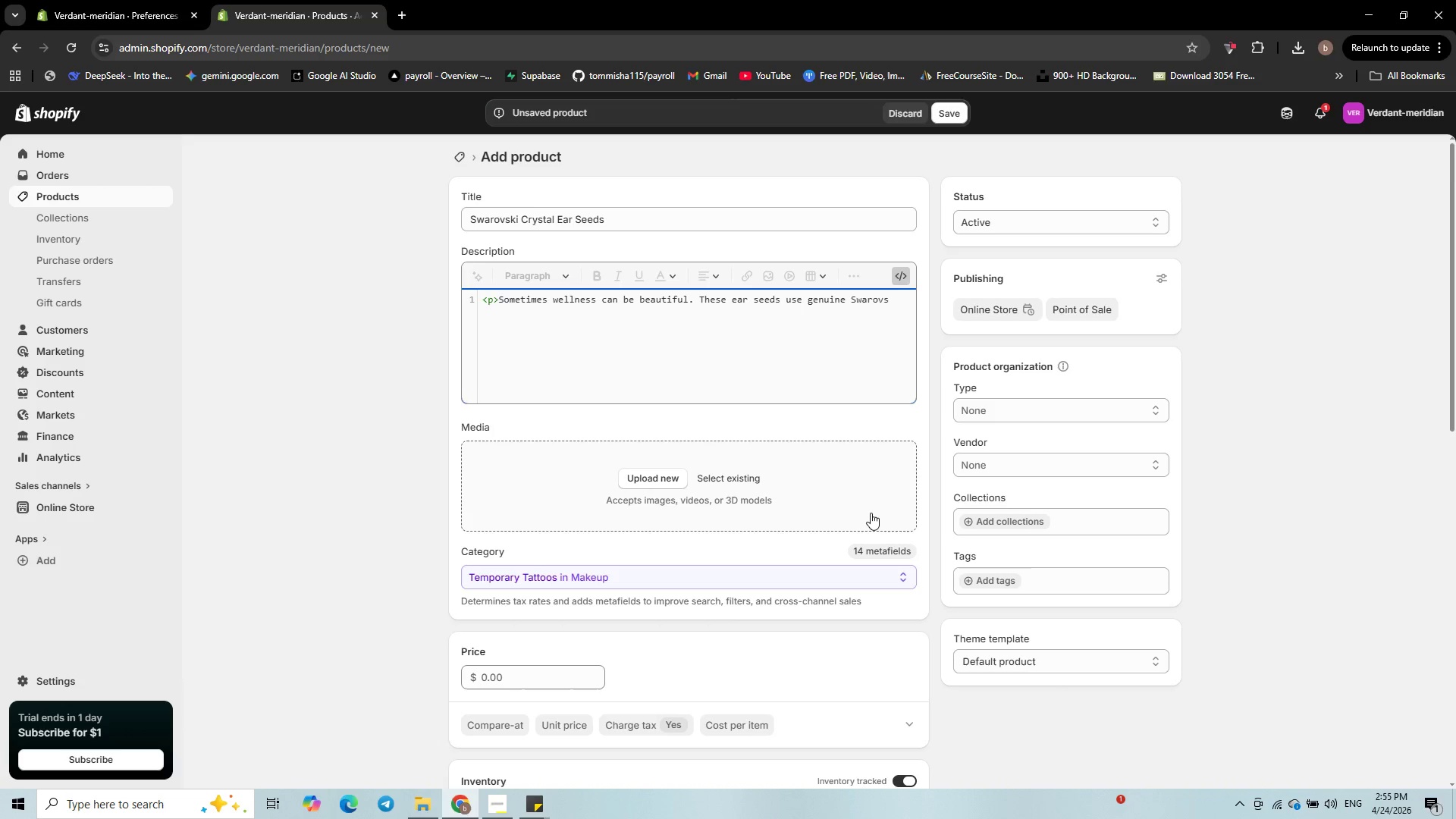 
type(ki crys)
 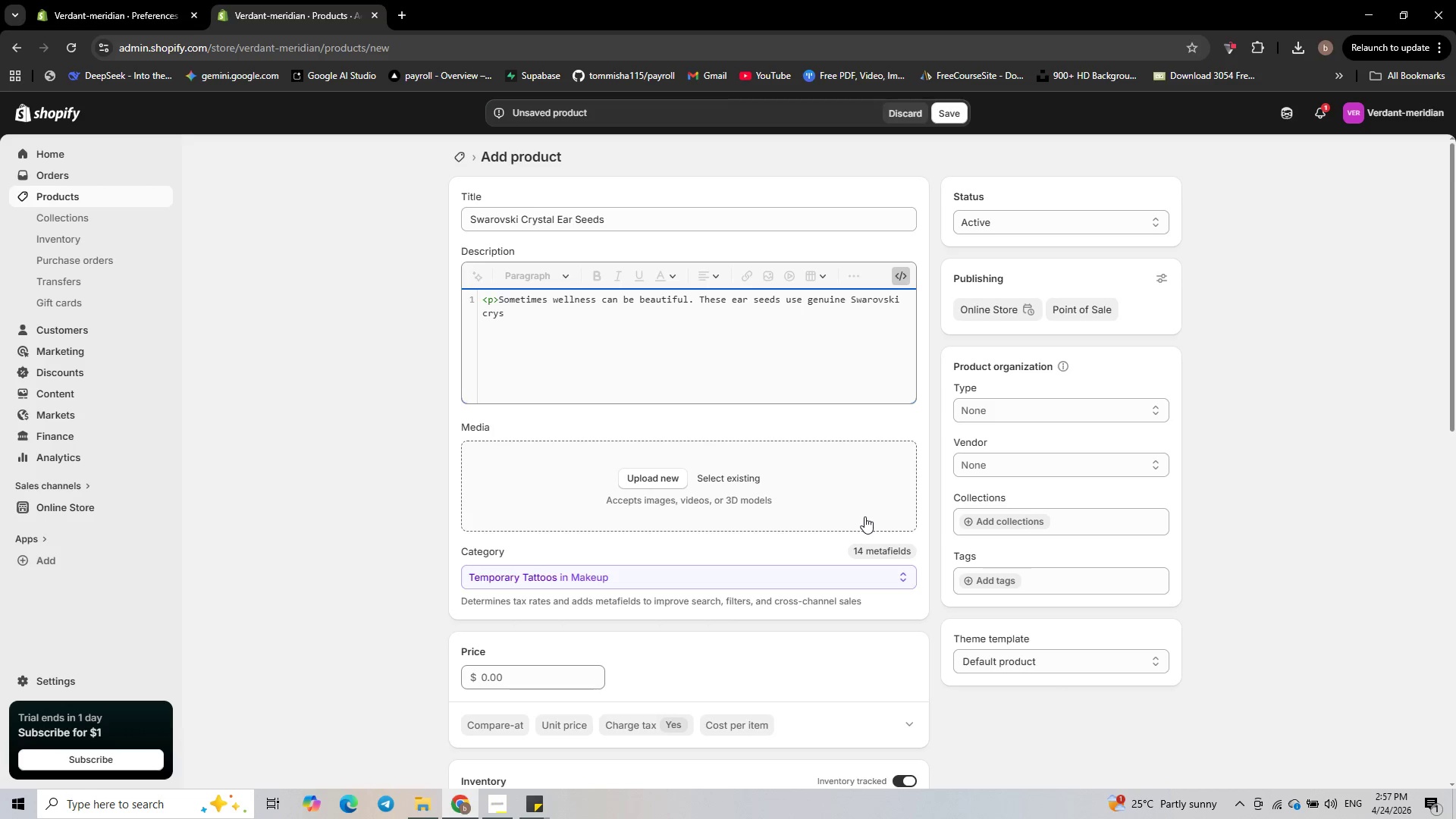 
wait(84.86)
 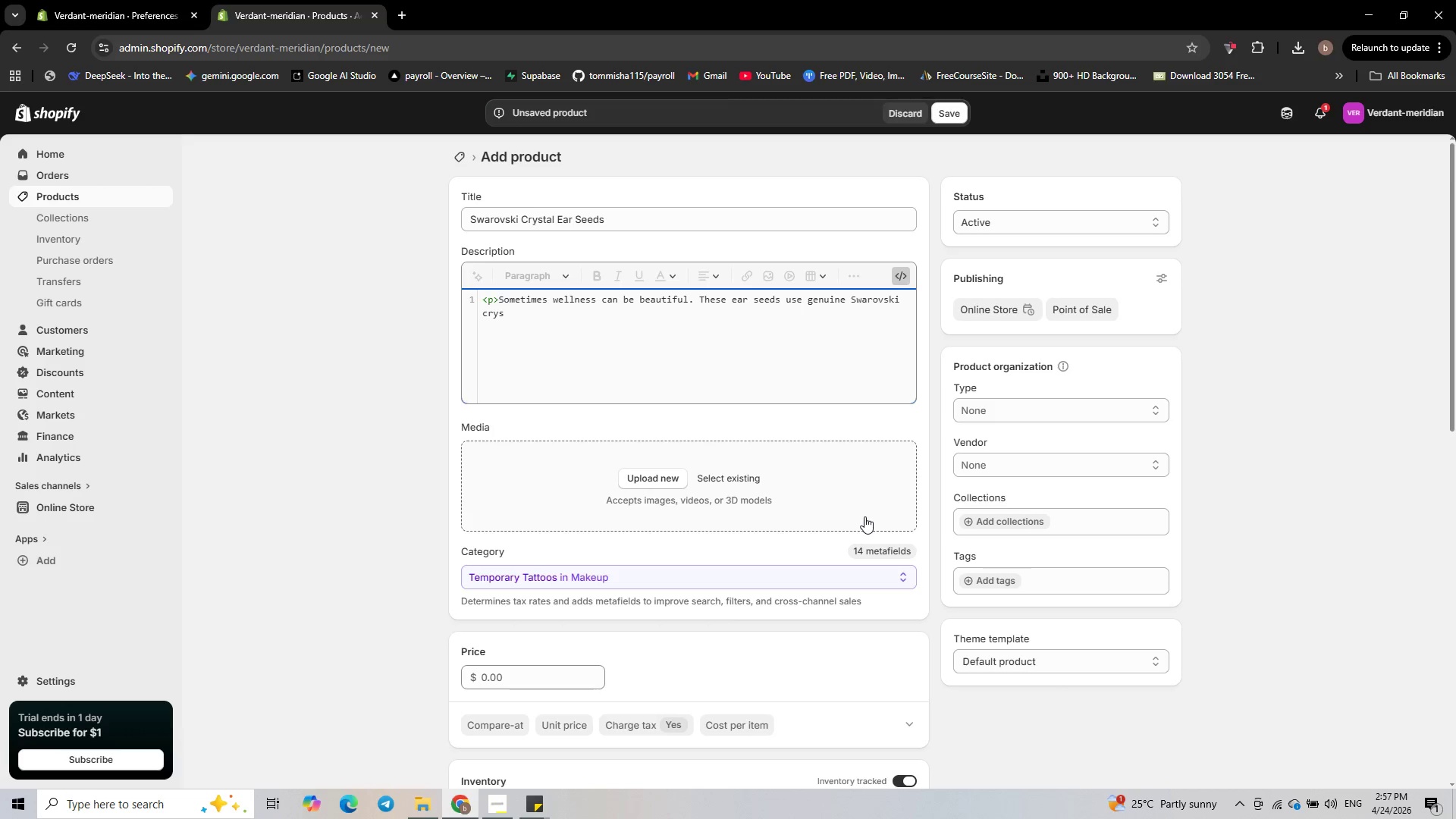 
type(ta)
 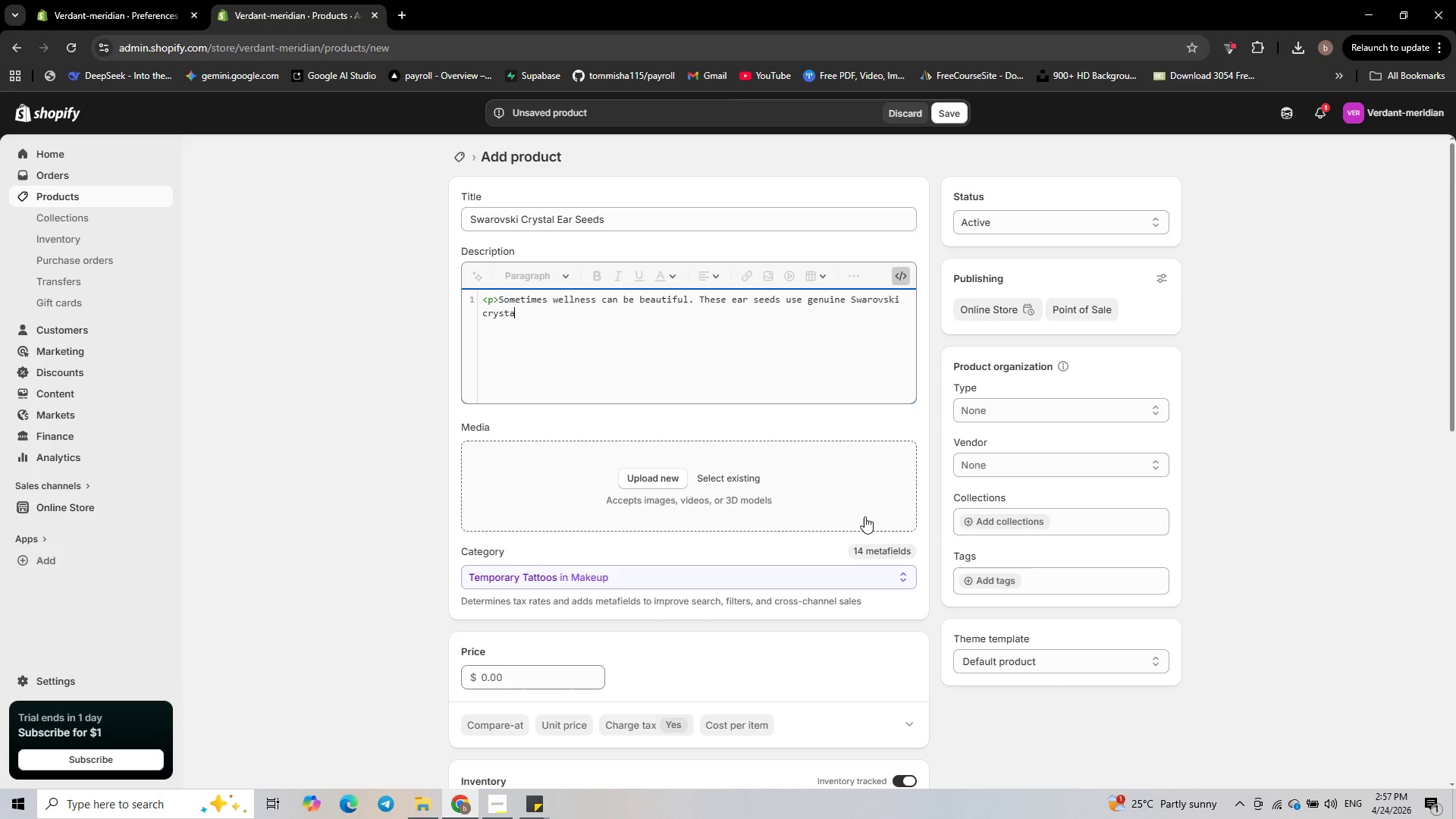 
type(ls in clear, rose )
key(Backspace)
type(, or )
 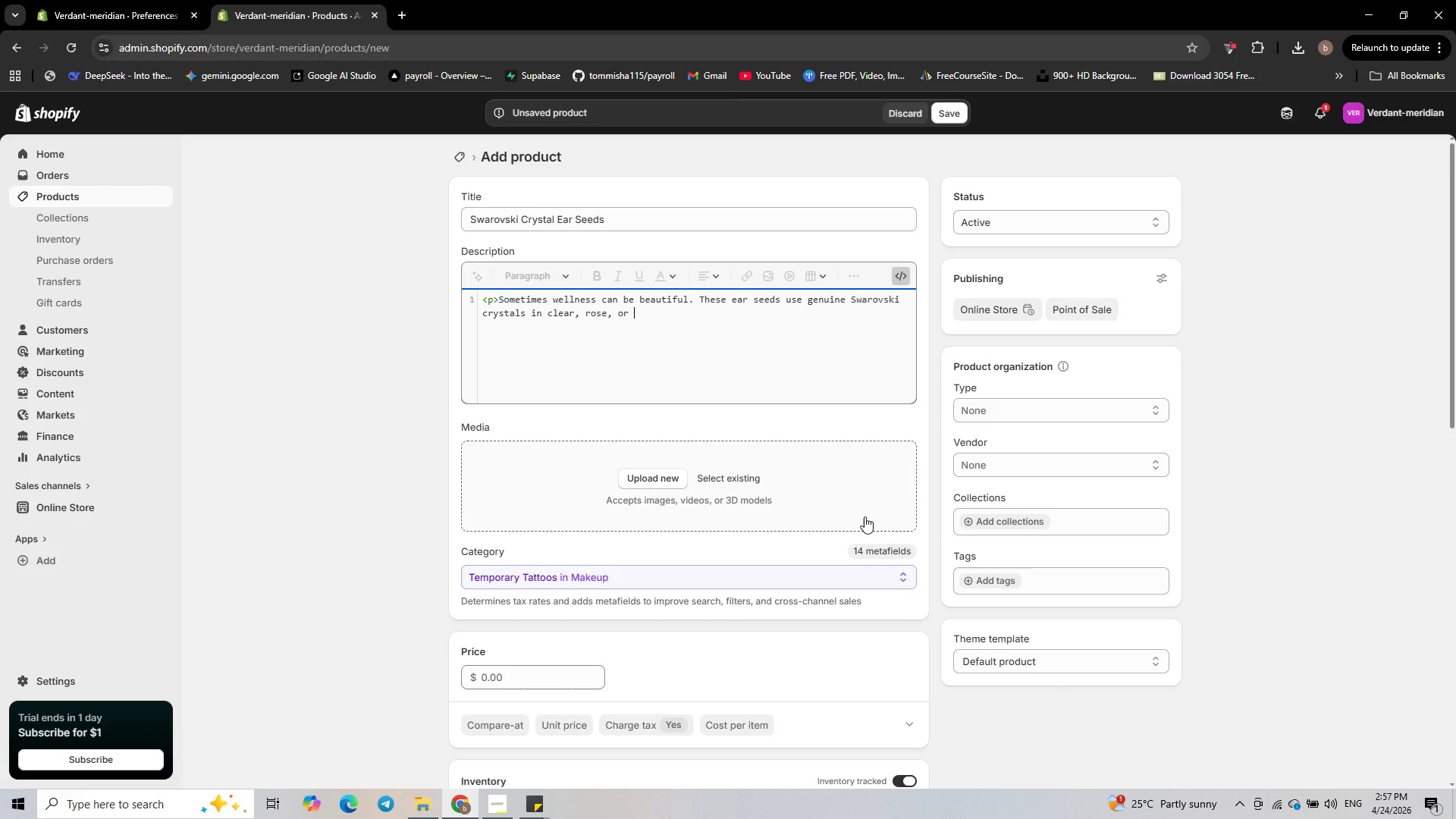 
type(aquamarine - they catch )
 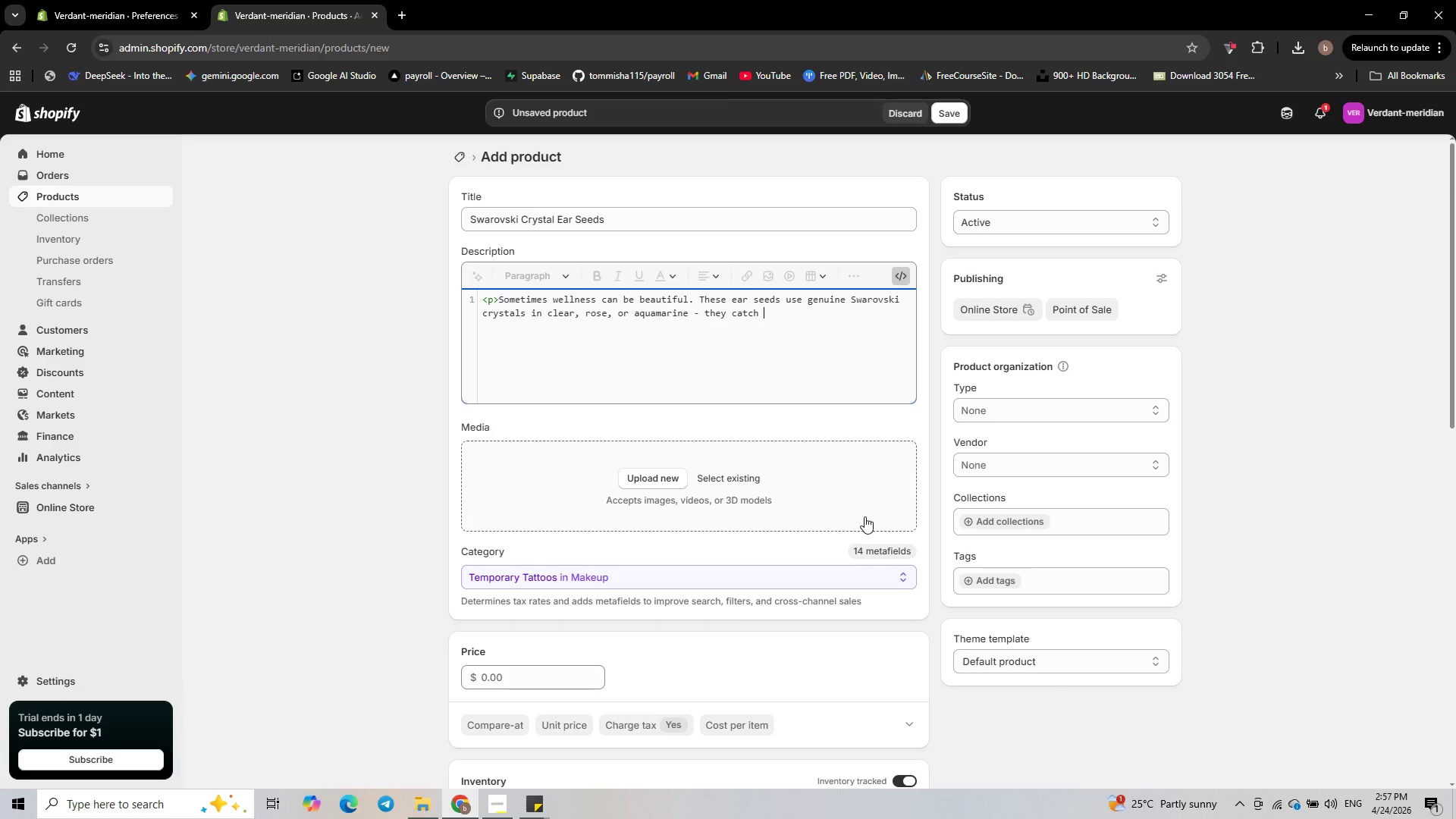 
type(the )
 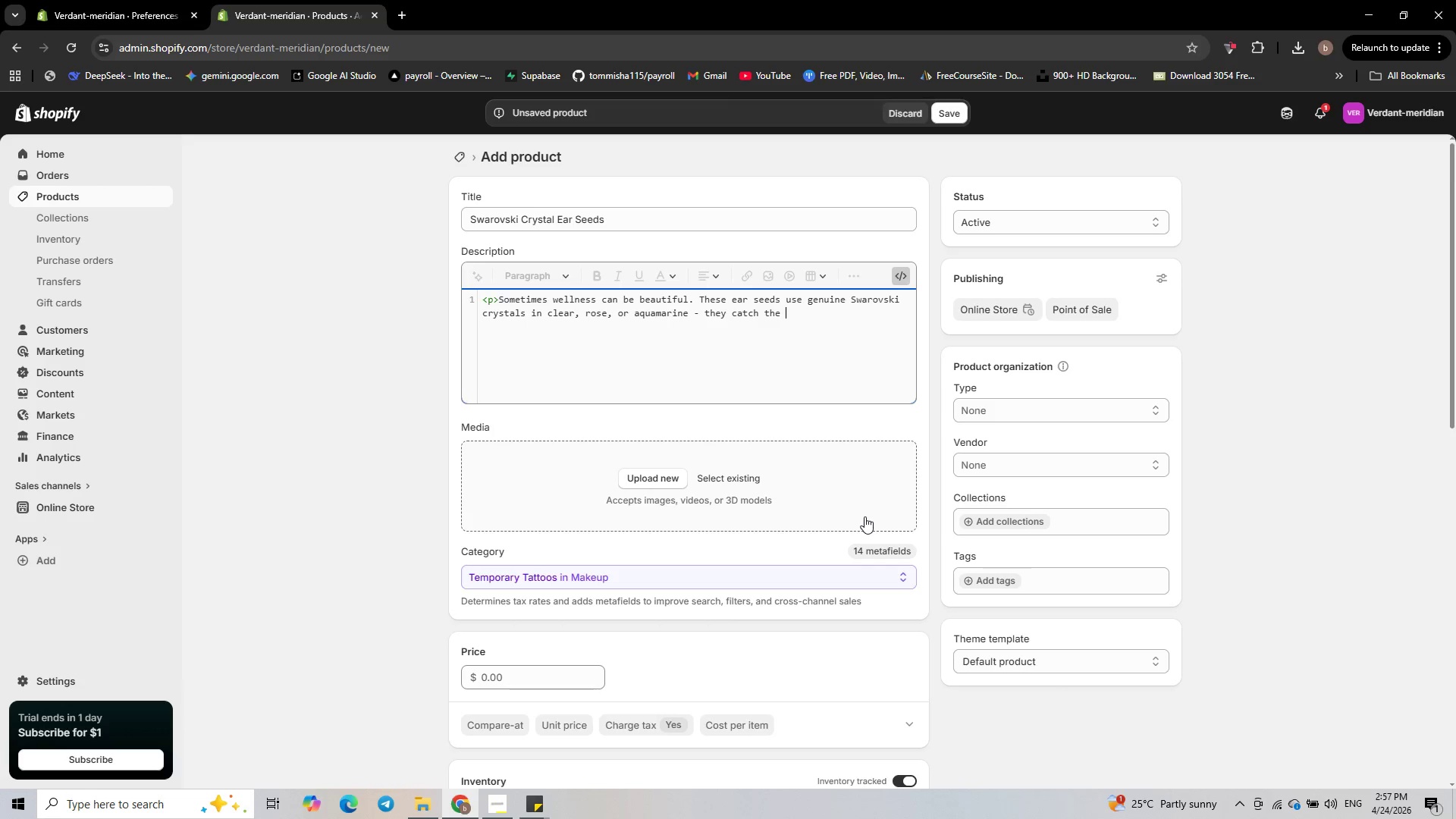 
type(light wile)
key(Backspace)
key(Backspace)
key(Backspace)
type(hile )
 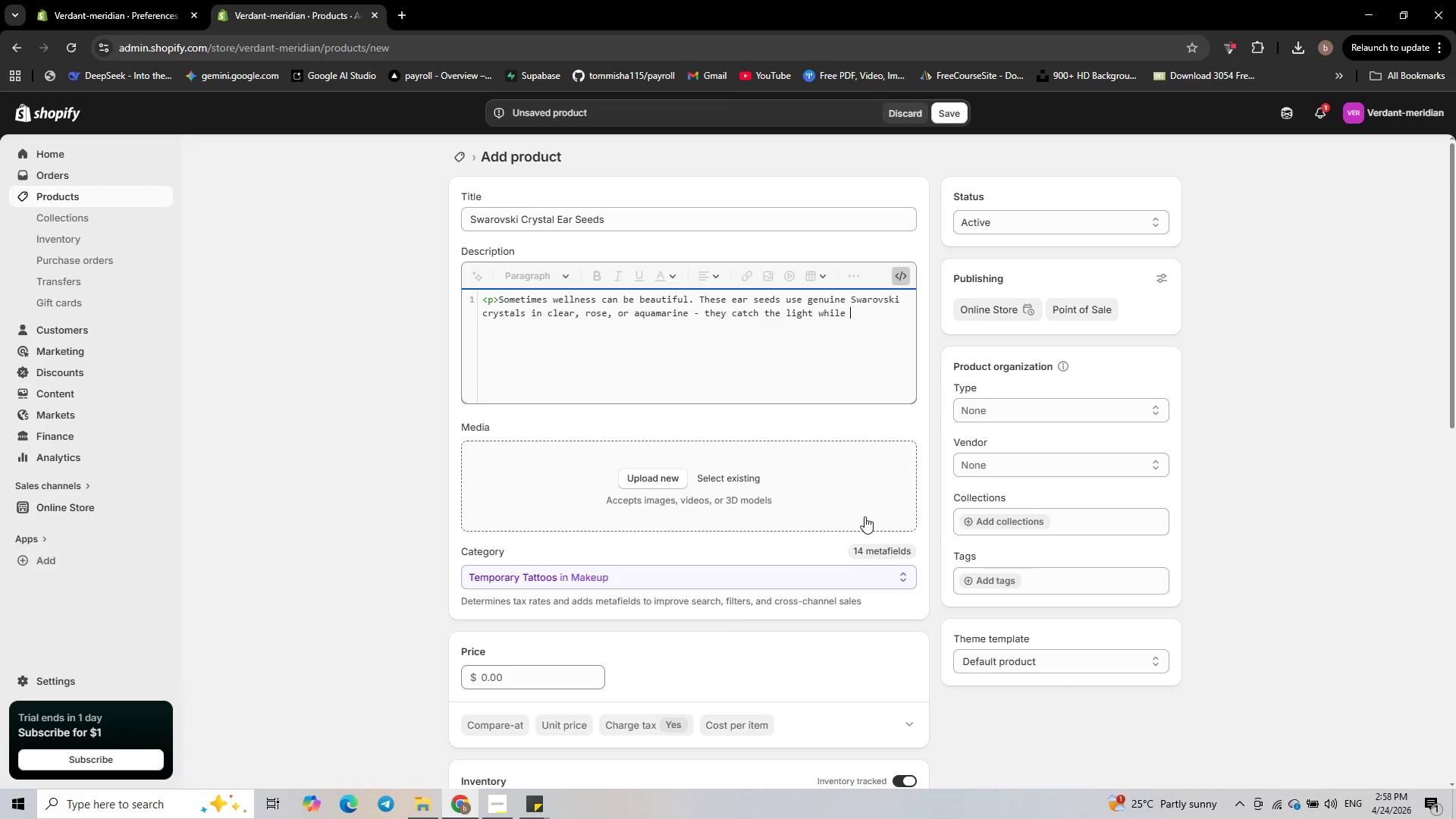 
type(you're )
 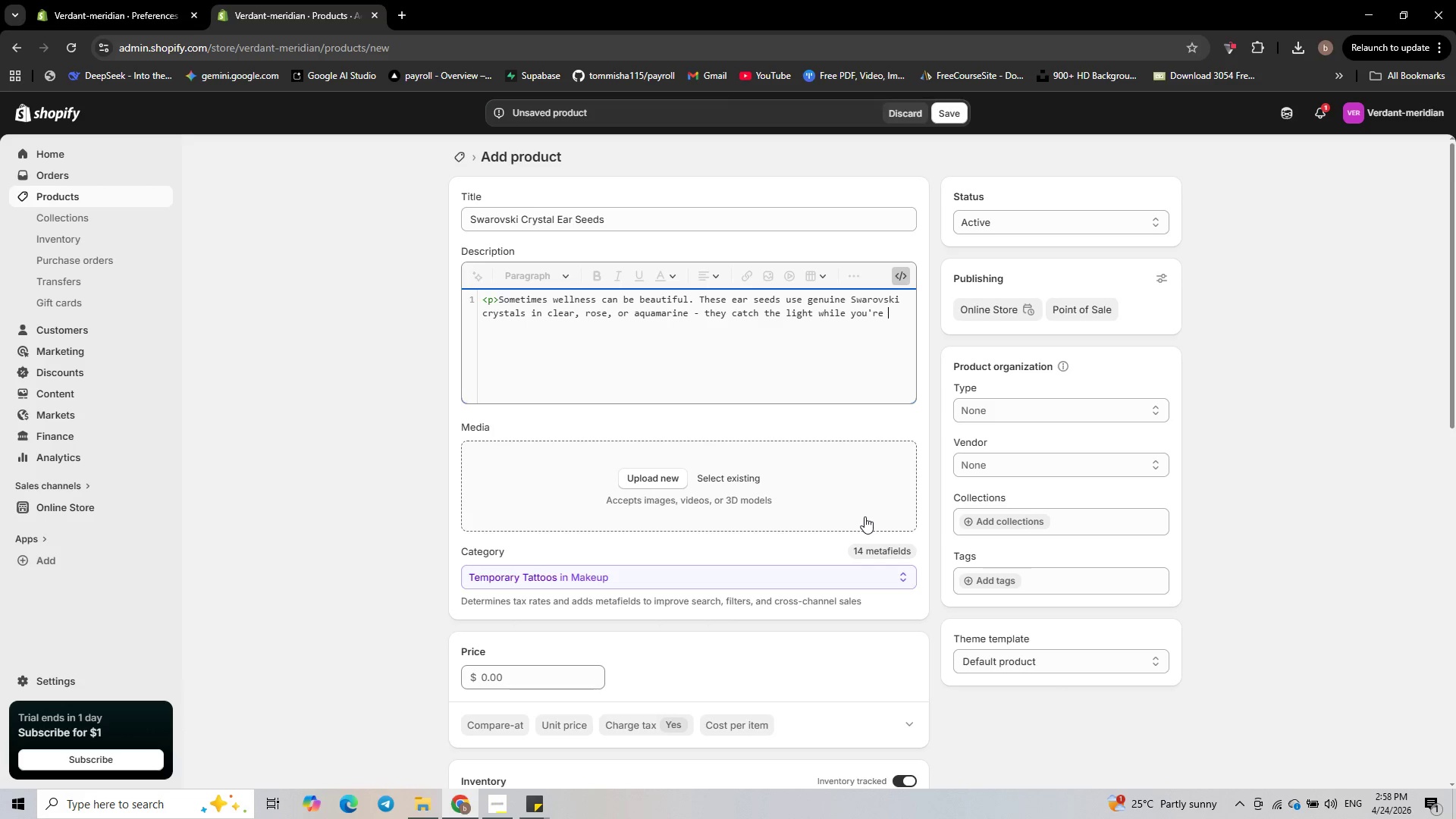 
wait(5.08)
 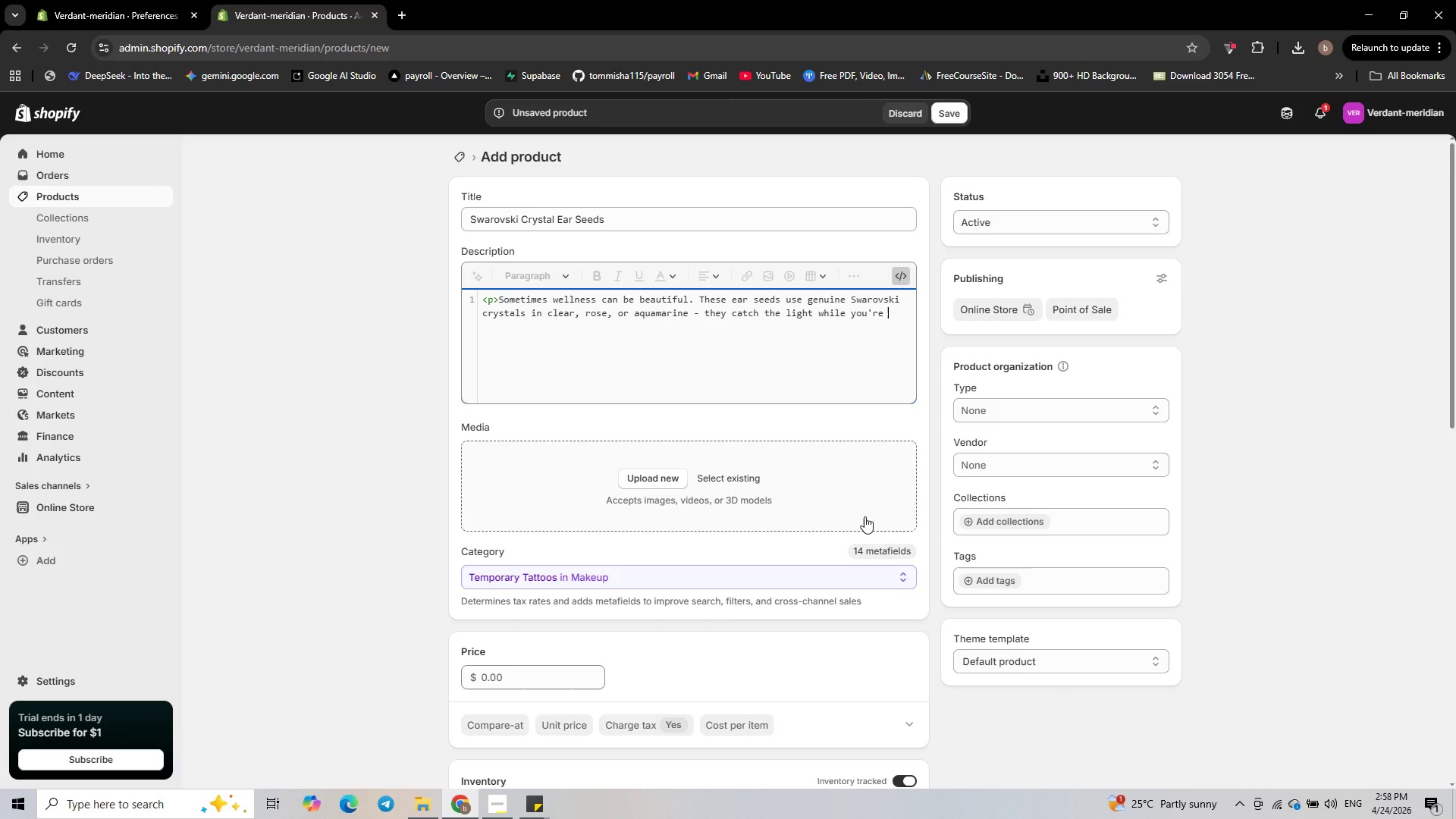 
type(catc)
 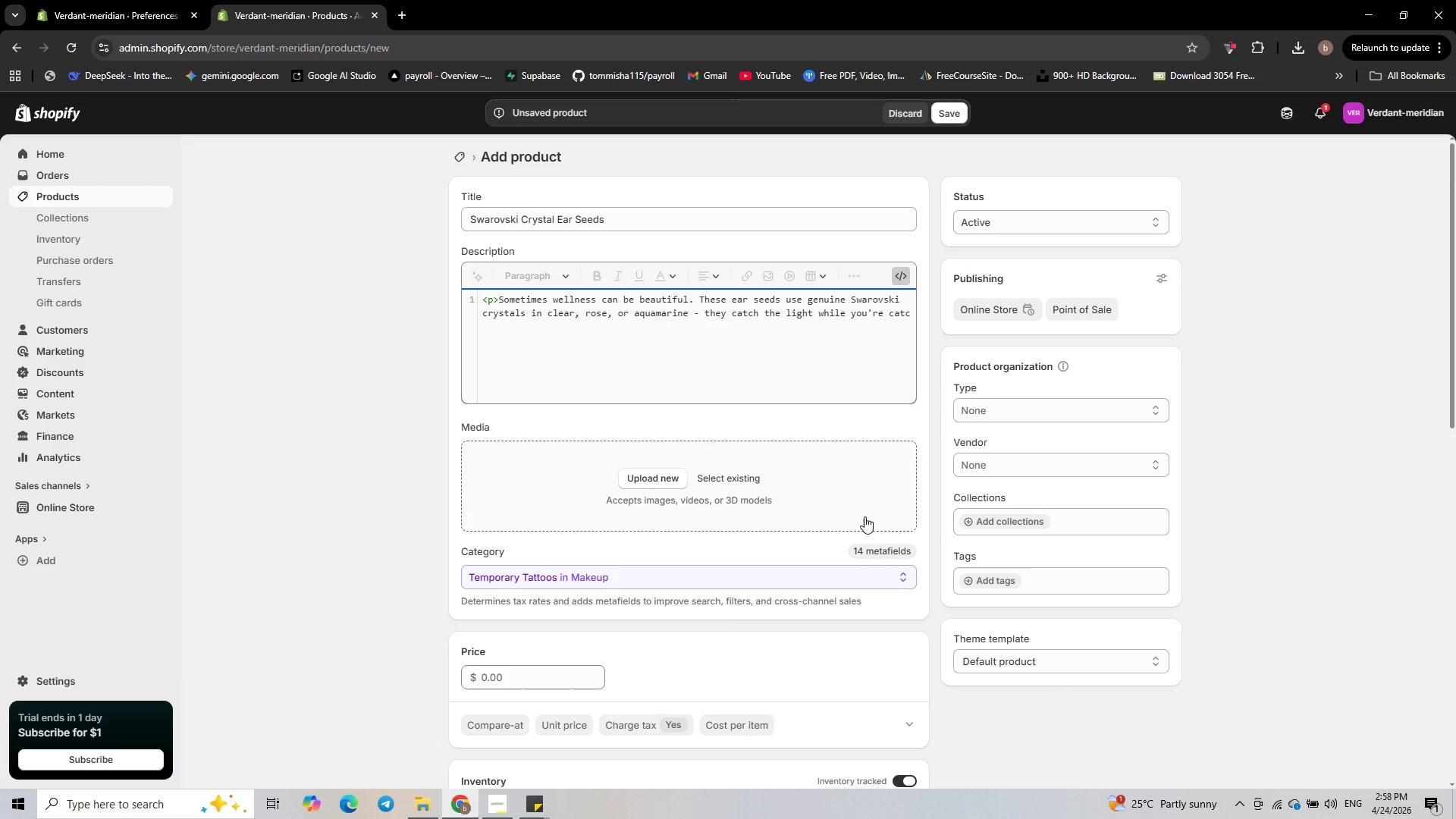 
wait(5.97)
 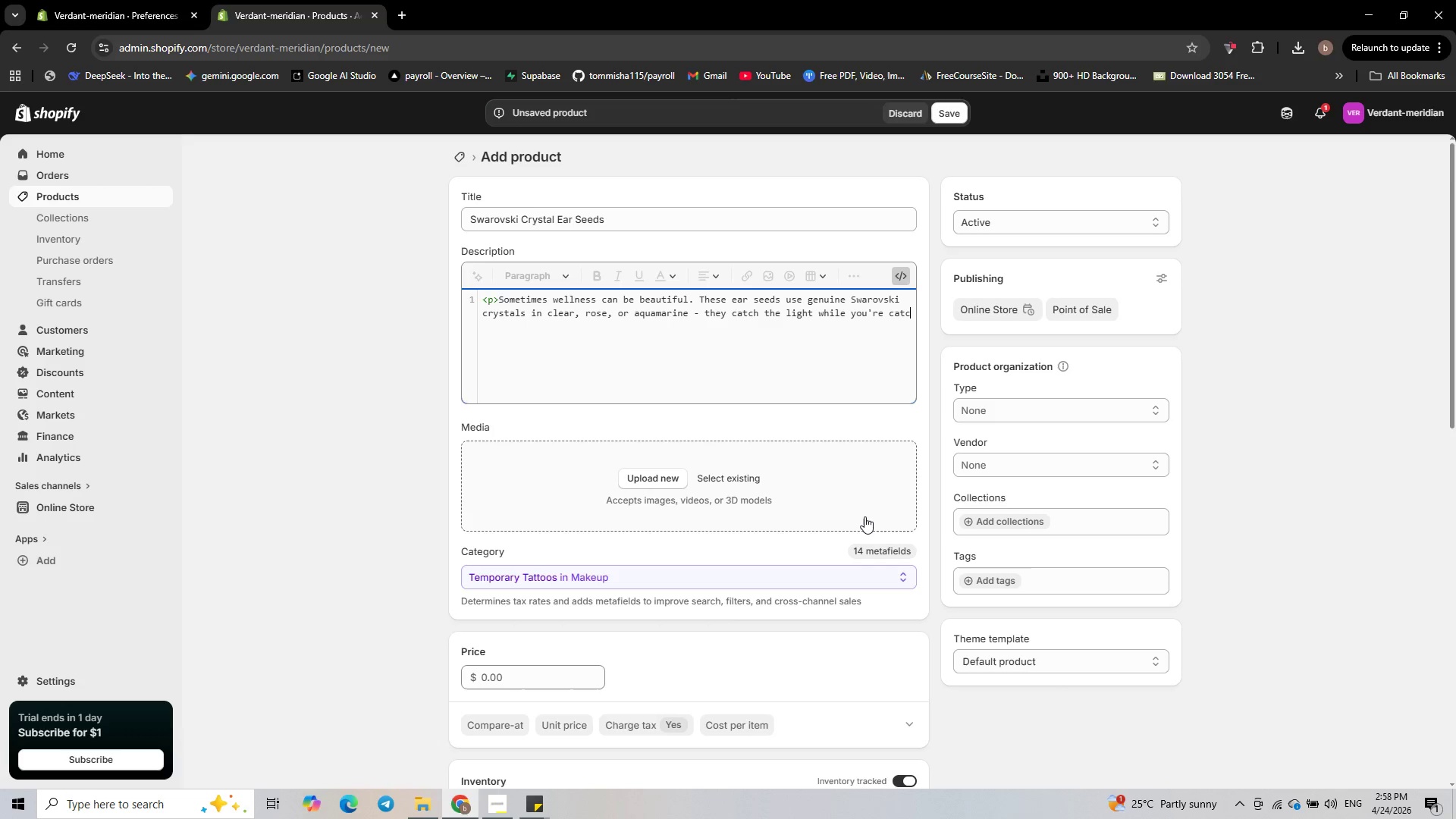 
type(hing your )
 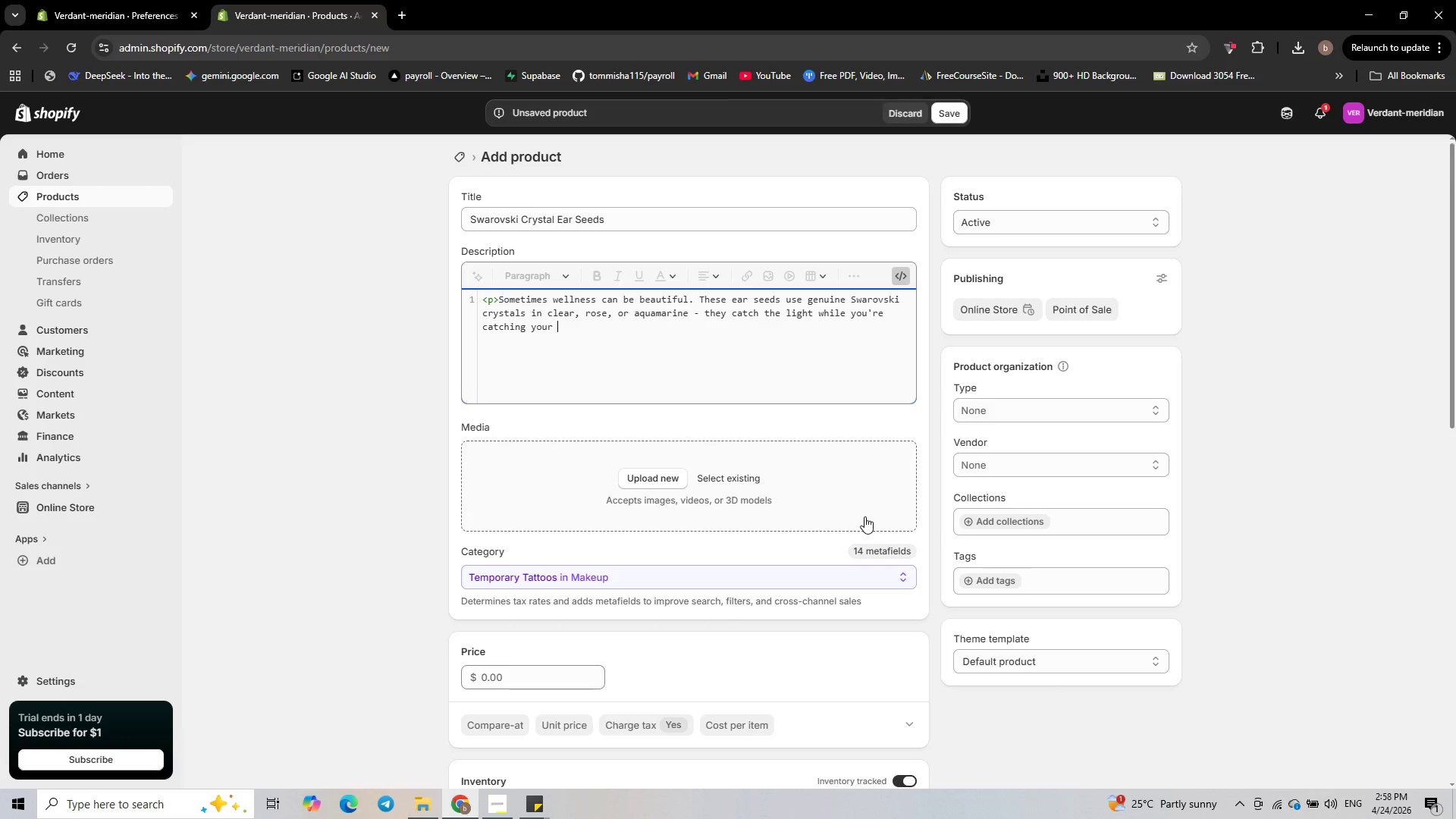 
type(breath )
key(Backspace)
type(.<p)
key(Backspace)
type(/p>)
 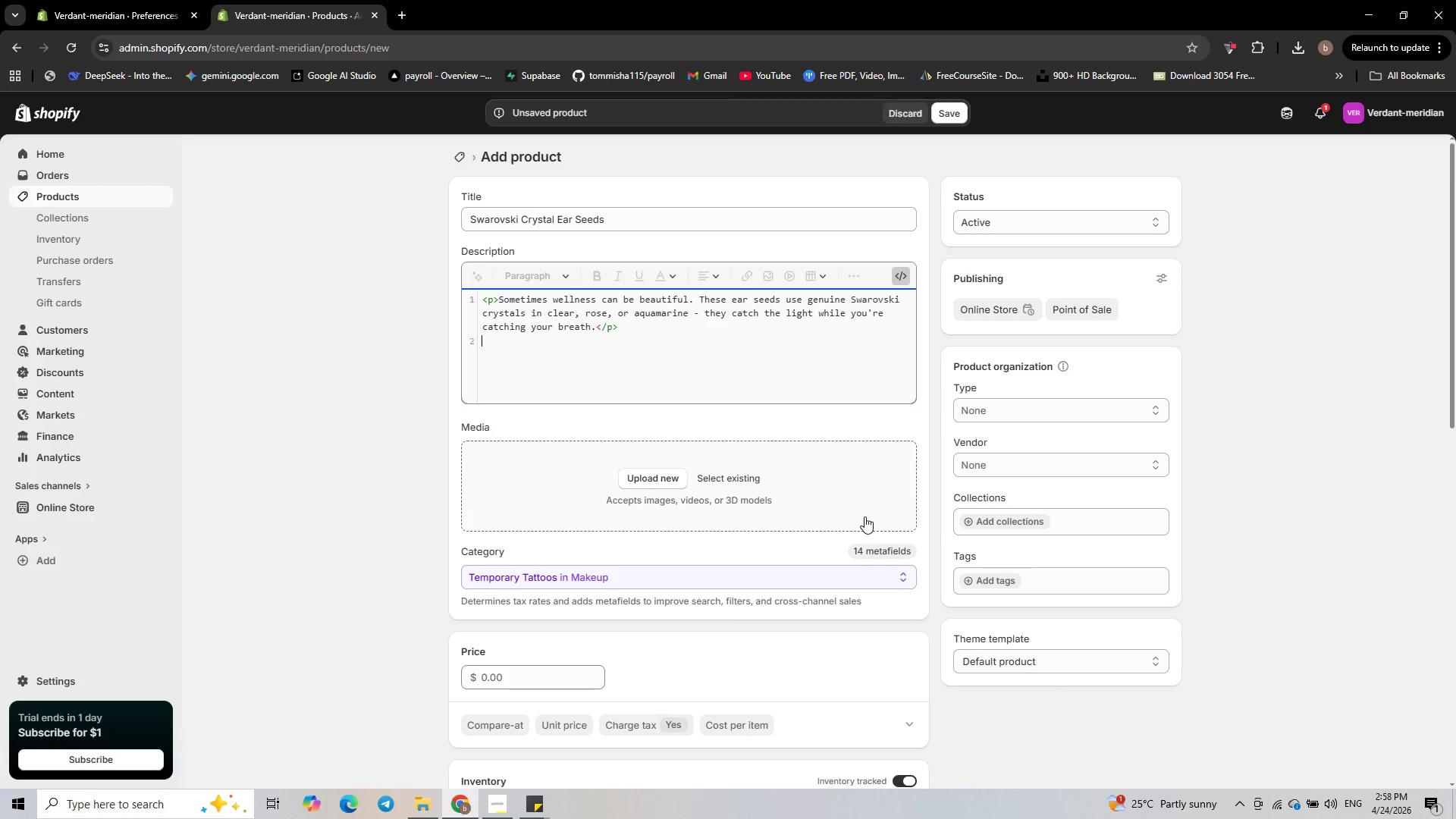 
 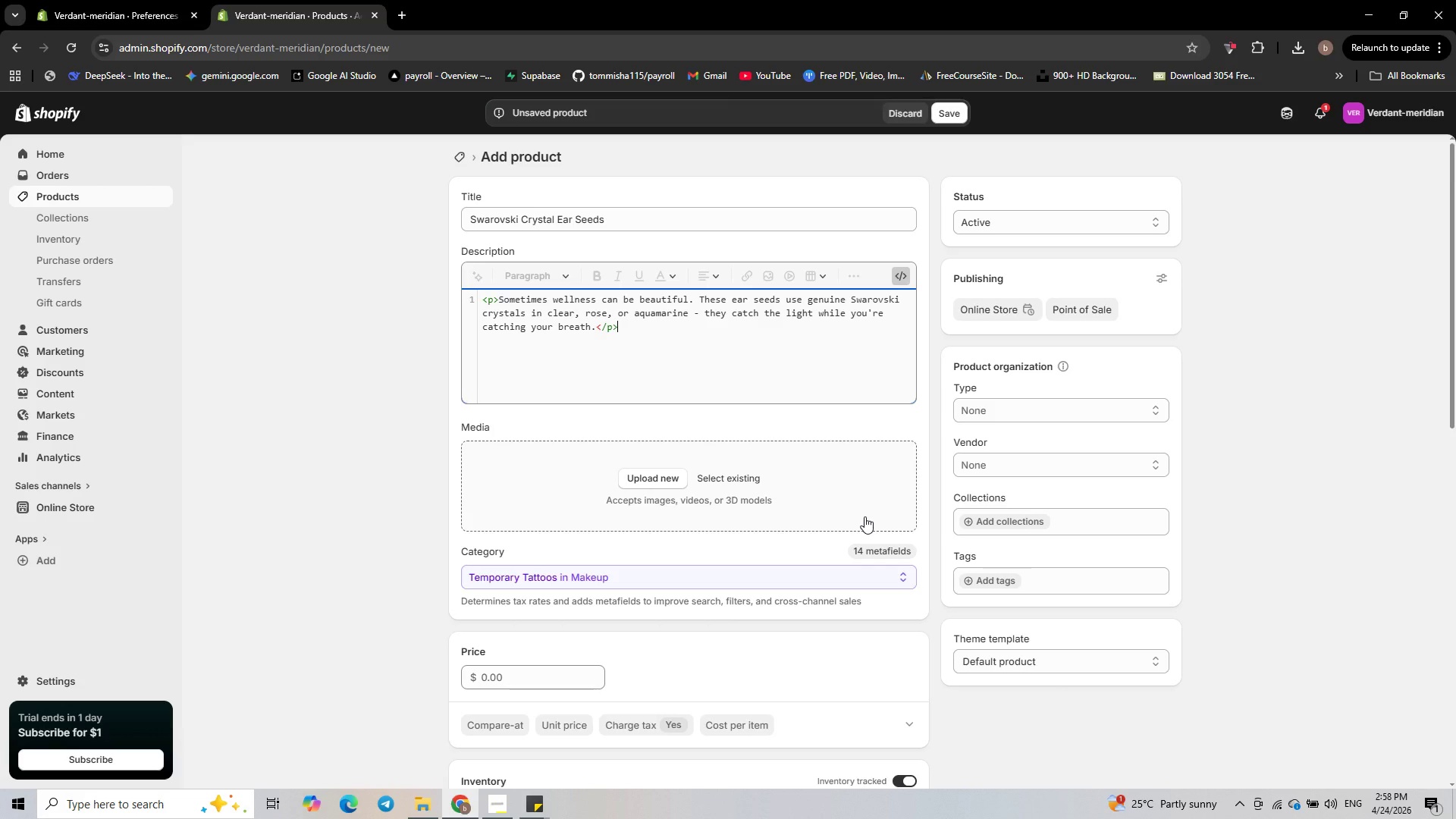 
key(Enter)
 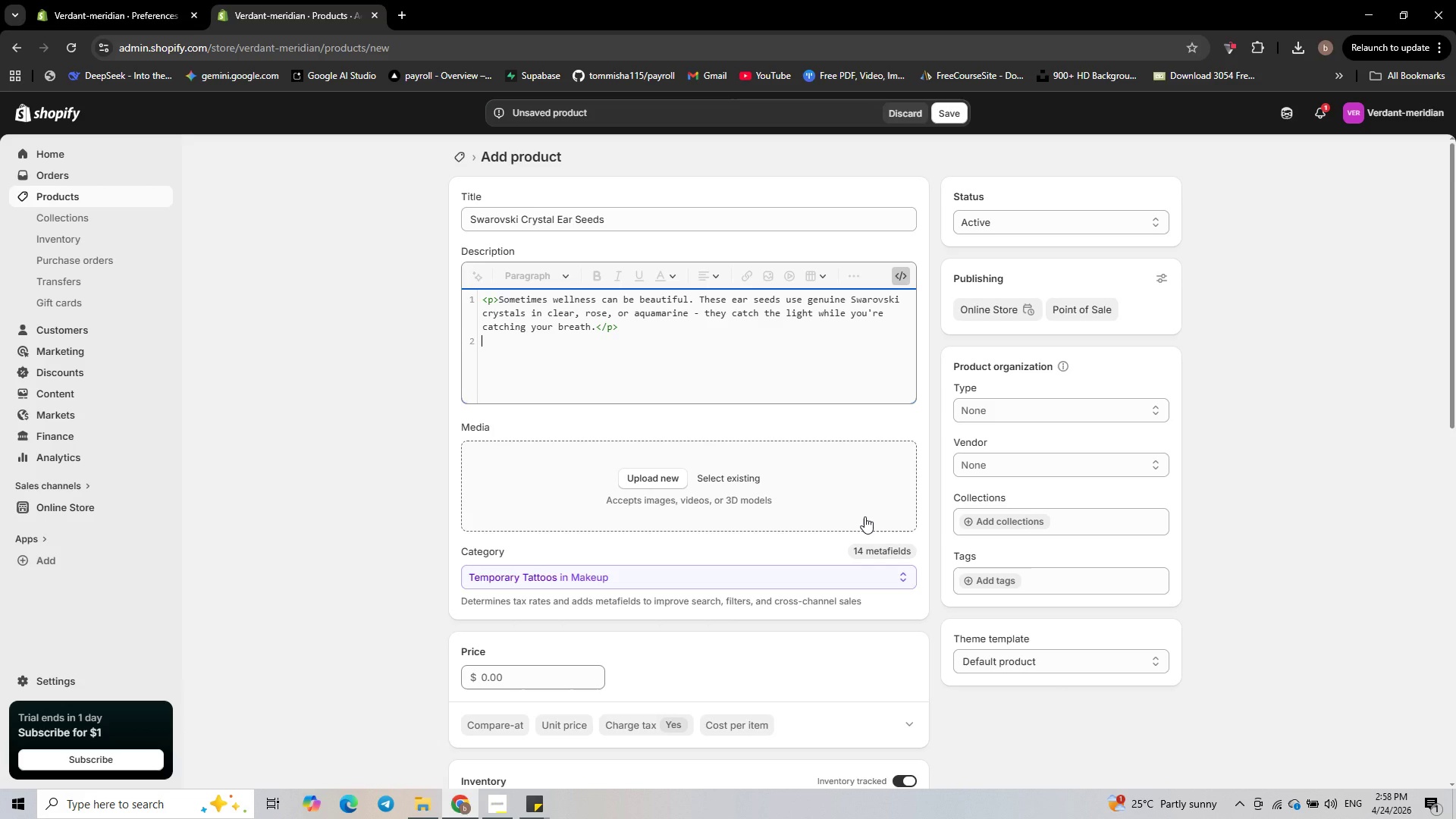 
wait(5.28)
 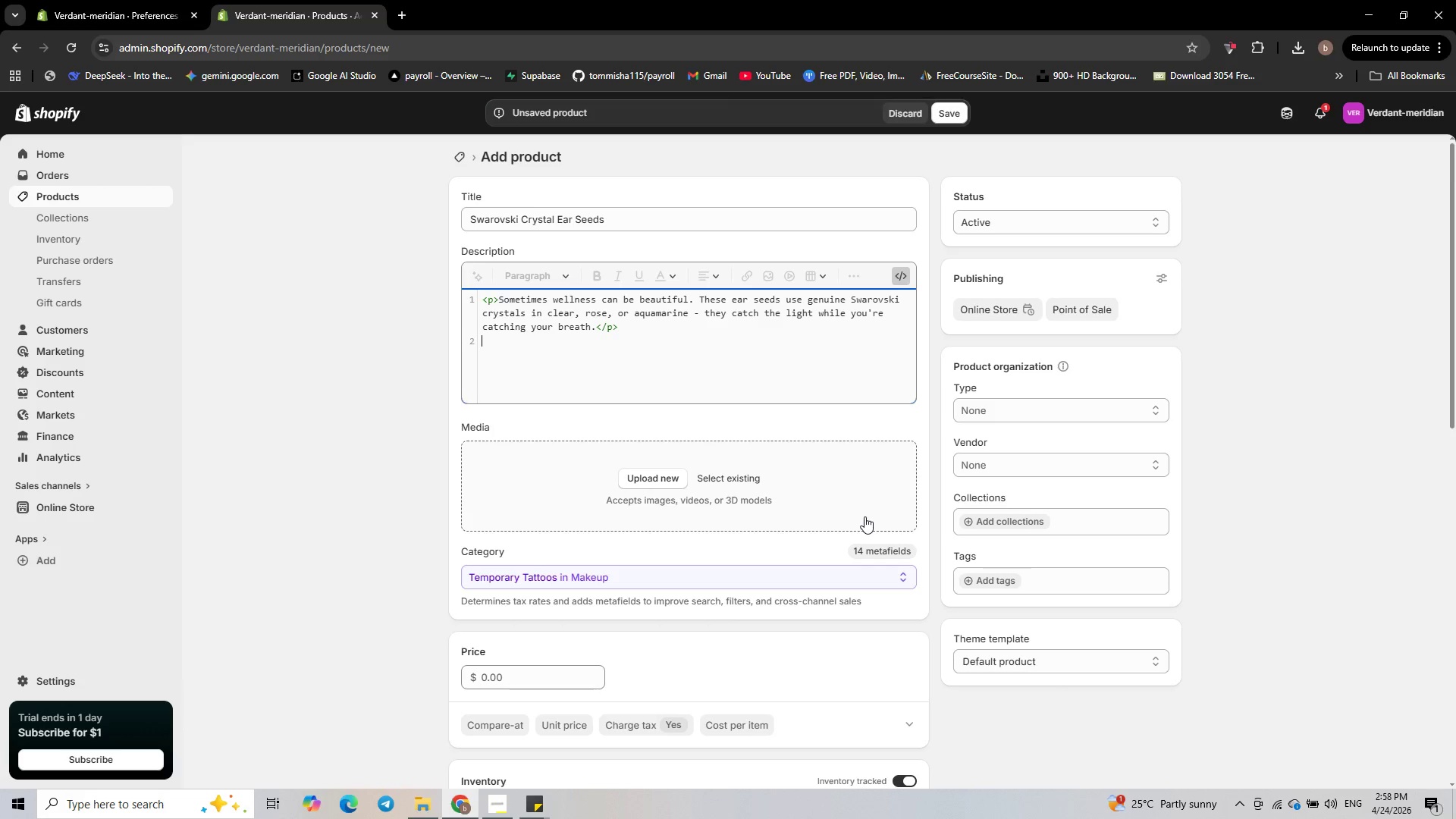 
key(Enter)
 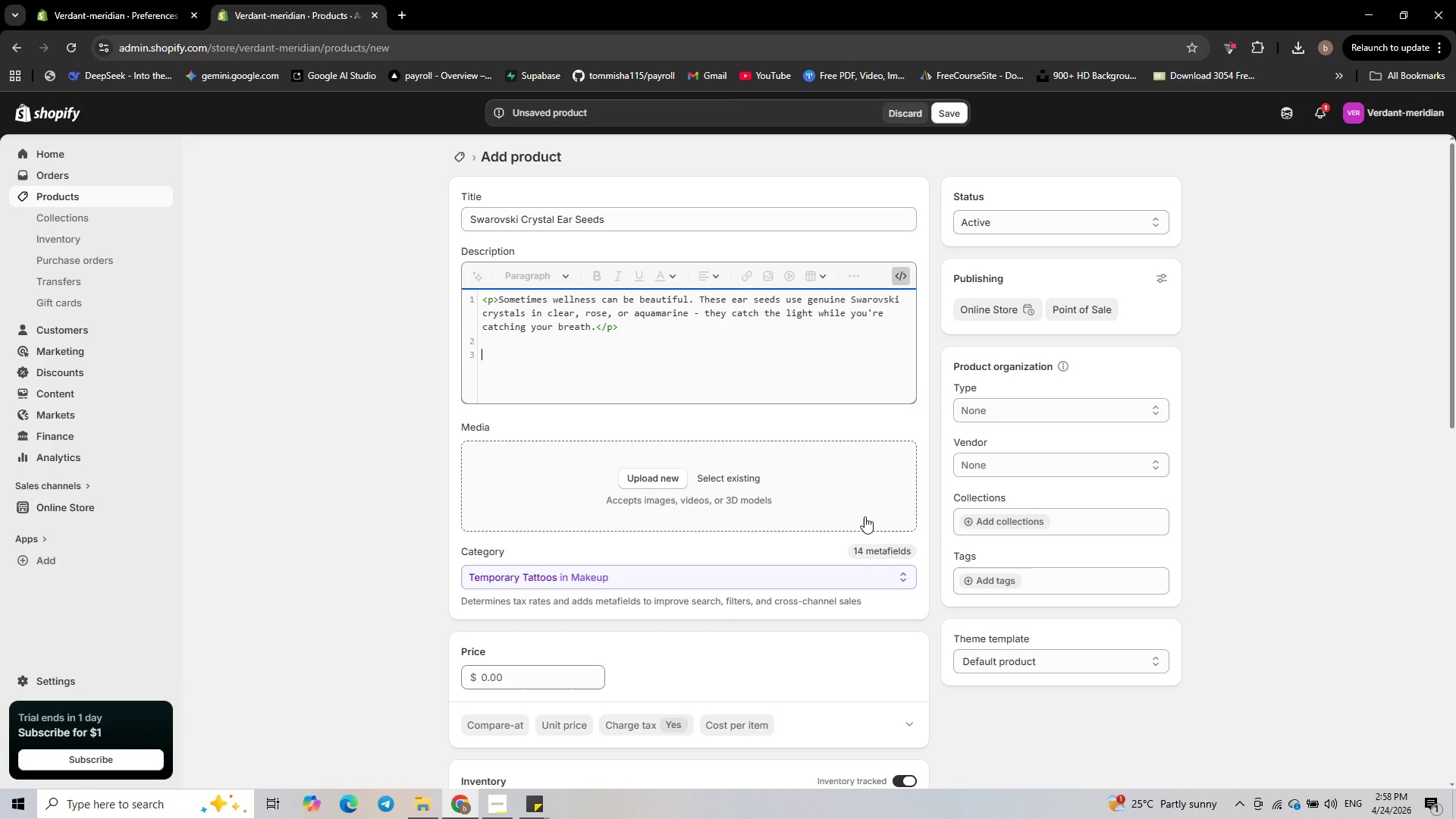 
type(<p> )
key(Backspace)
type(Place )
 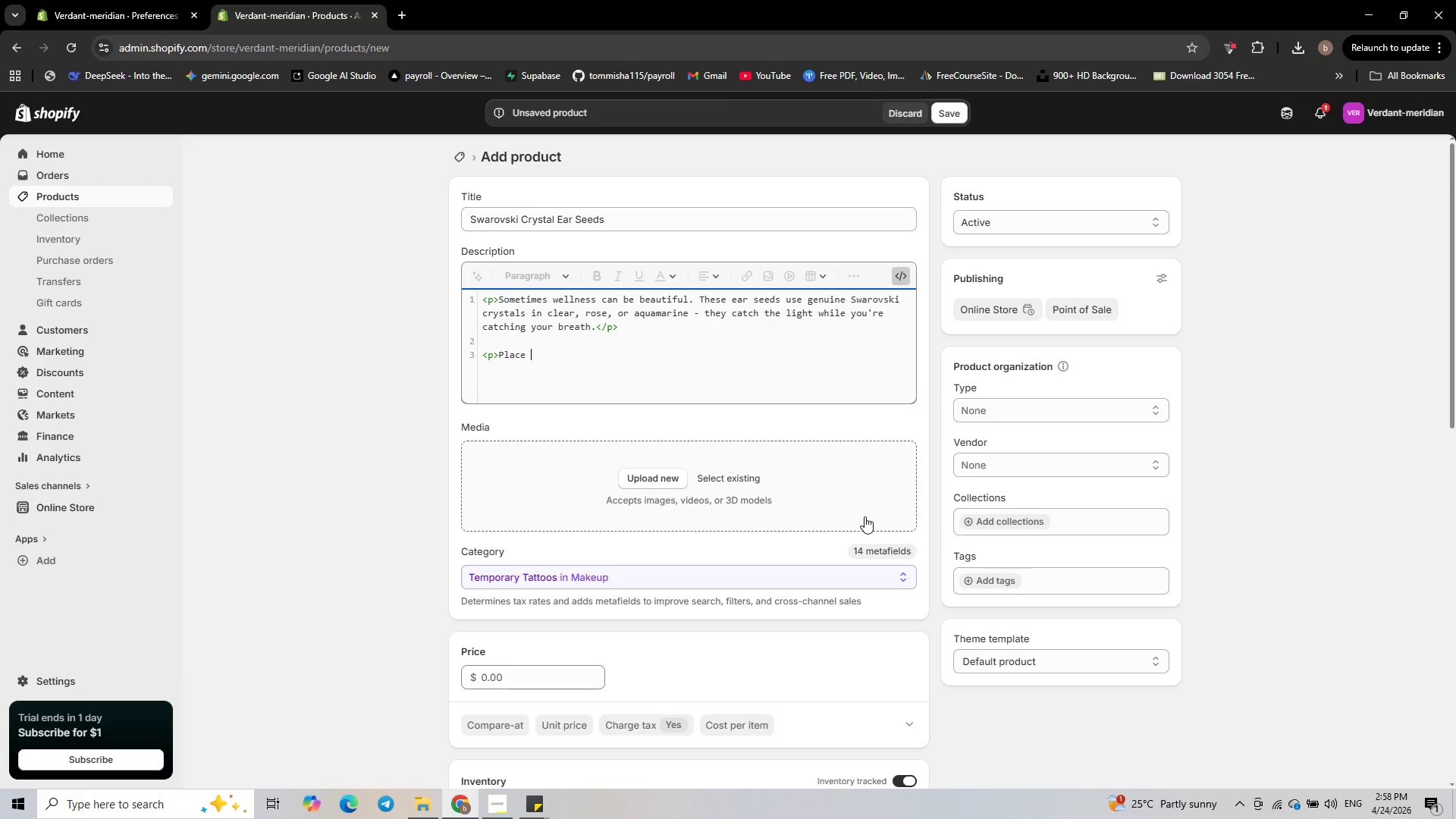 
wait(8.39)
 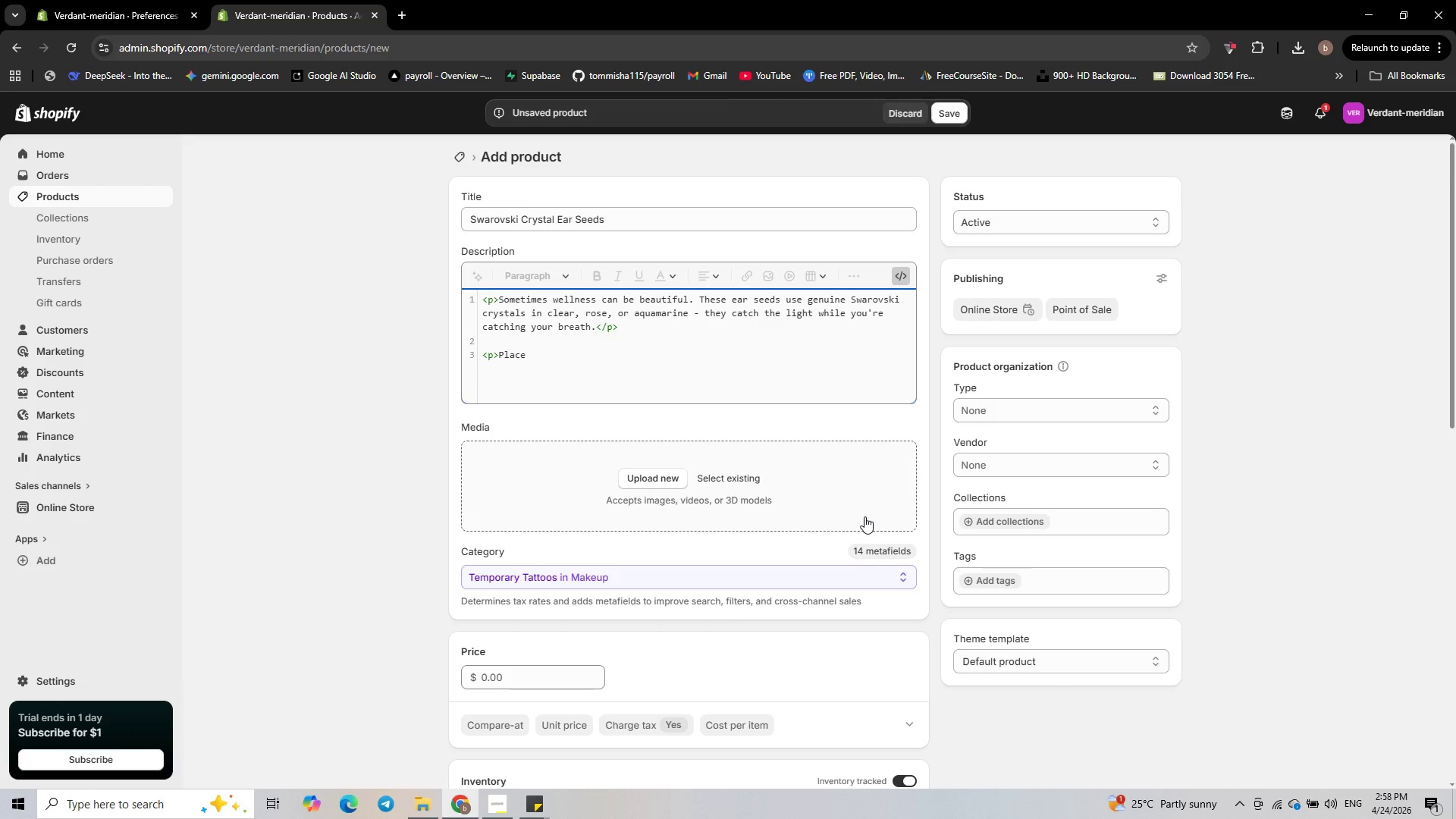 
type(them on )
 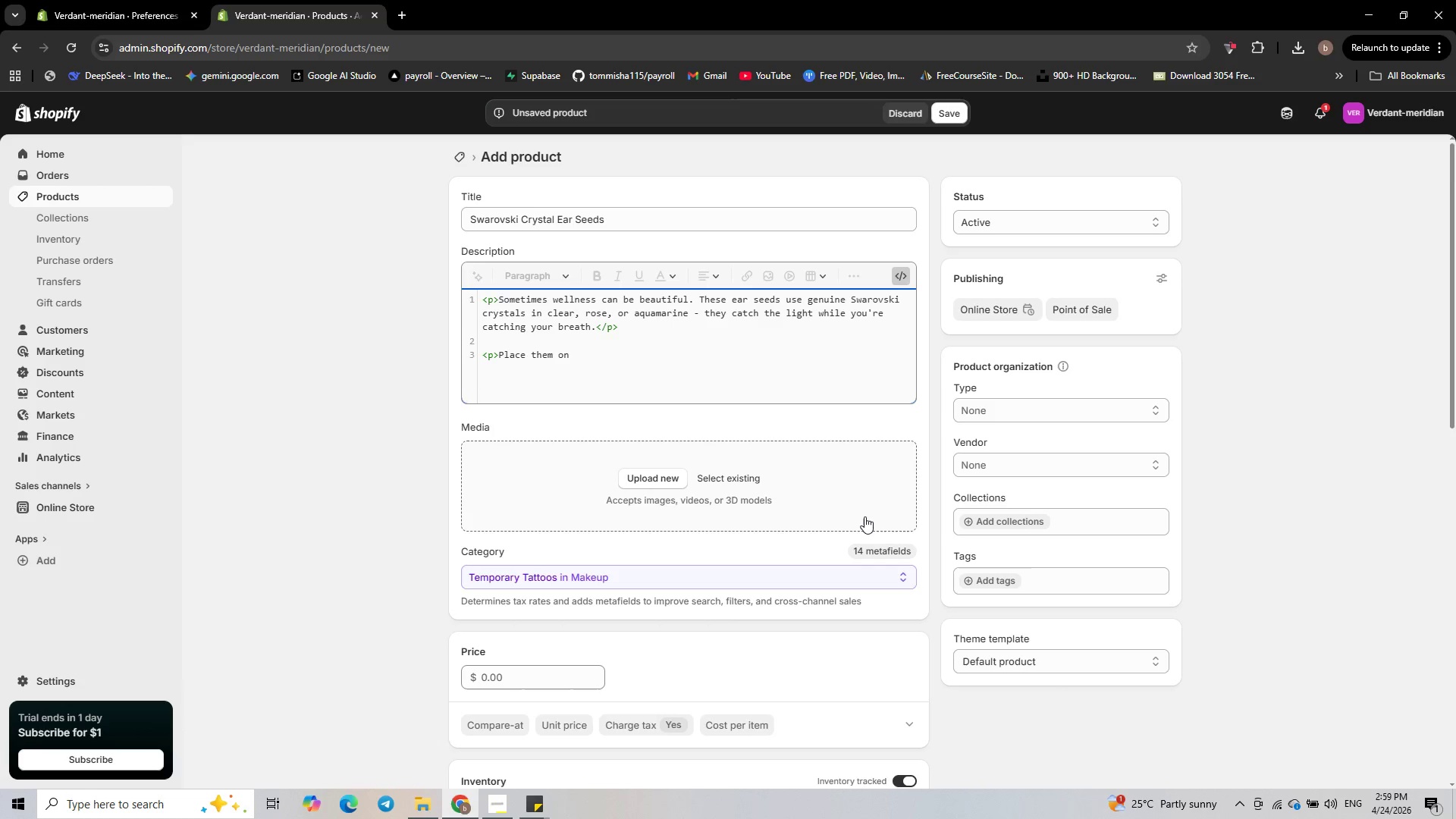 
wait(21.17)
 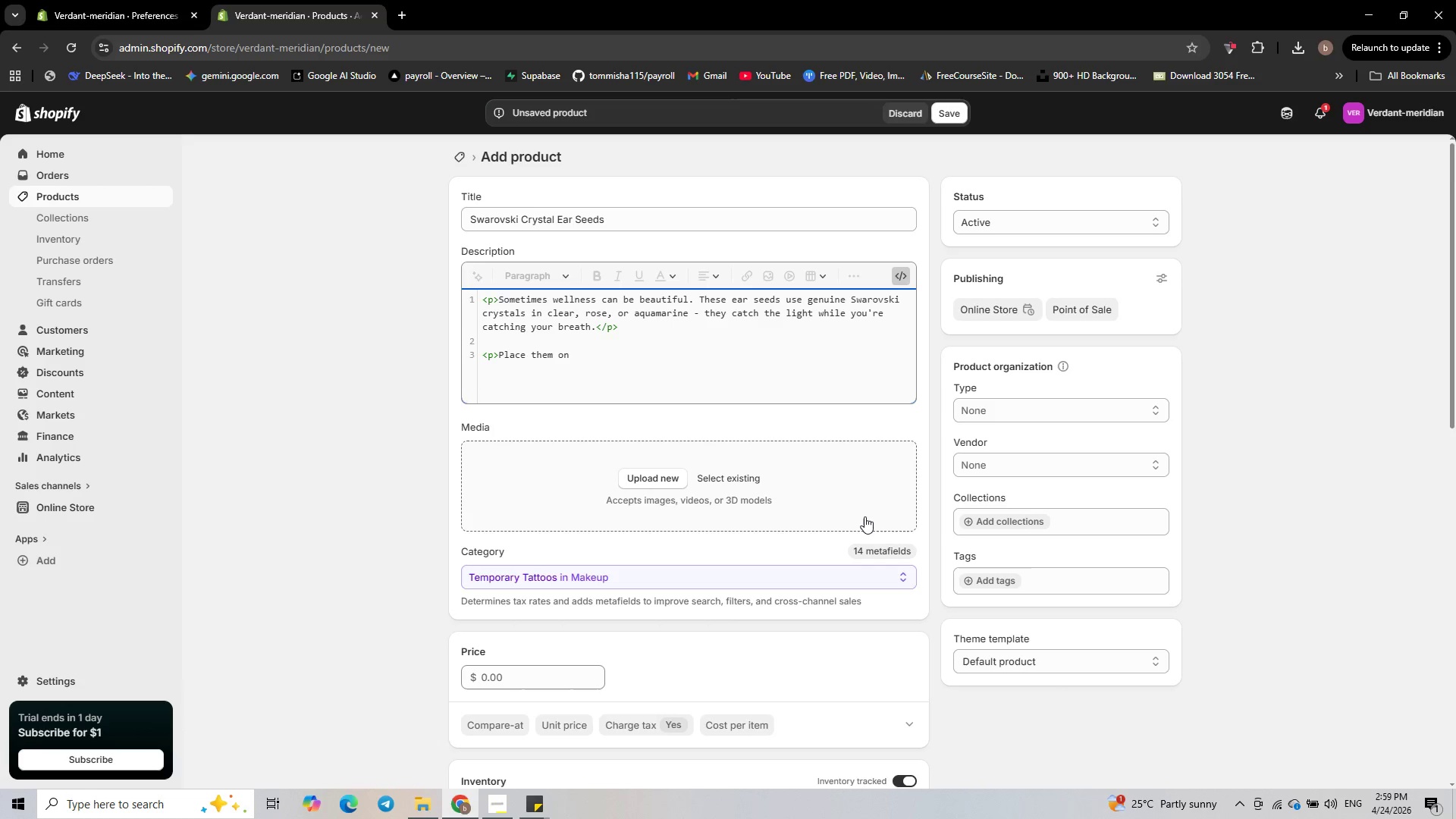 
type(acup)
 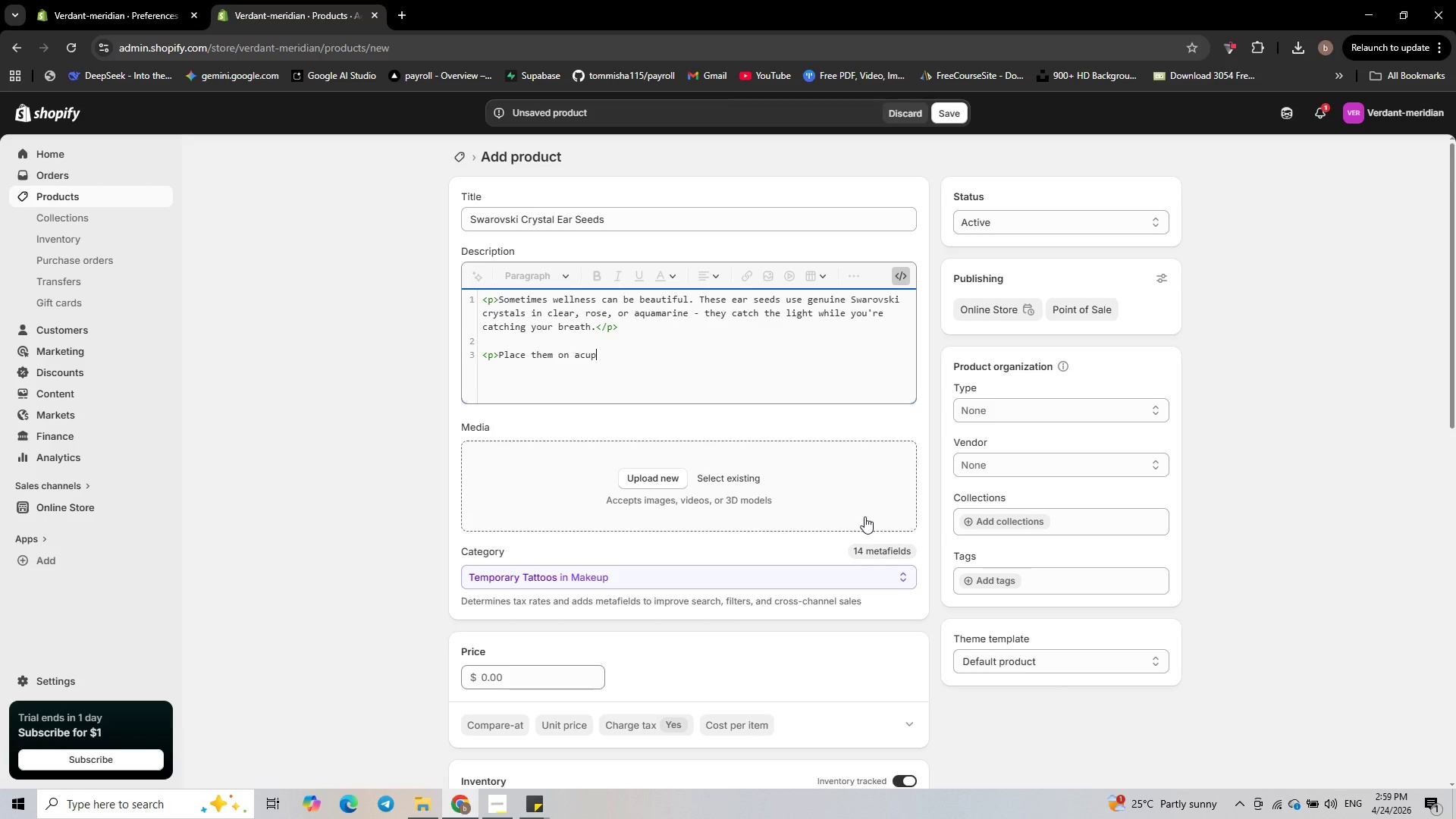 
wait(6.84)
 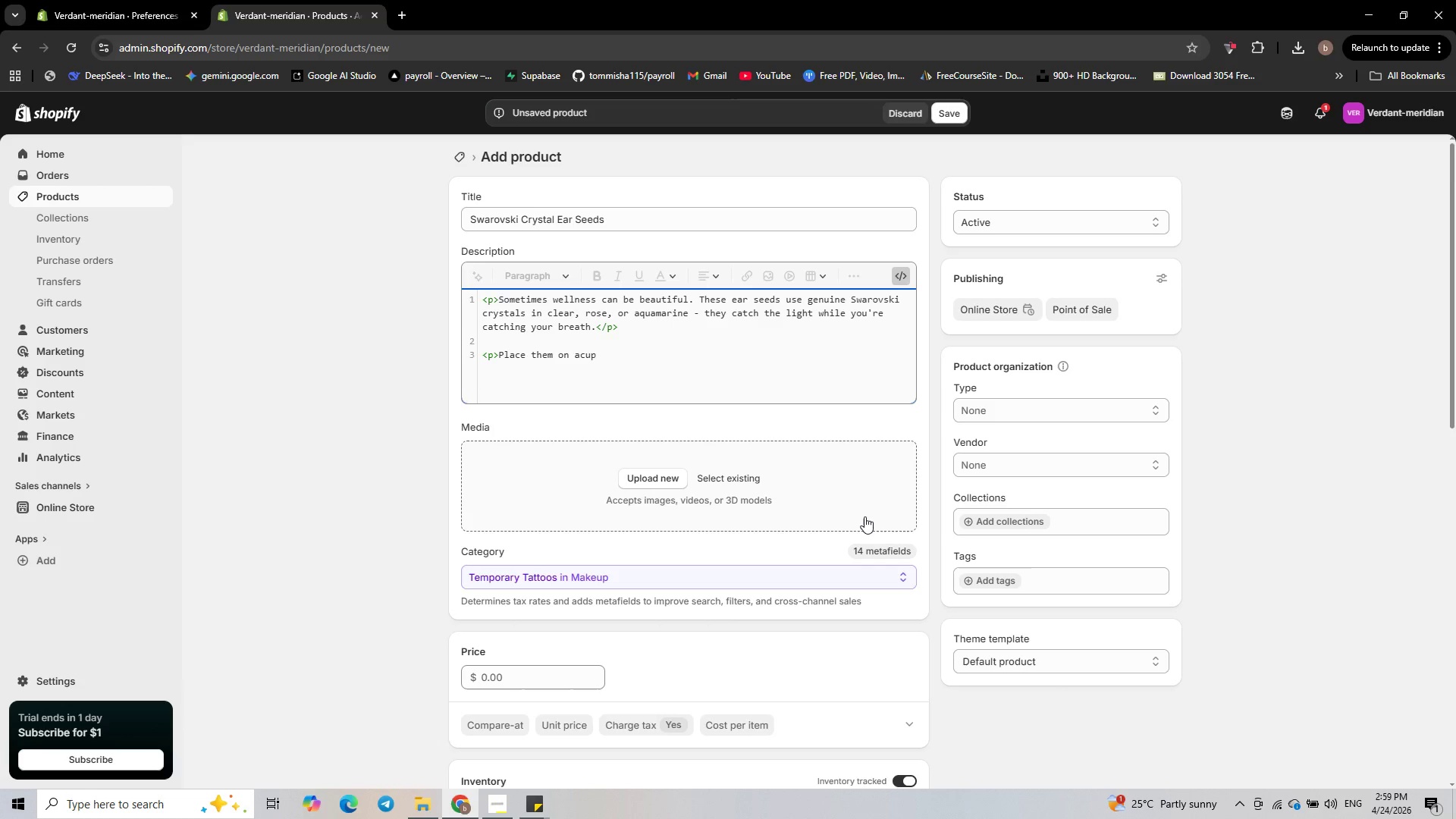 
type(res)
 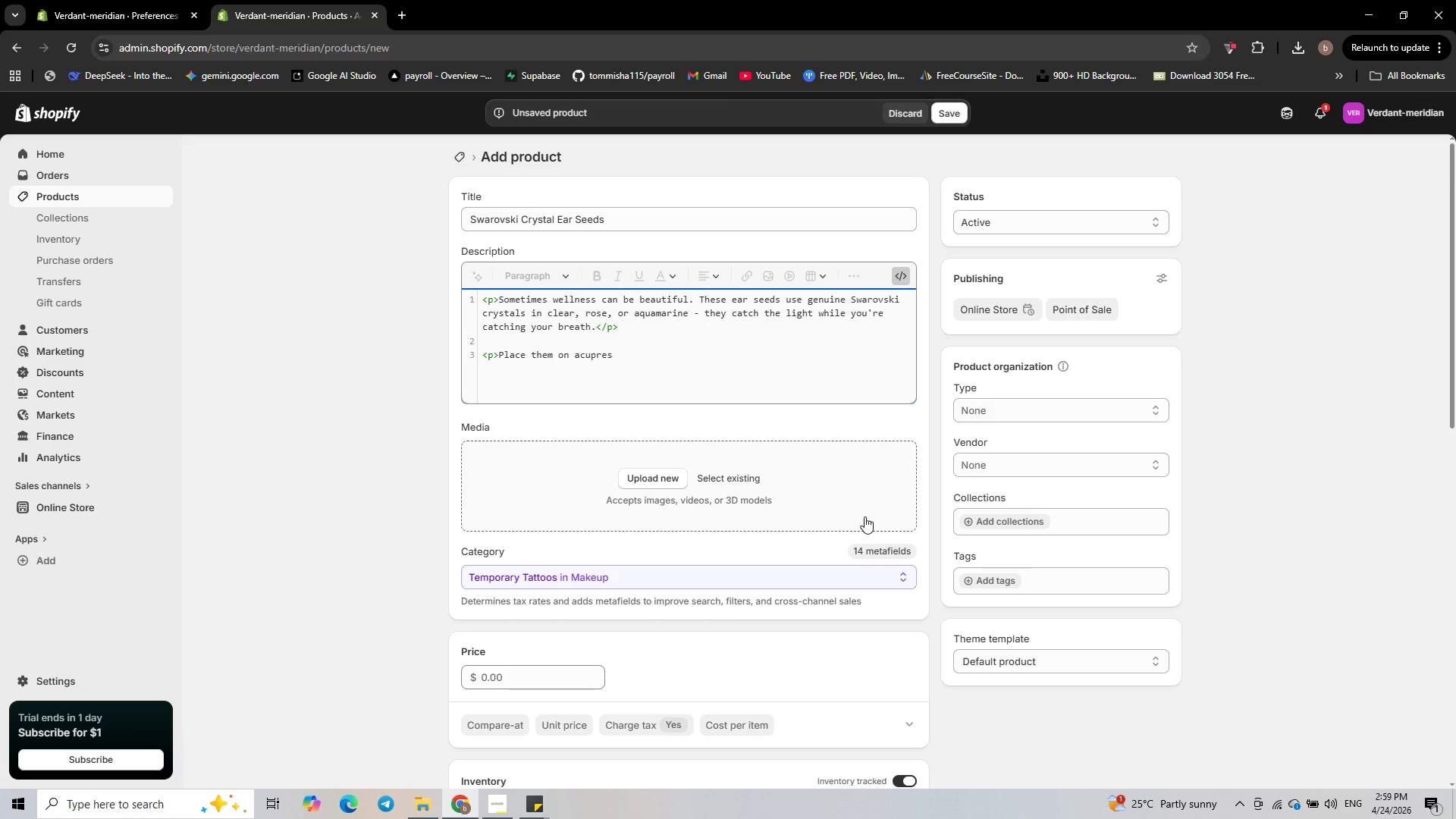 
wait(6.02)
 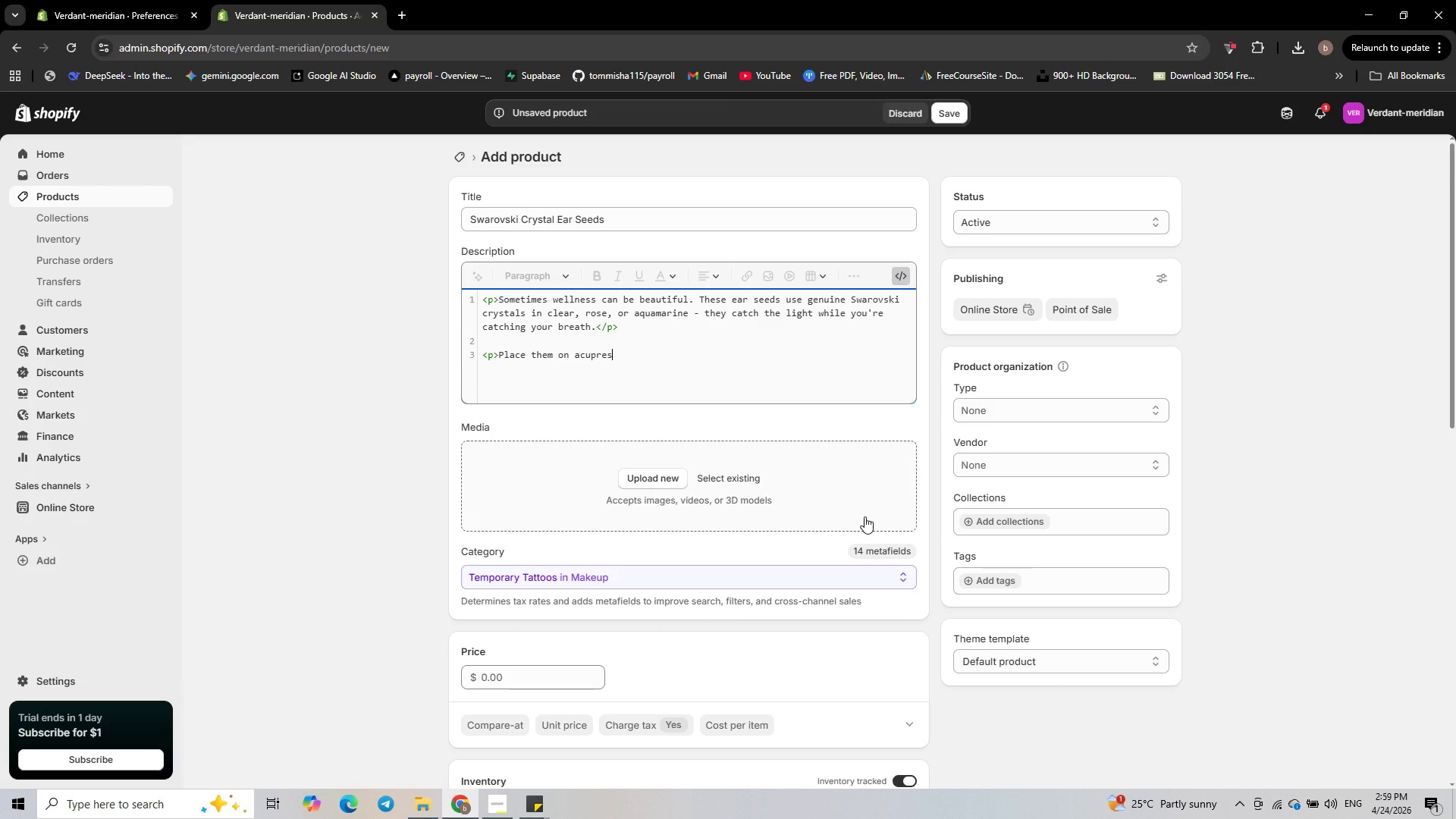 
type(sure points to reduce )
 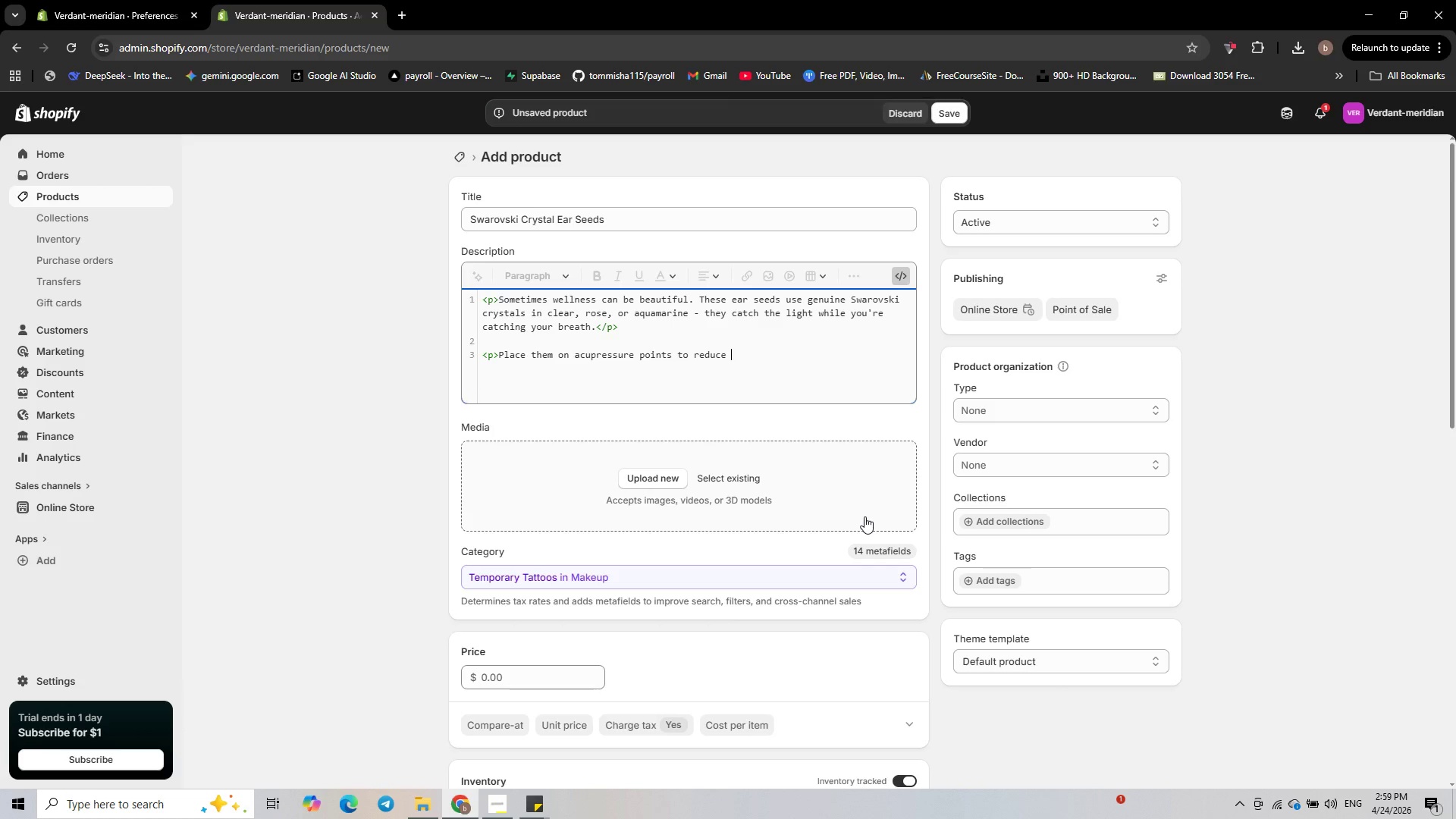 
type(stt)
key(Backspace)
type(ressn)
key(Backspace)
type( )
key(Backspace)
 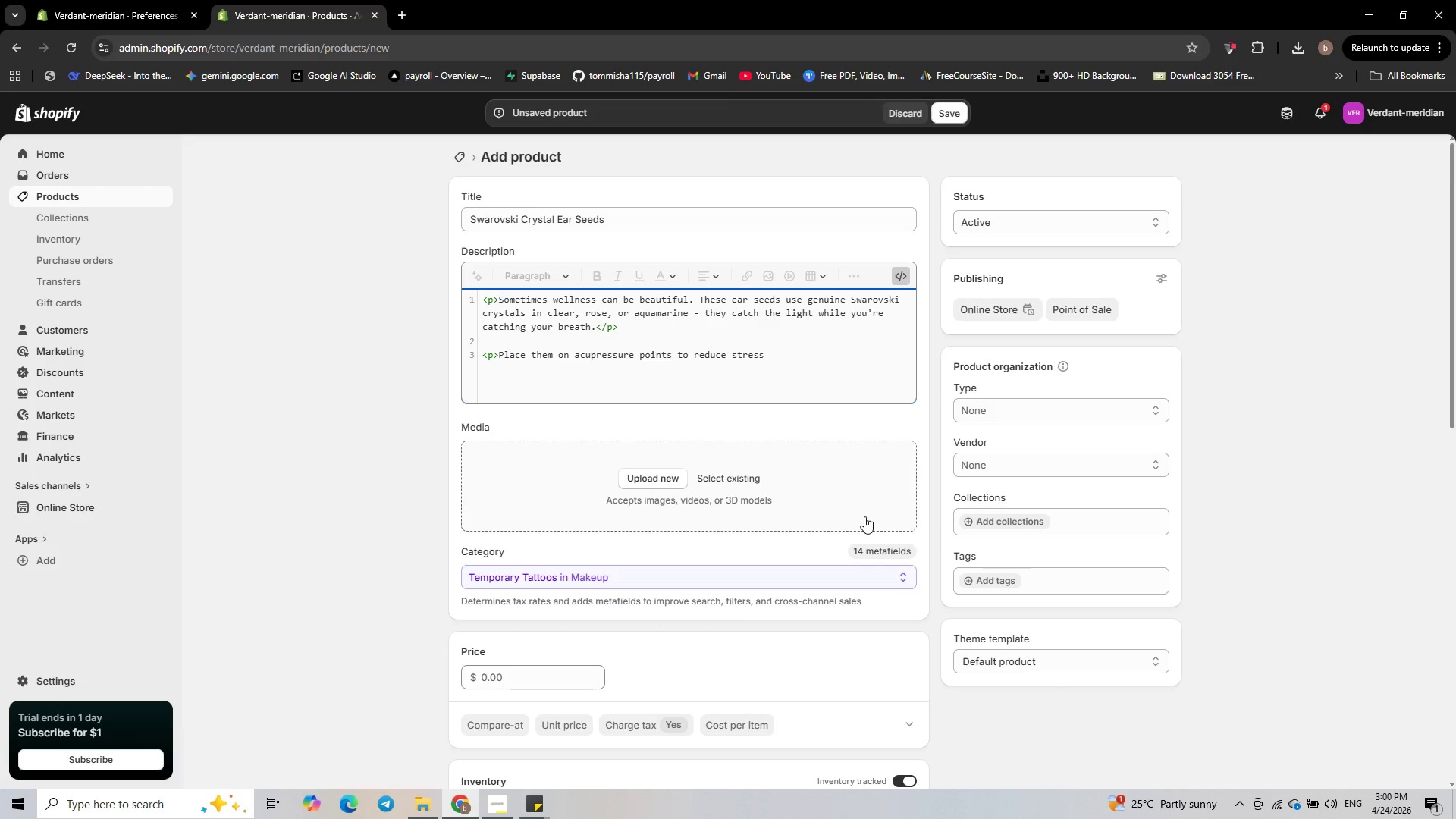 
wait(24.91)
 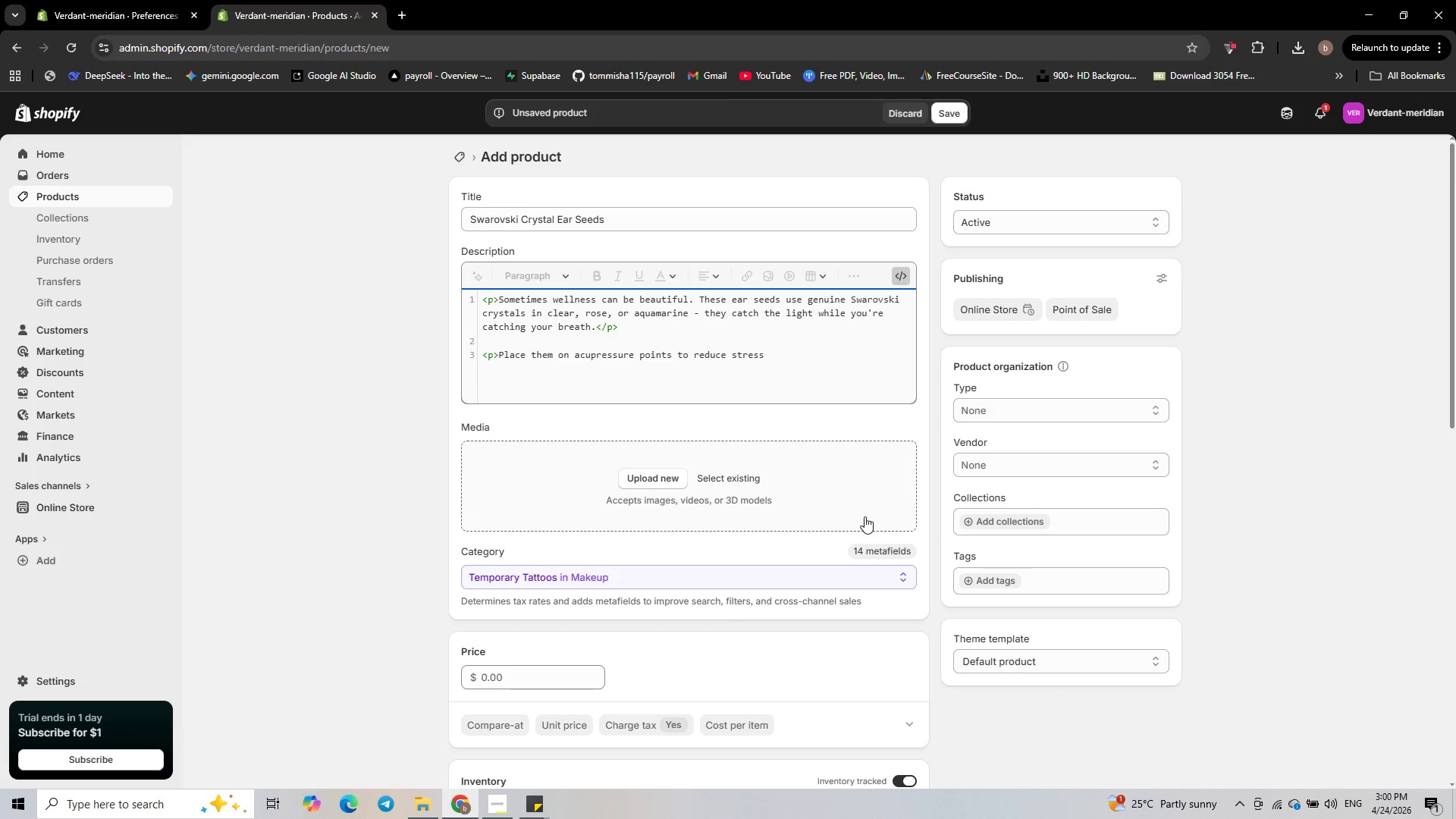 
key(Space)
 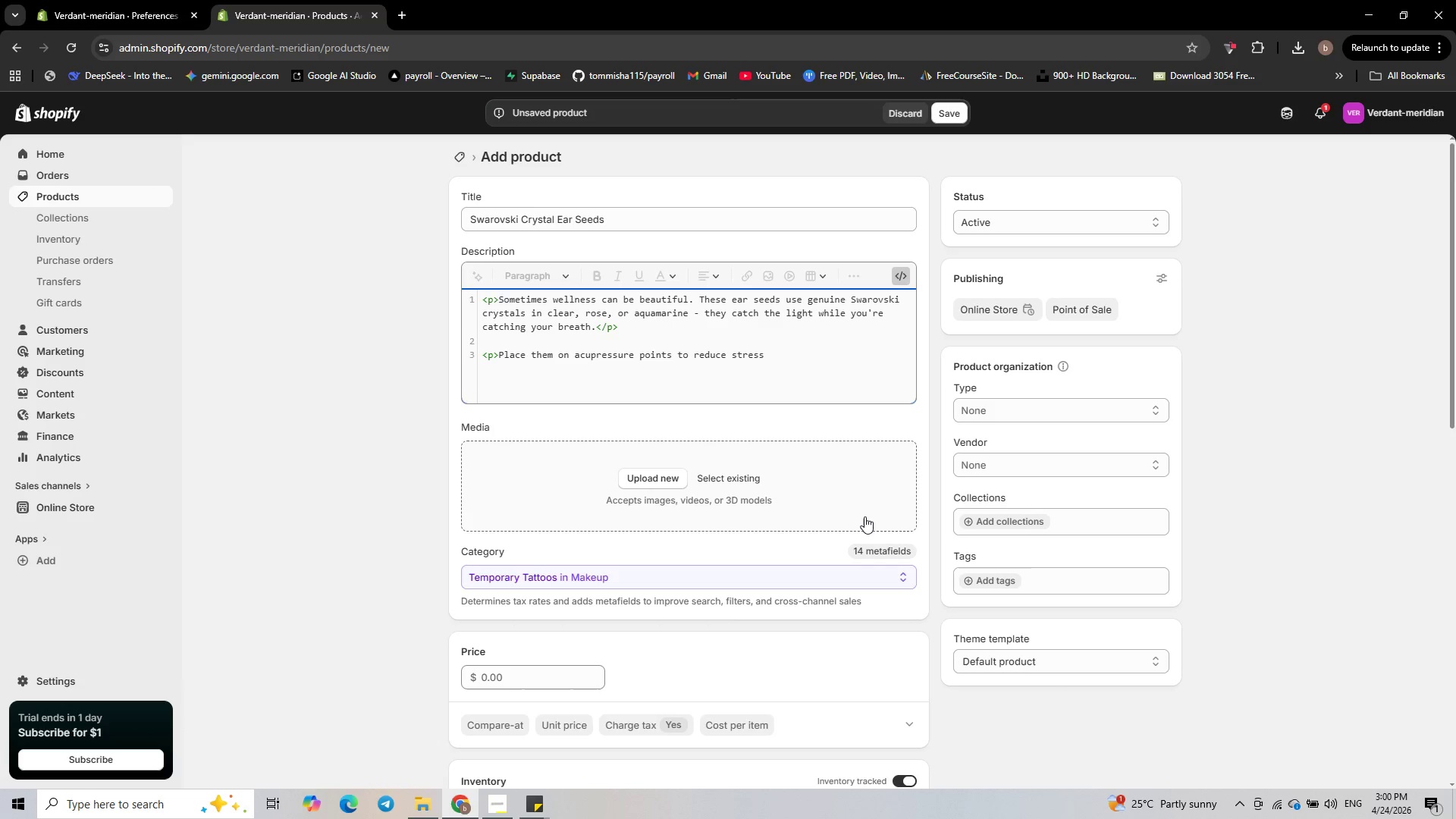 
key(Backspace)
 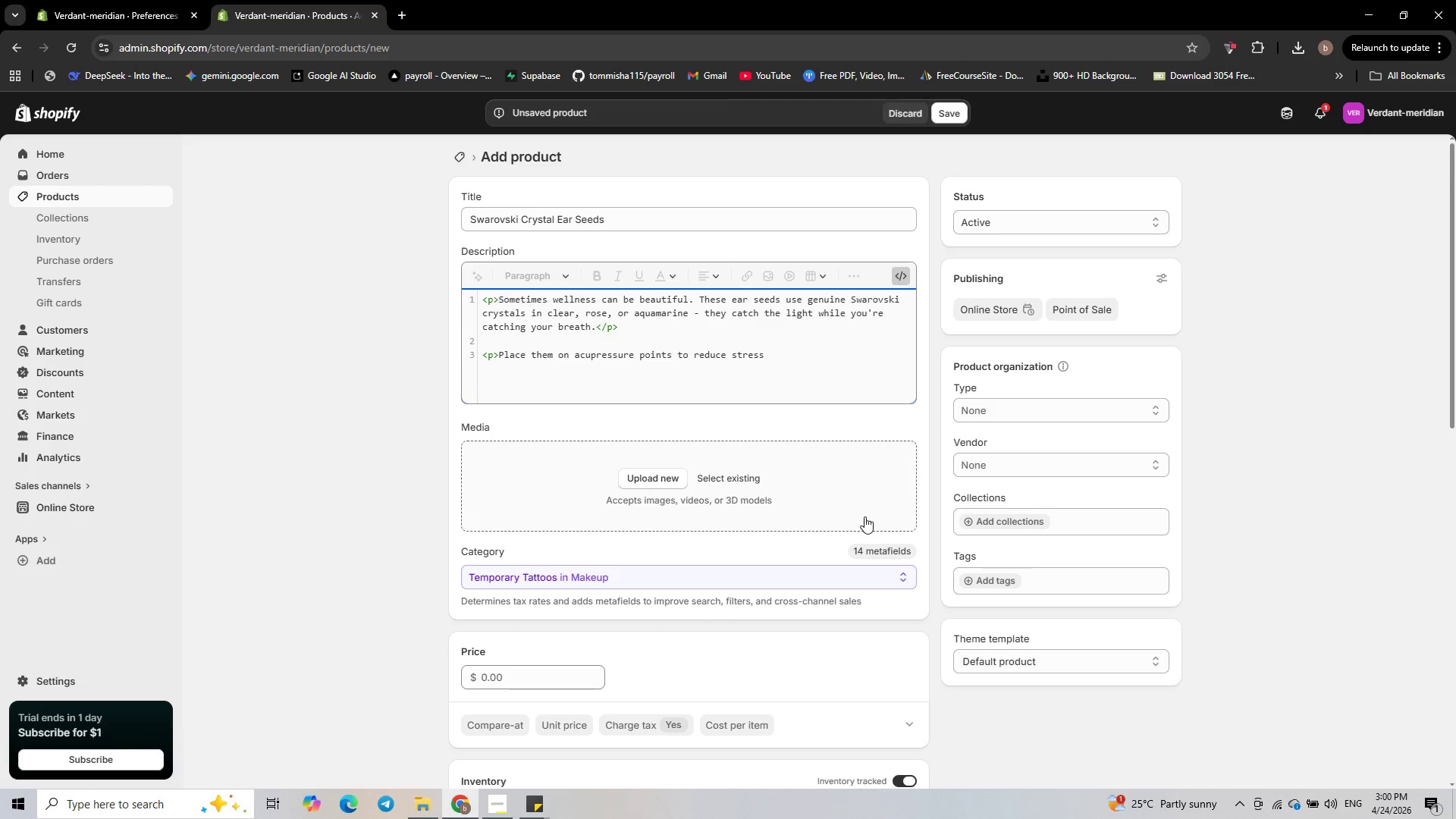 
key(Comma)
 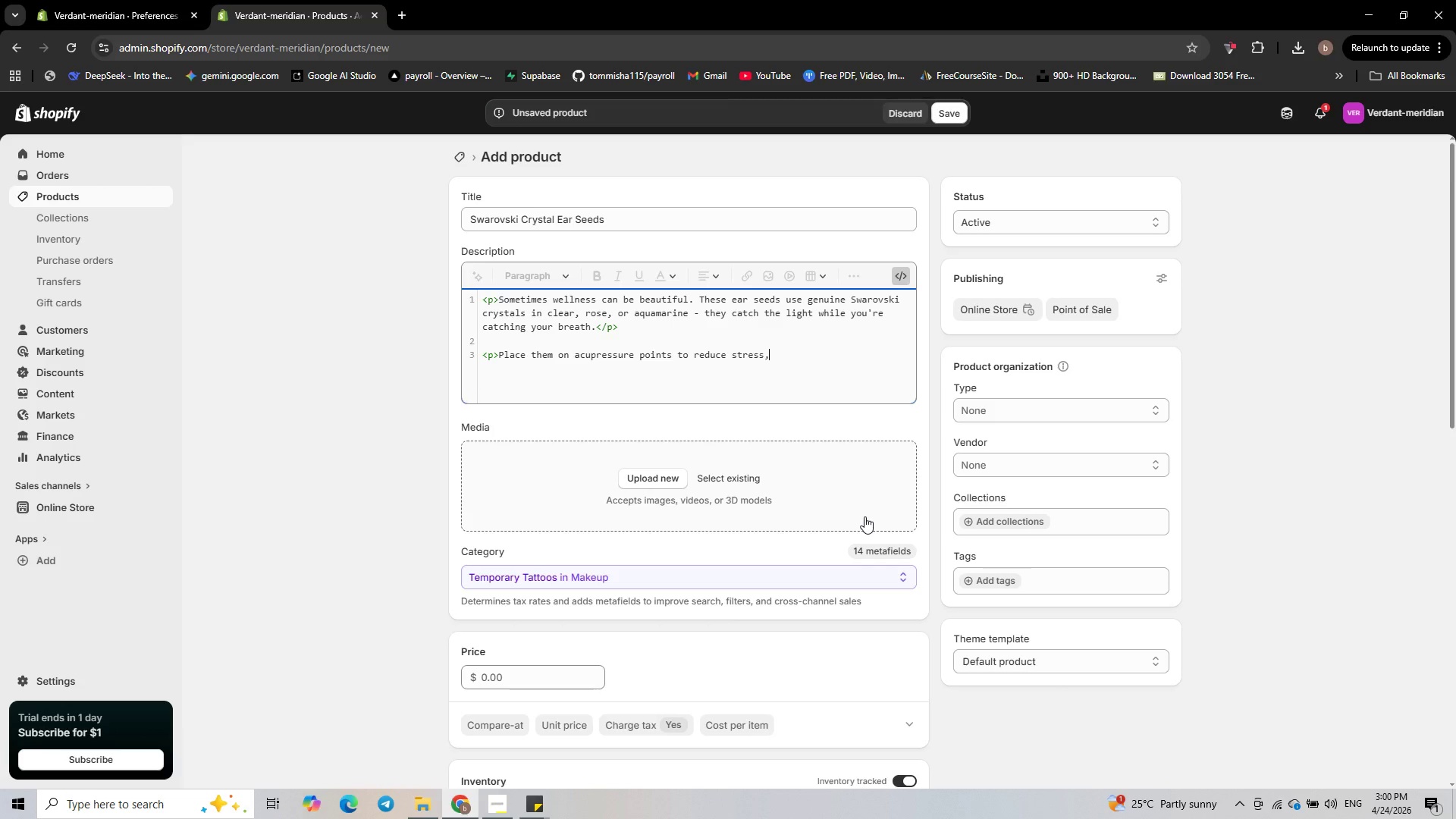 
key(Space)
 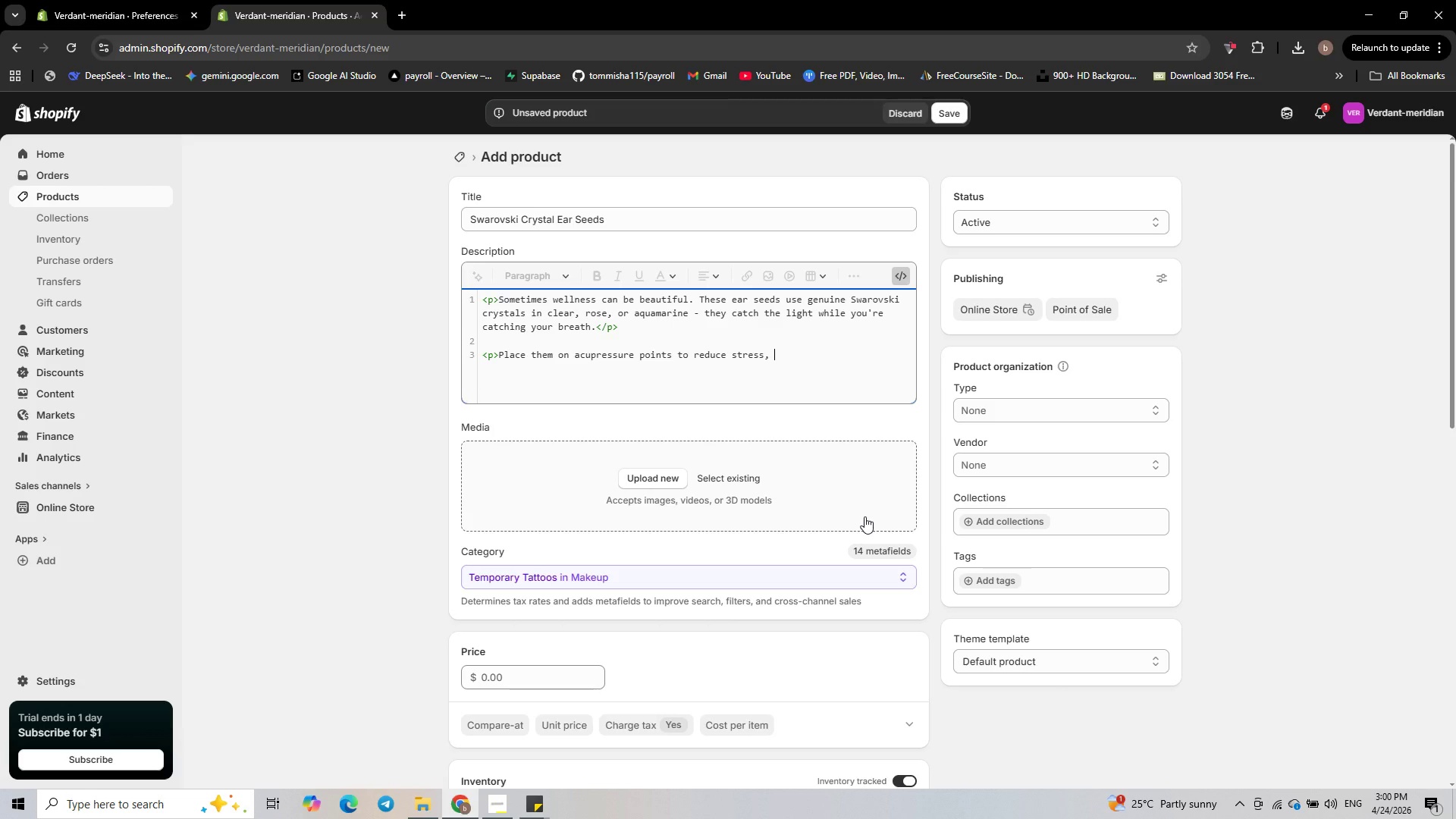 
wait(14.78)
 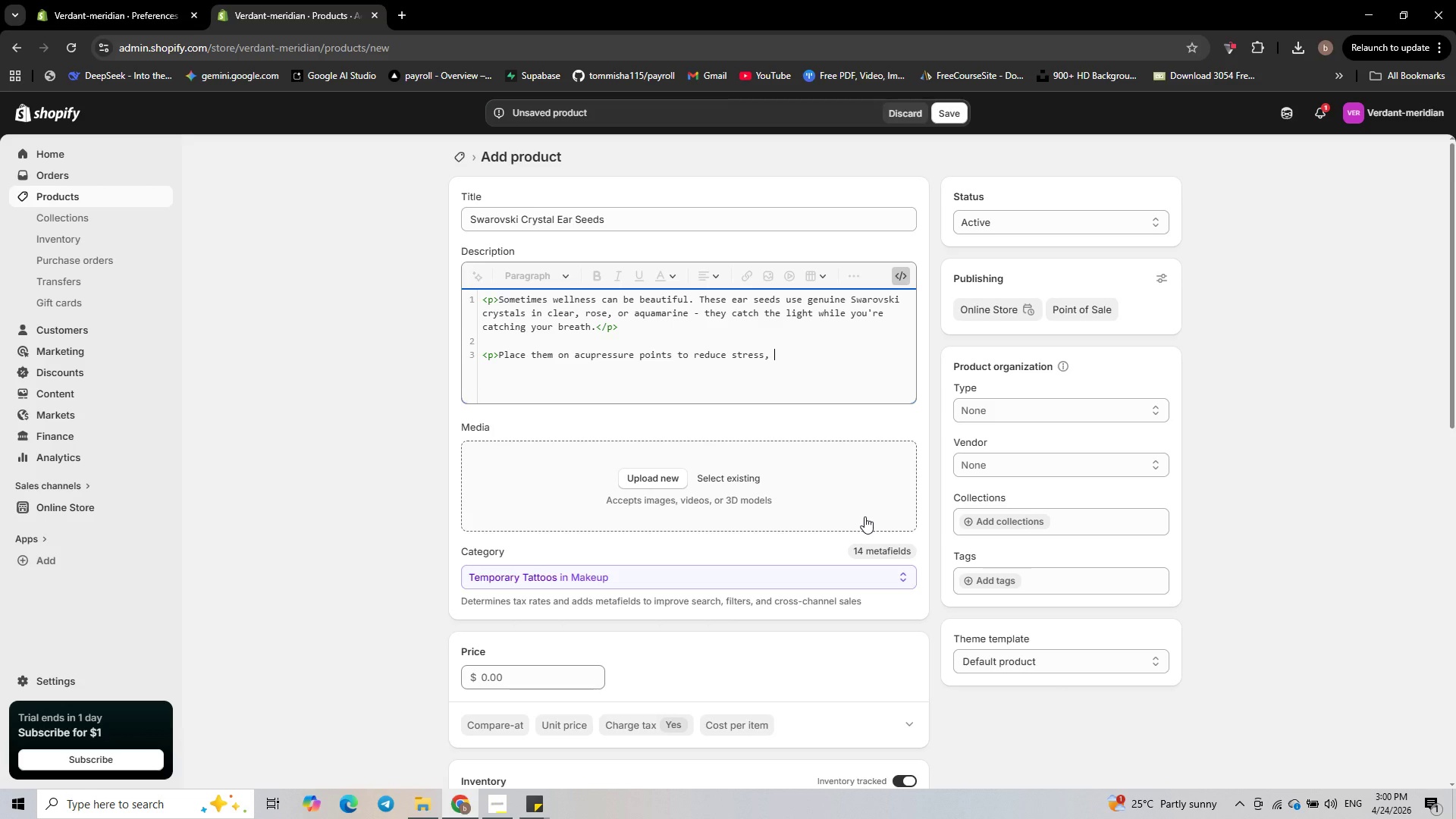 
type(rebal)
 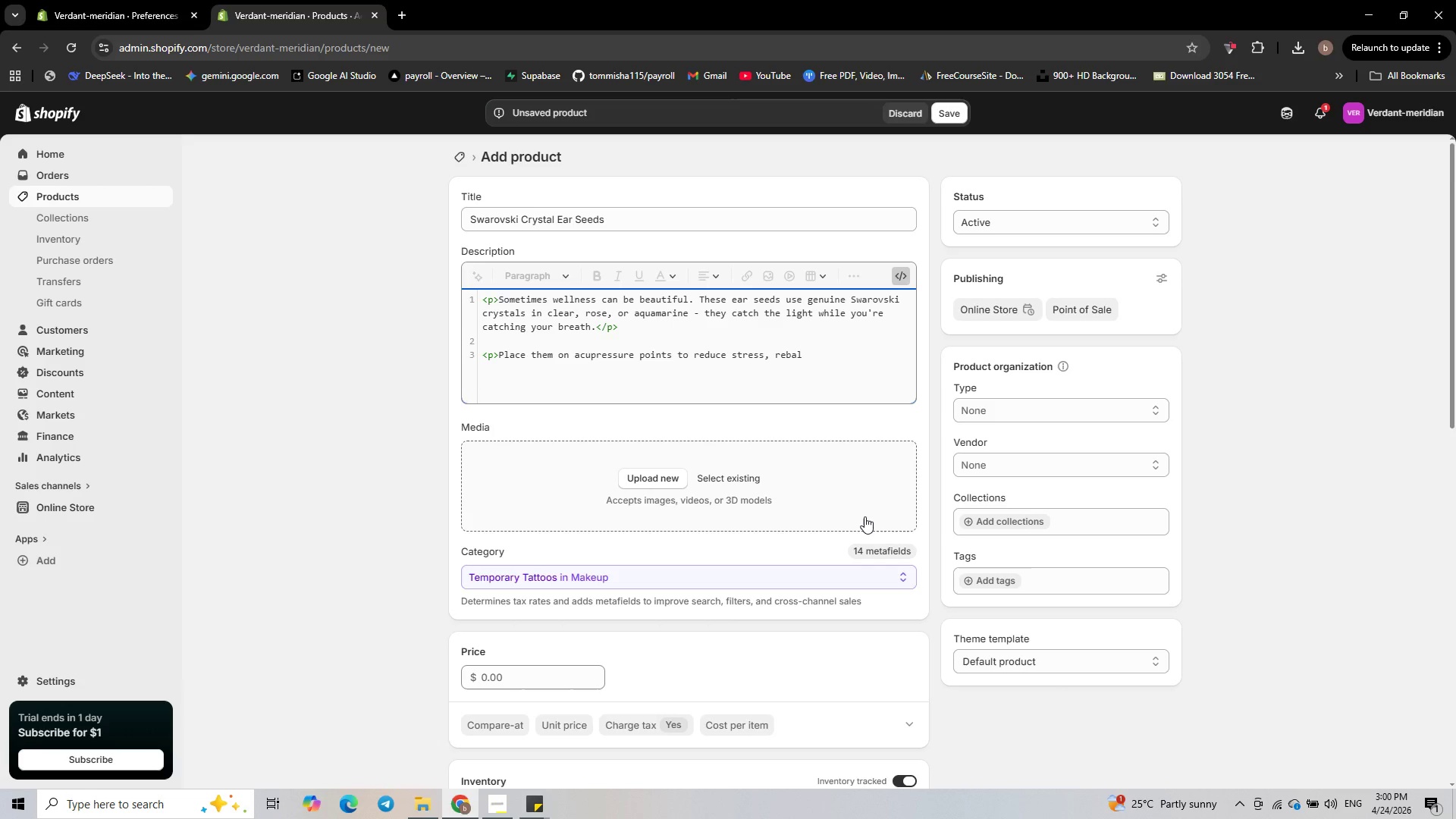 
wait(19.23)
 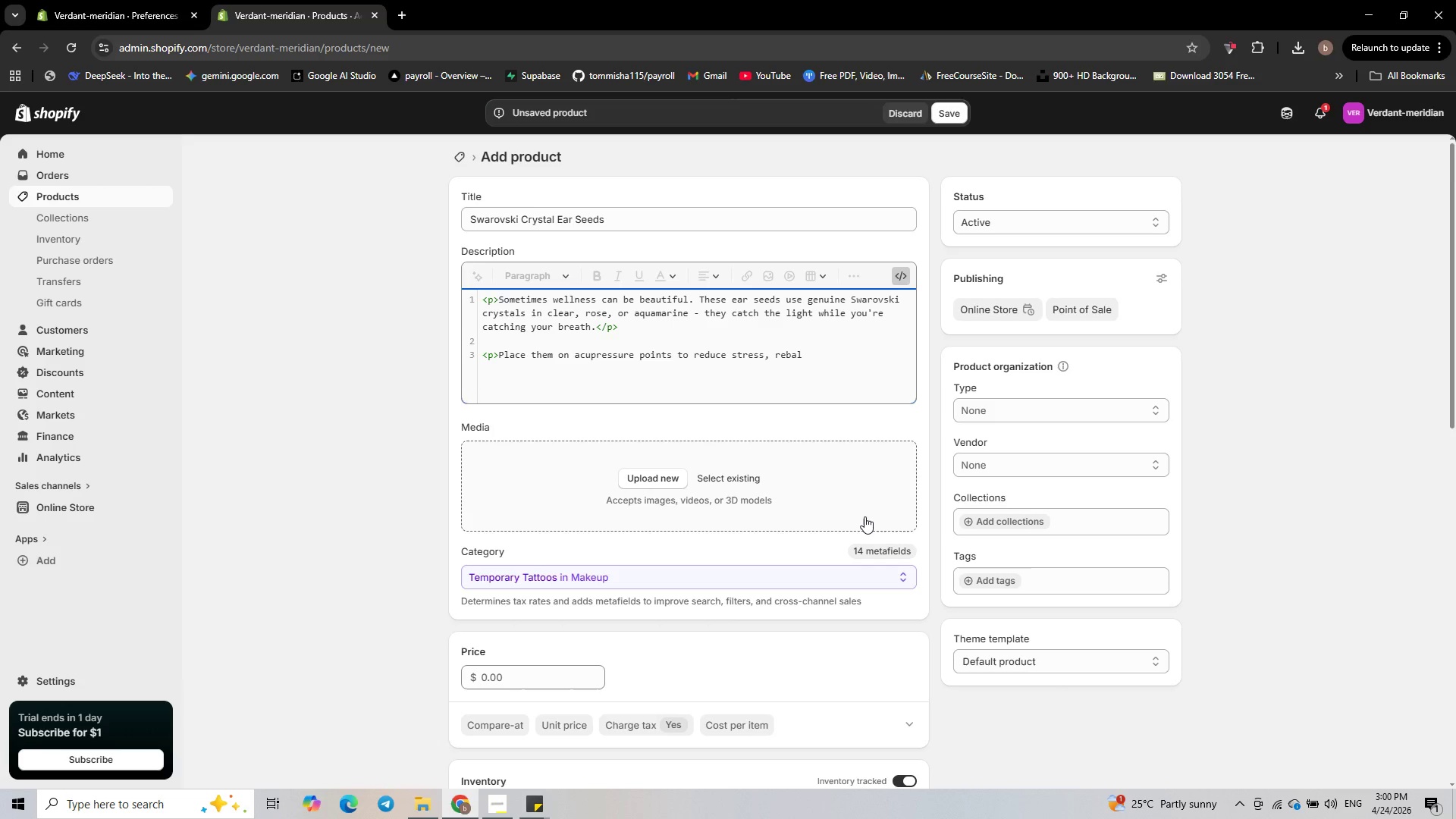 
type(ance energy )
 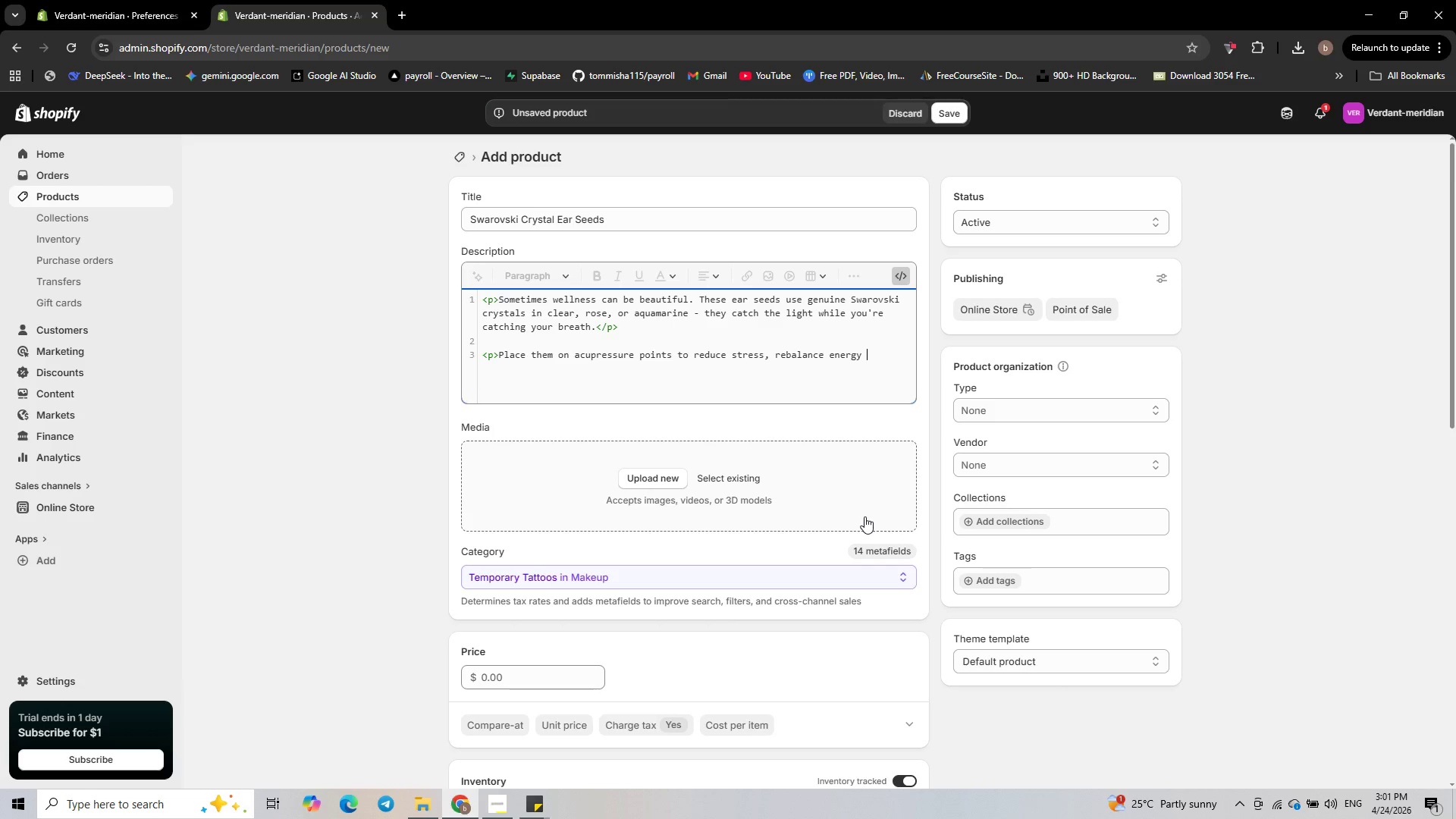 
wait(23.11)
 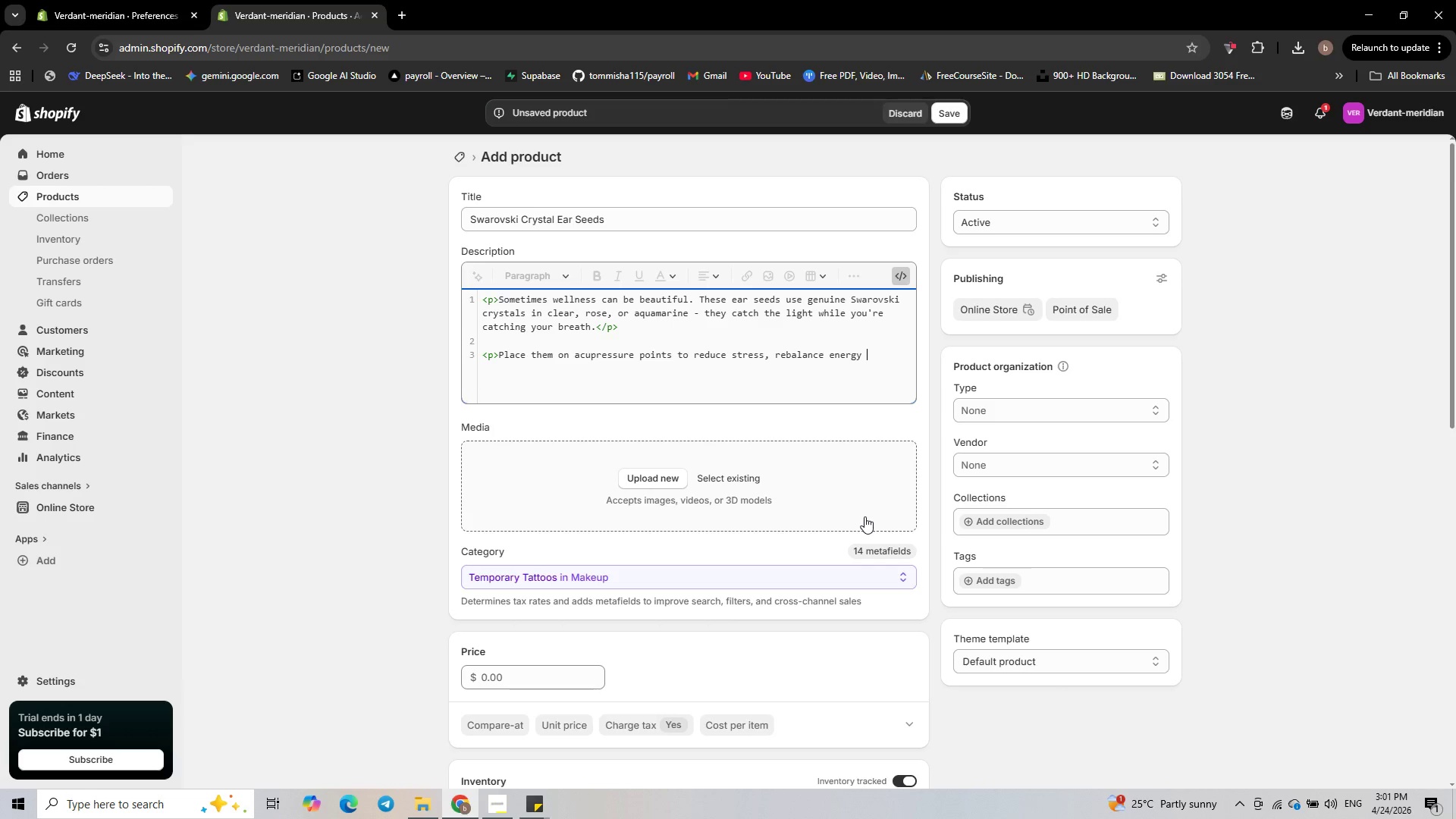 
key(Comma)
 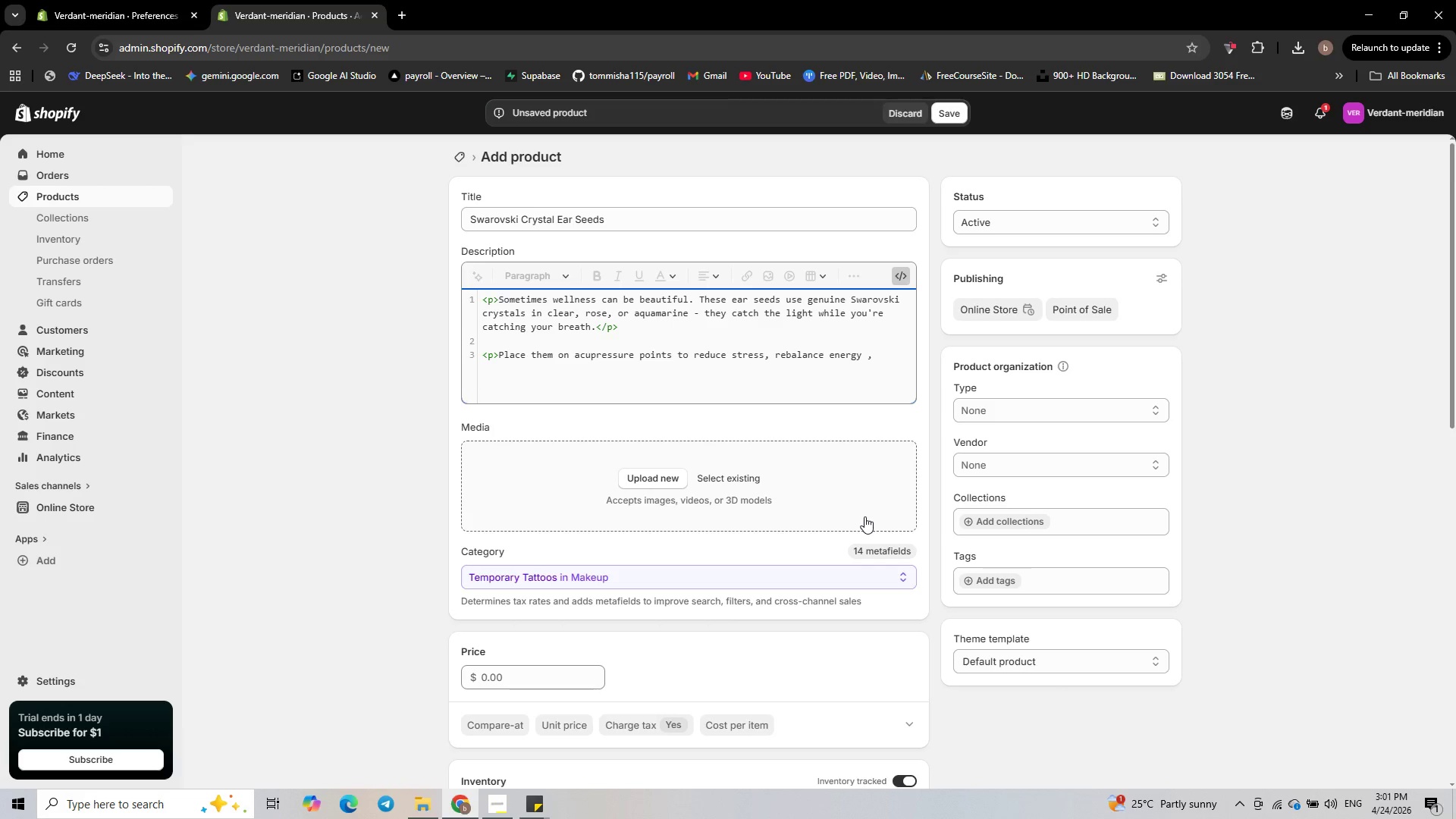 
key(ArrowLeft)
 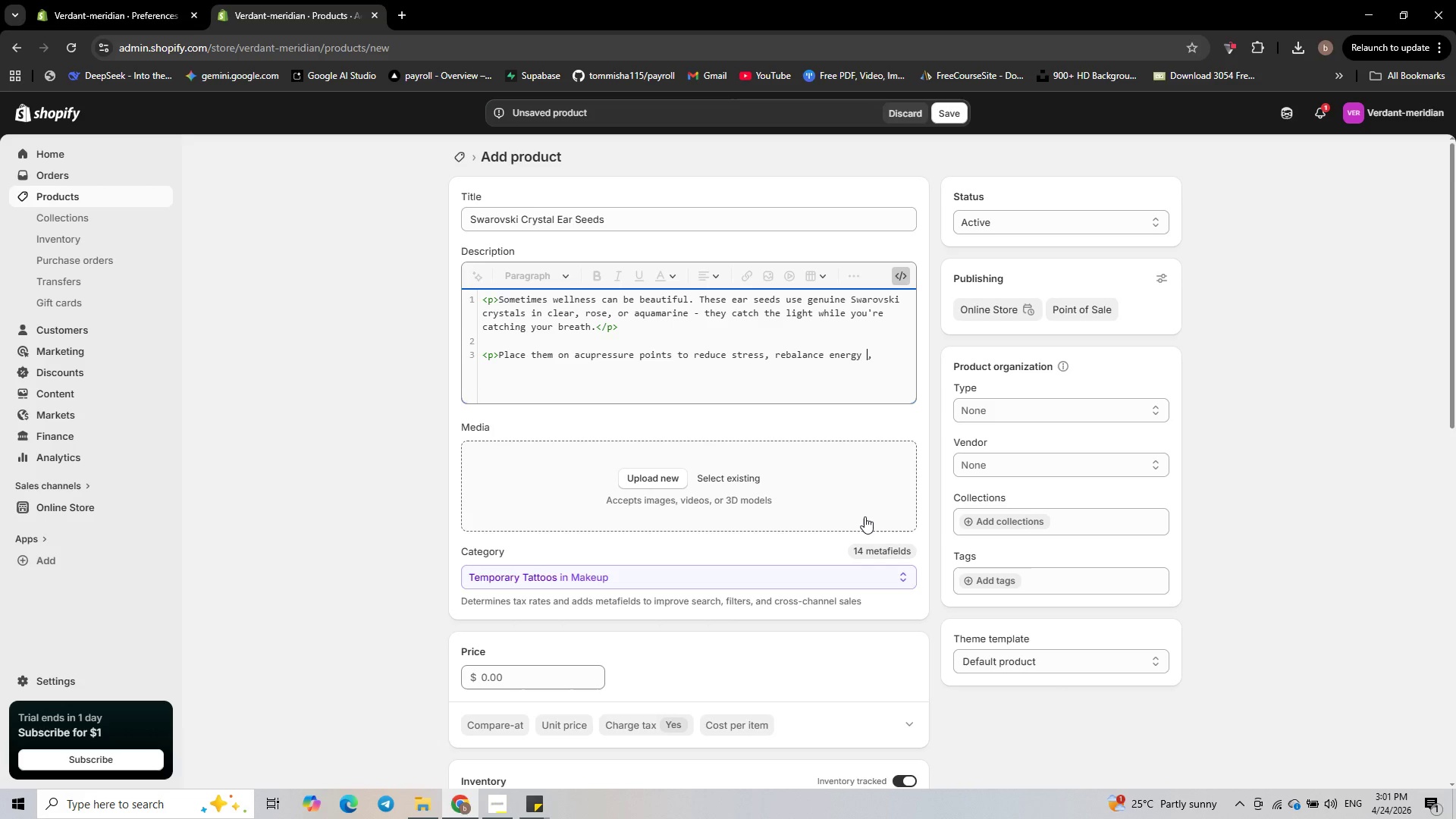 
key(Backspace)
 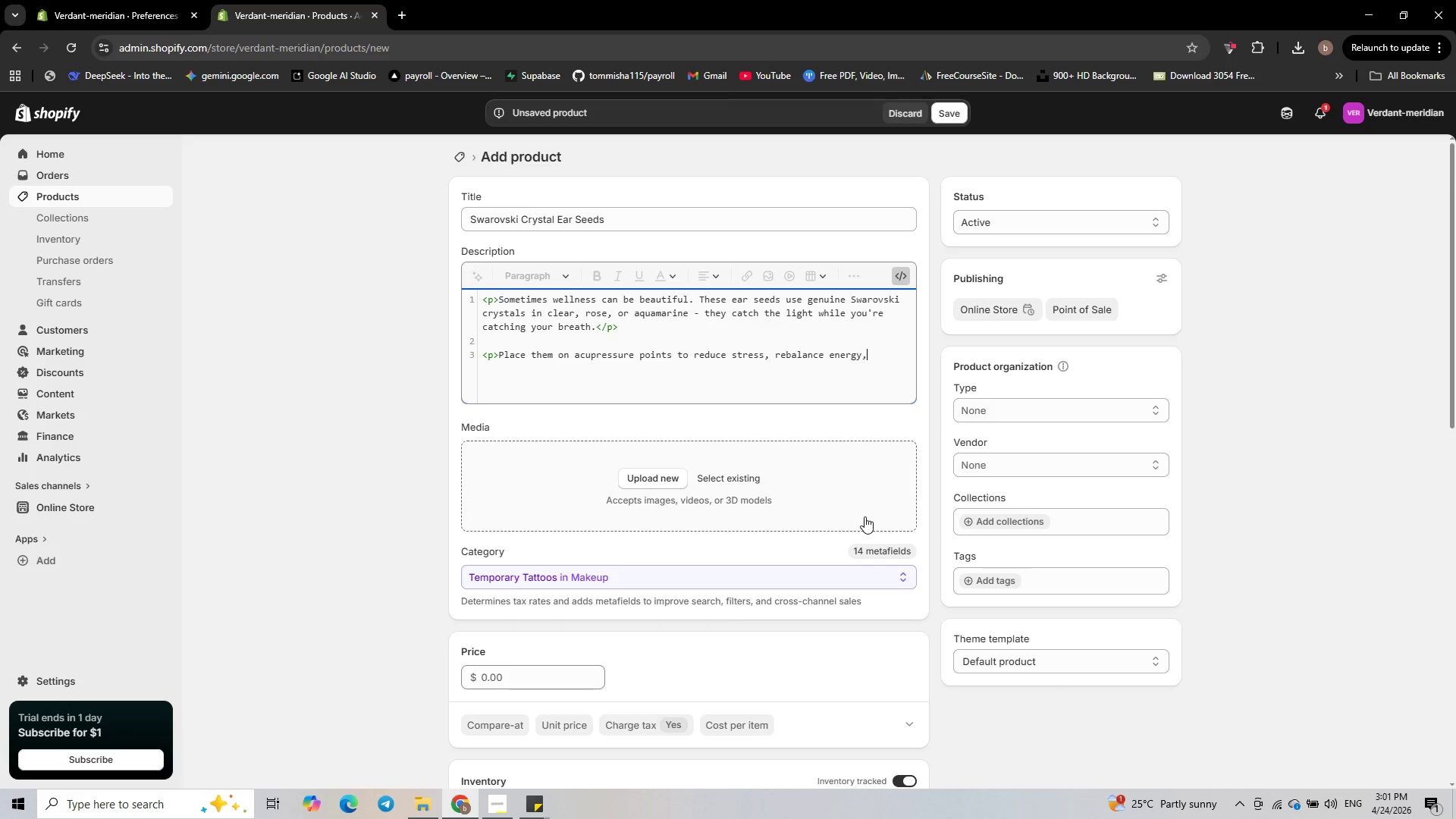 
key(ArrowRight)
 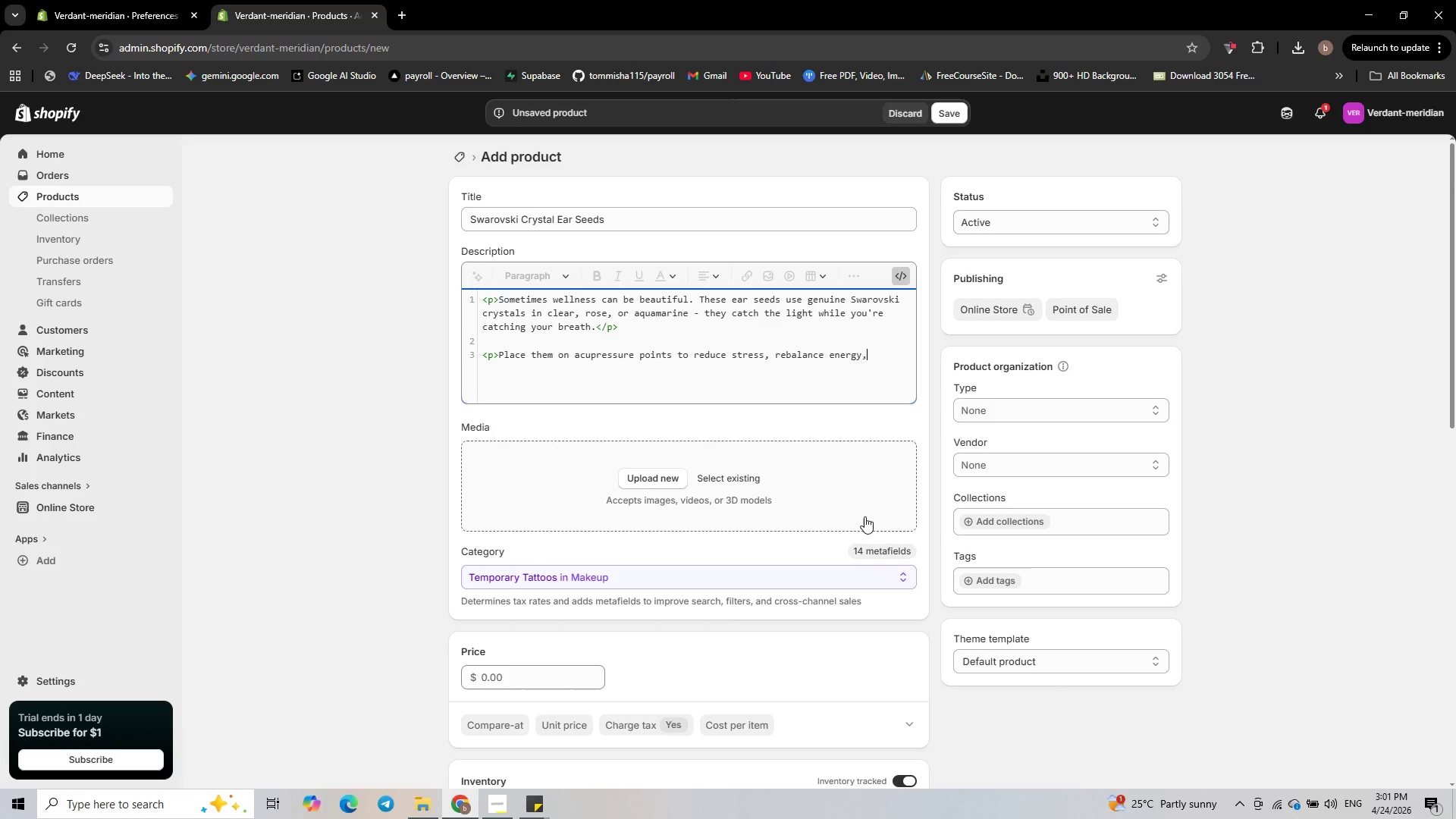 
type( or )
 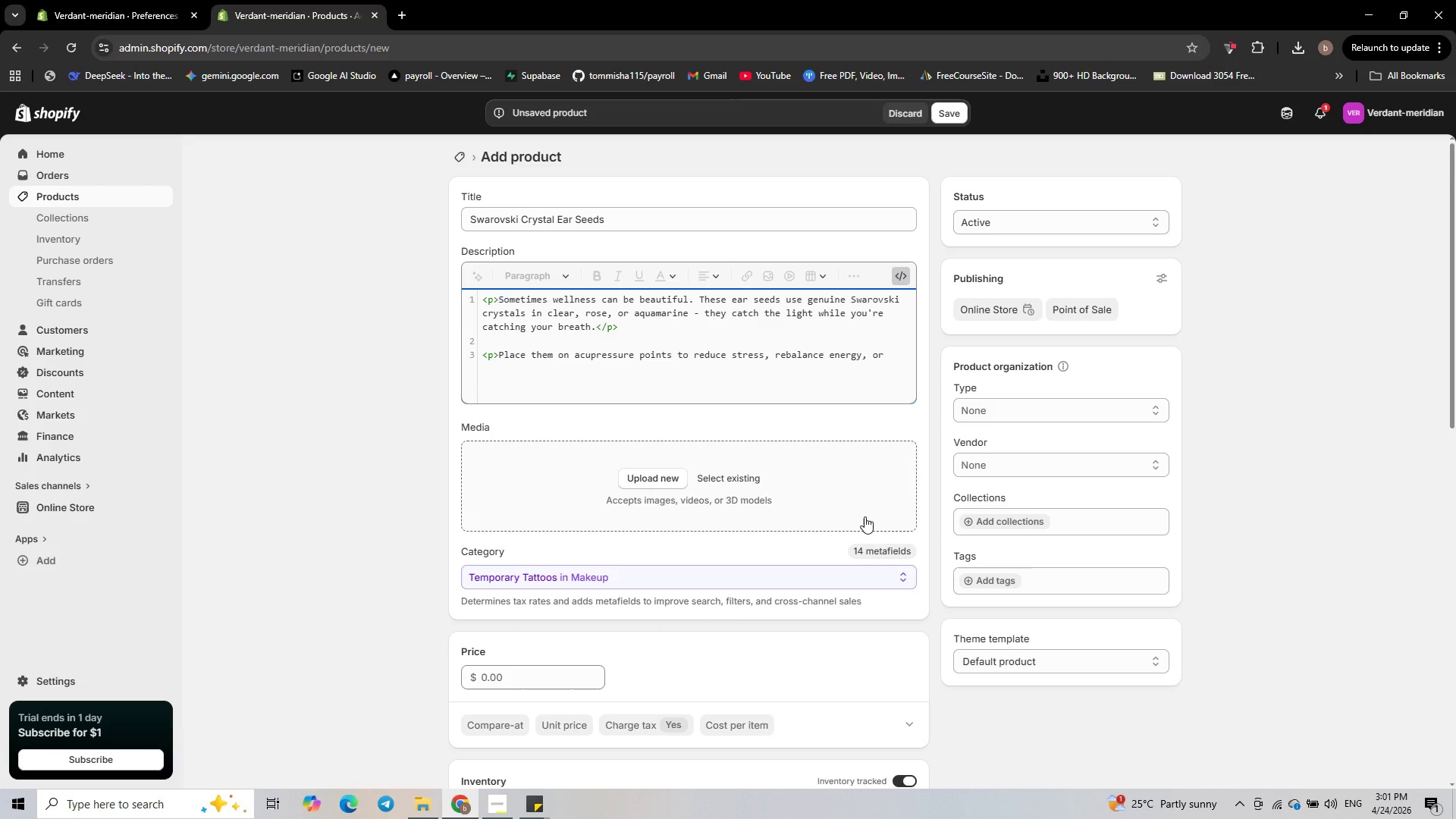 
wait(5.73)
 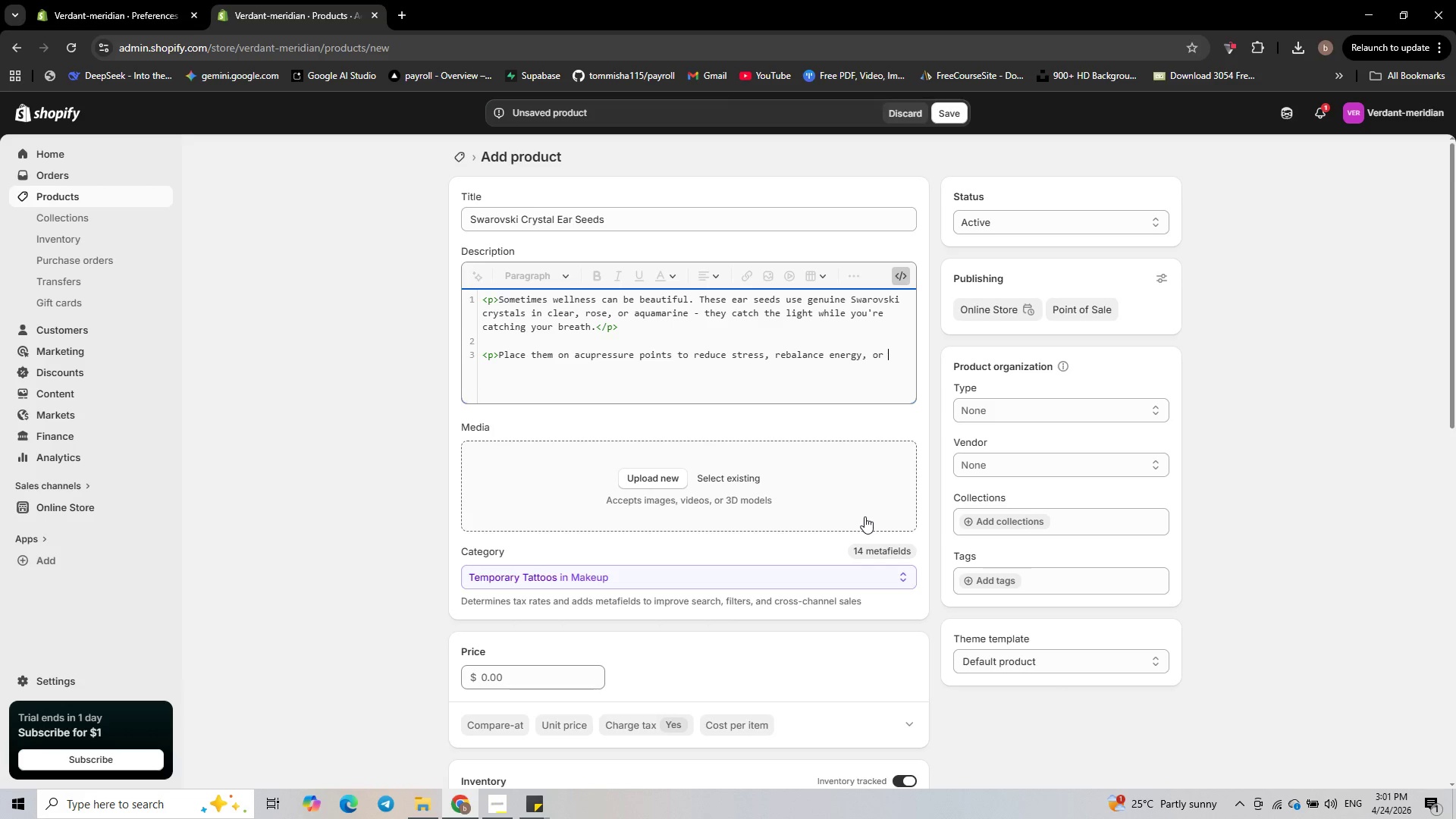 
type(aq)
 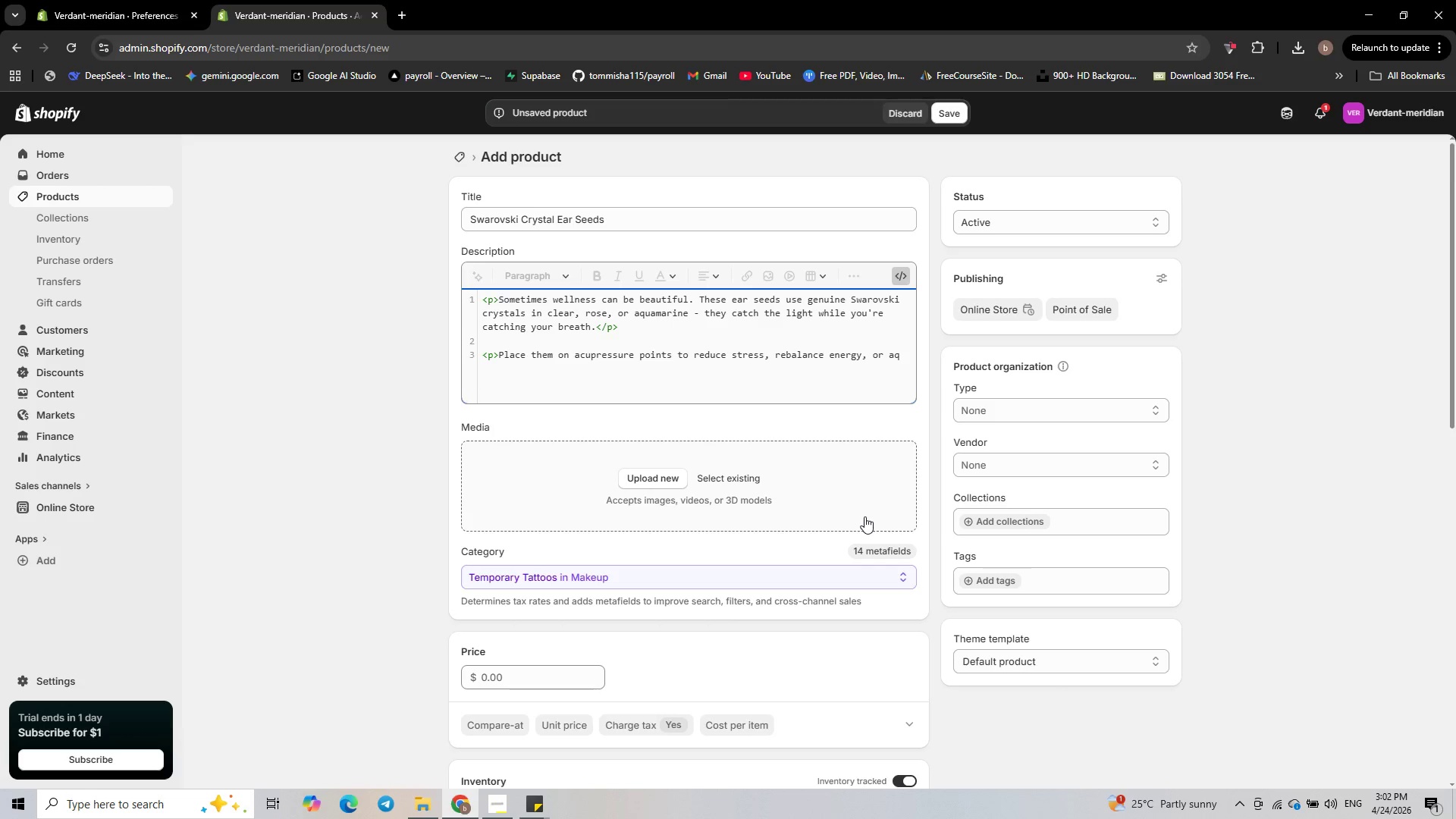 
wait(23.84)
 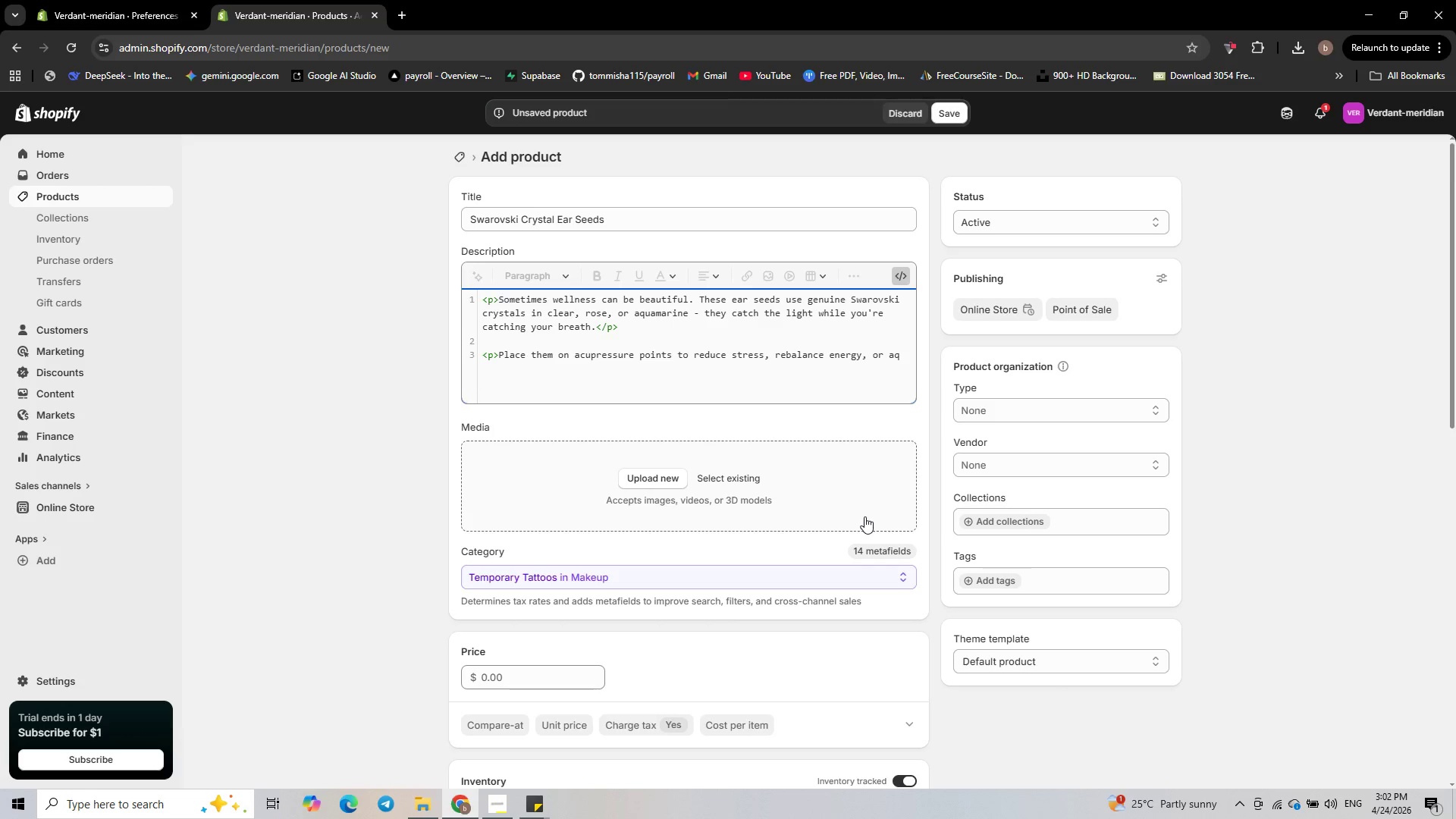 
key(Backspace)
key(Backspace)
type(simply enjoy )
 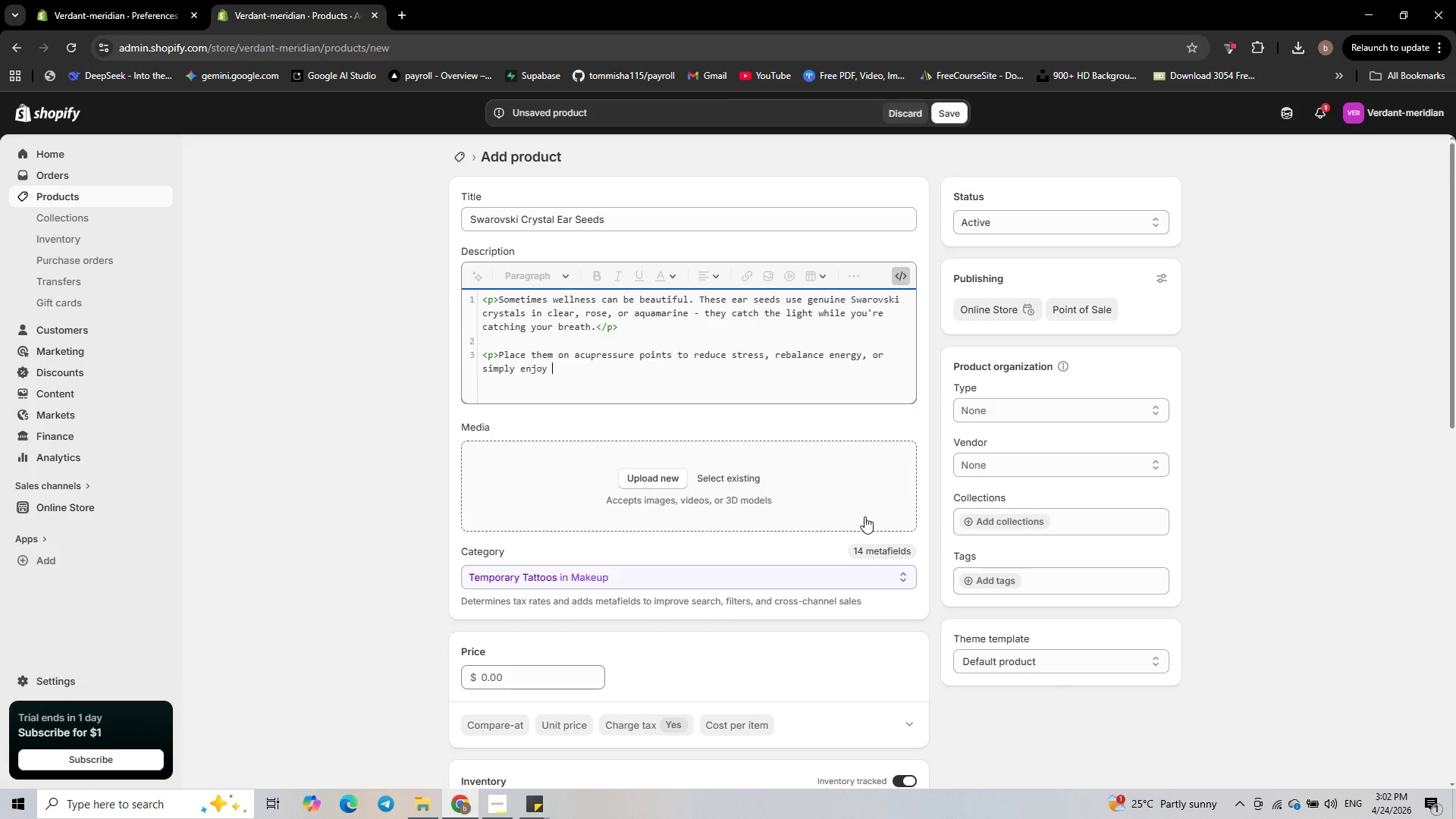 
type(a daily momm)
 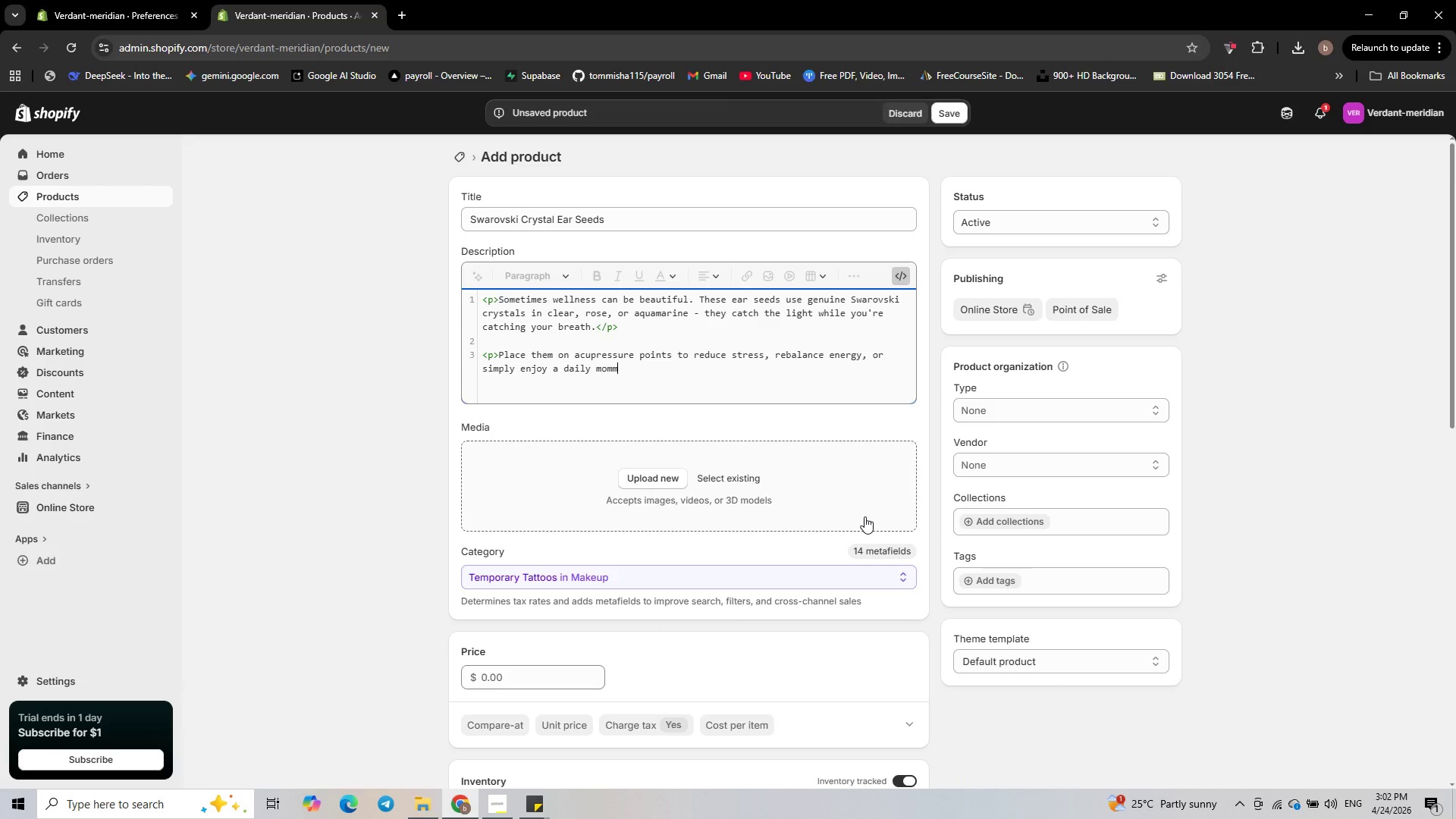 
wait(29.52)
 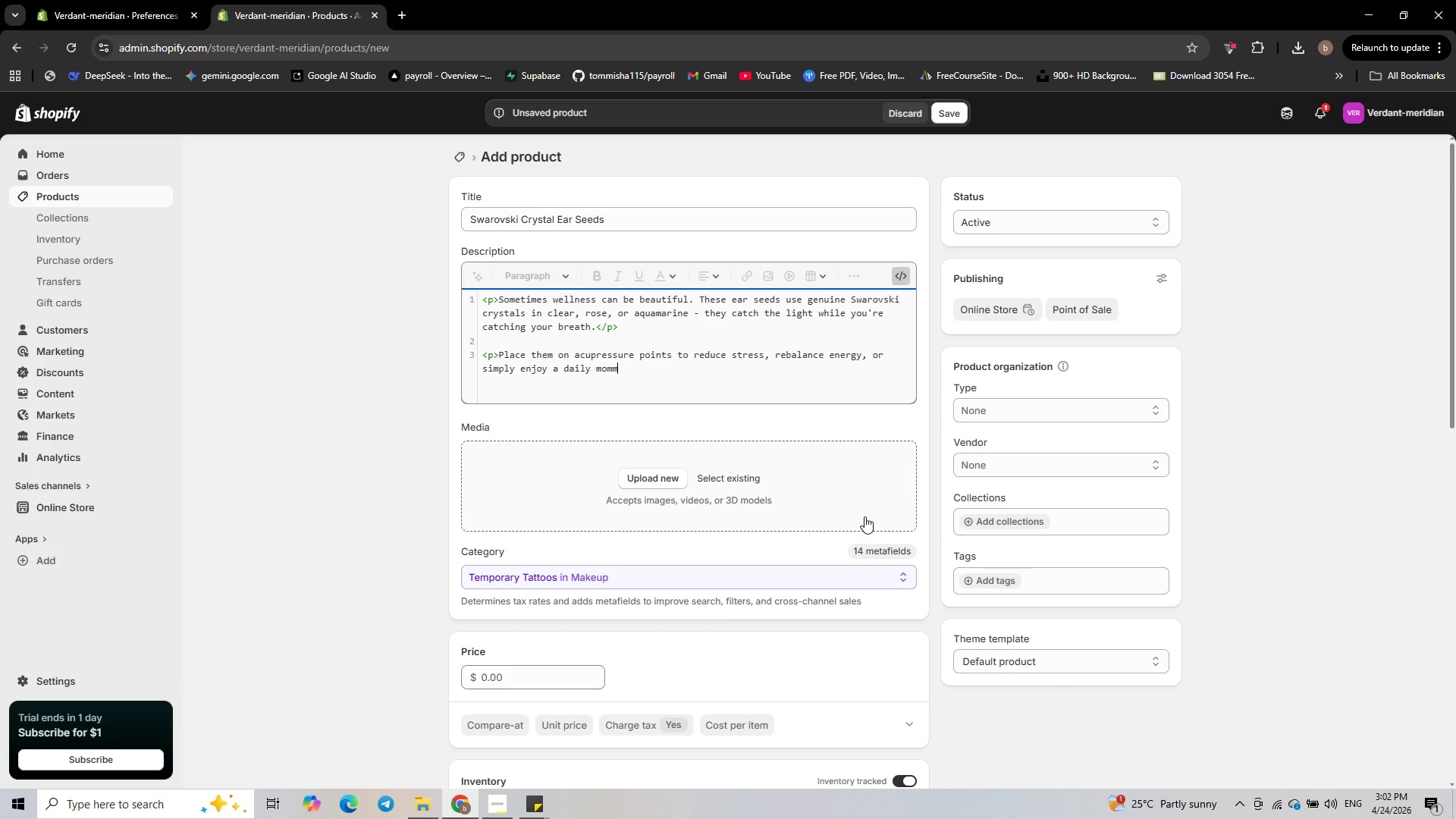 
key(Backspace)
 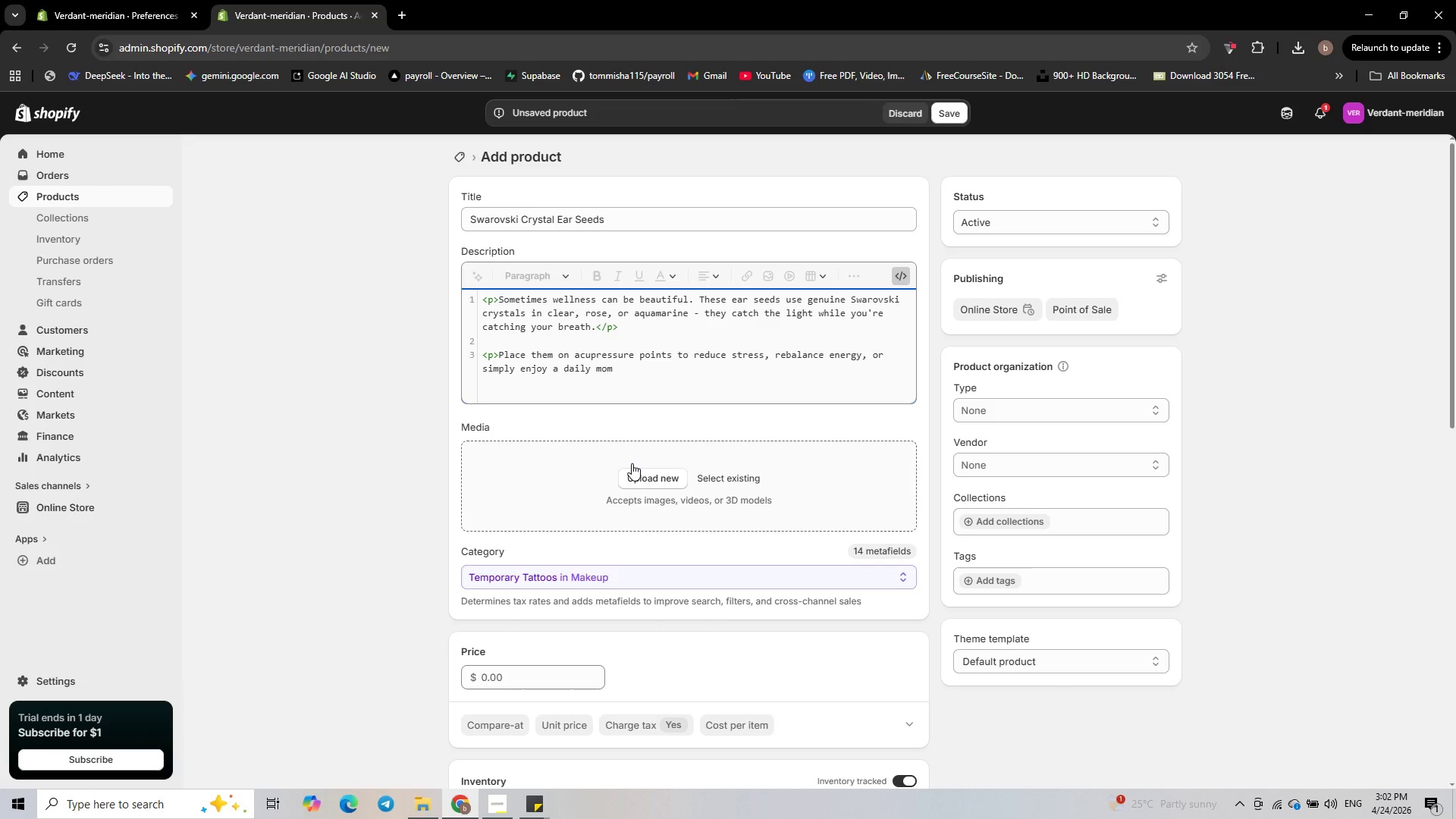 
wait(5.98)
 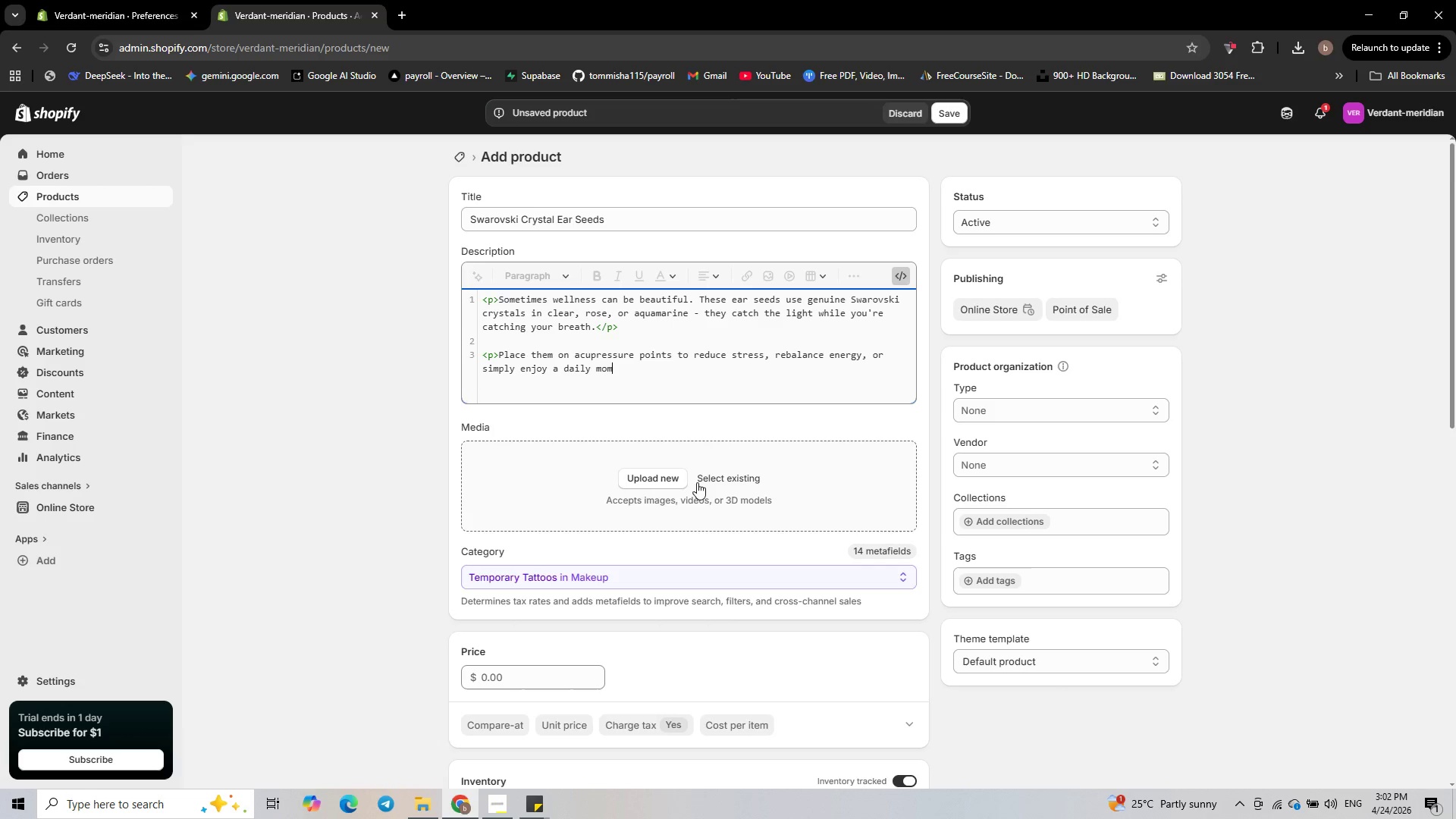 
type(ent )
 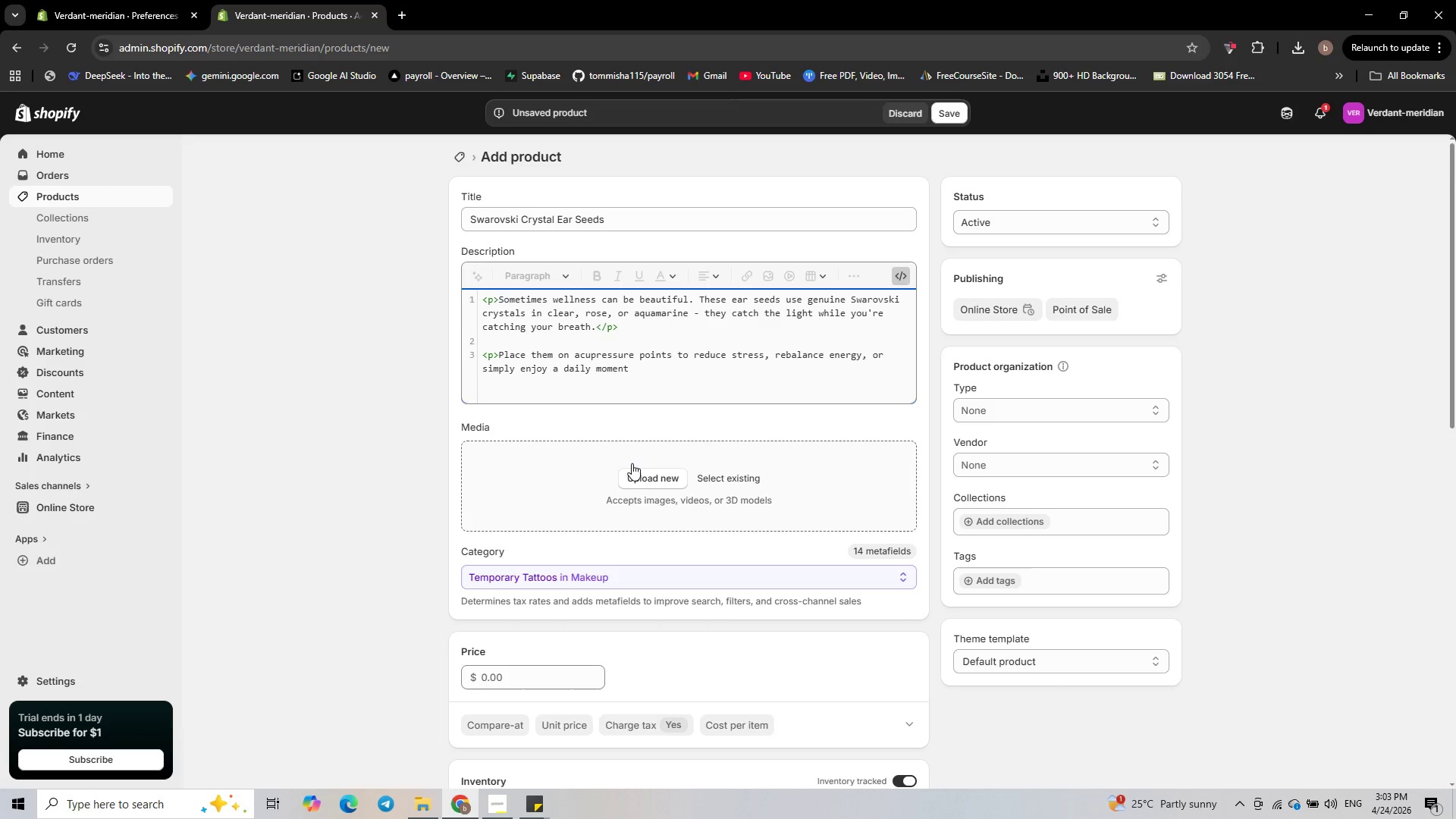 
type(of calm. The crystals themselves are just )
 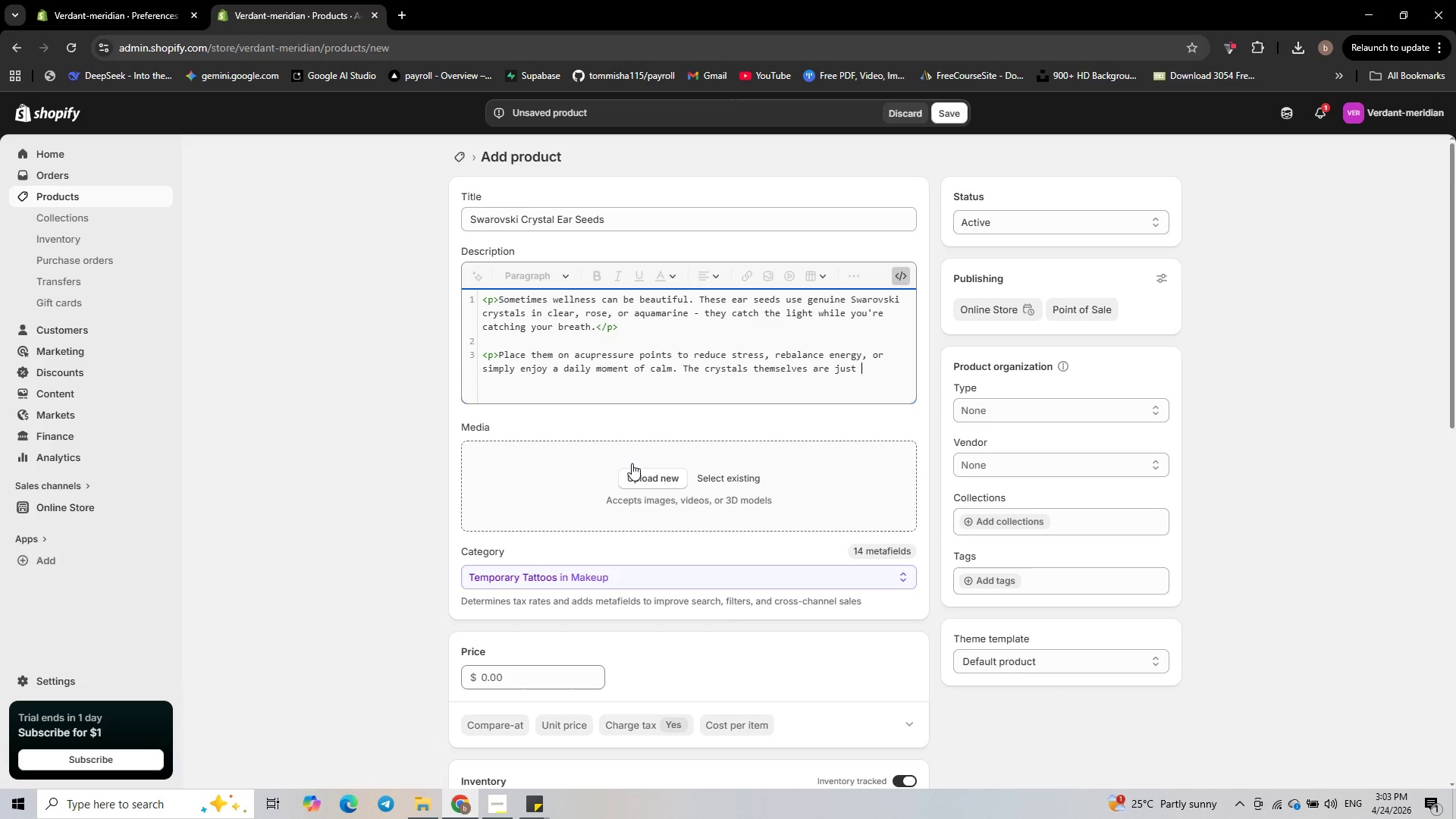 
type(pretty - the real magic is in the pressure points.</p>)
 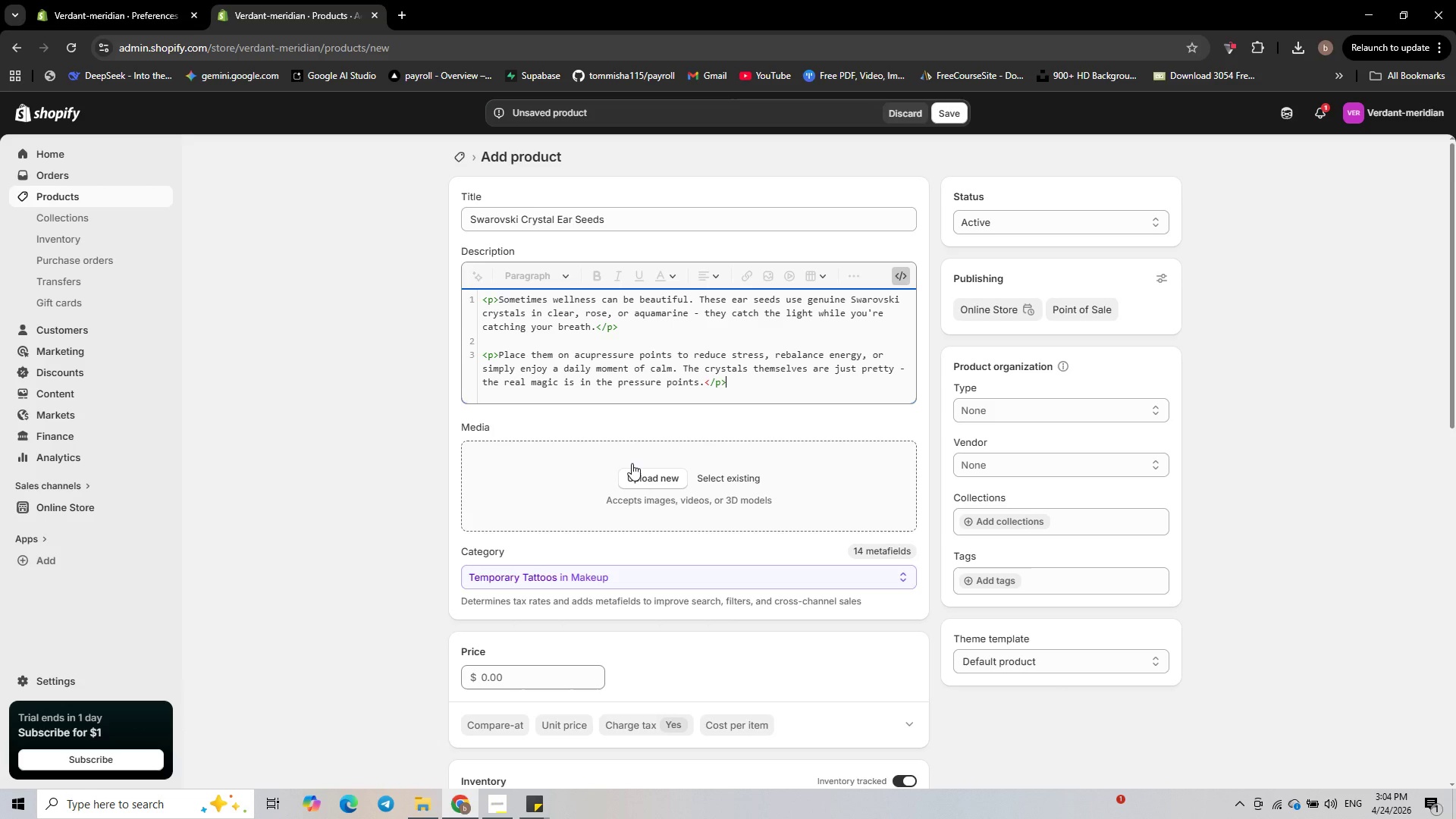 
key(Enter)
 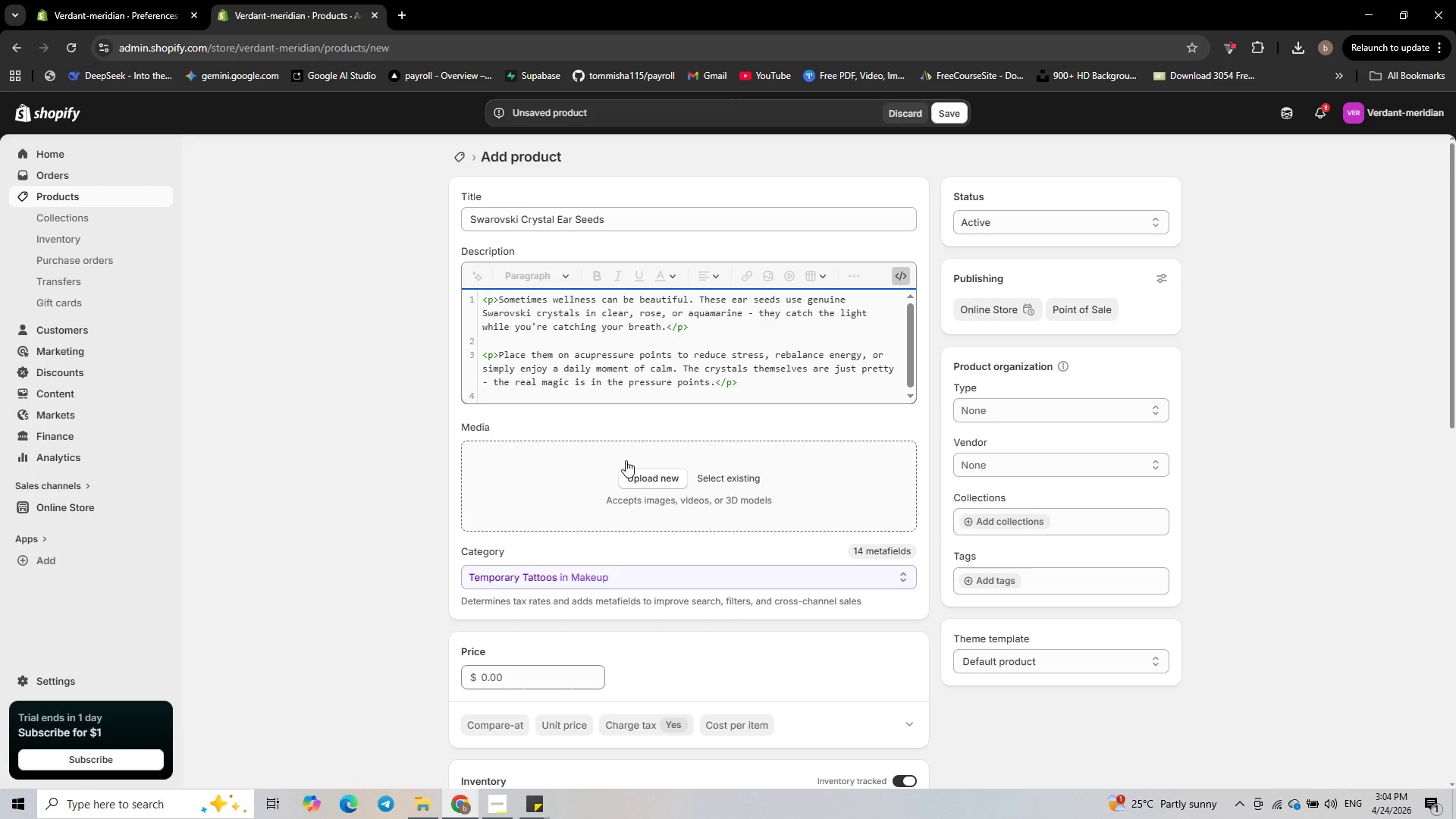 
wait(7.78)
 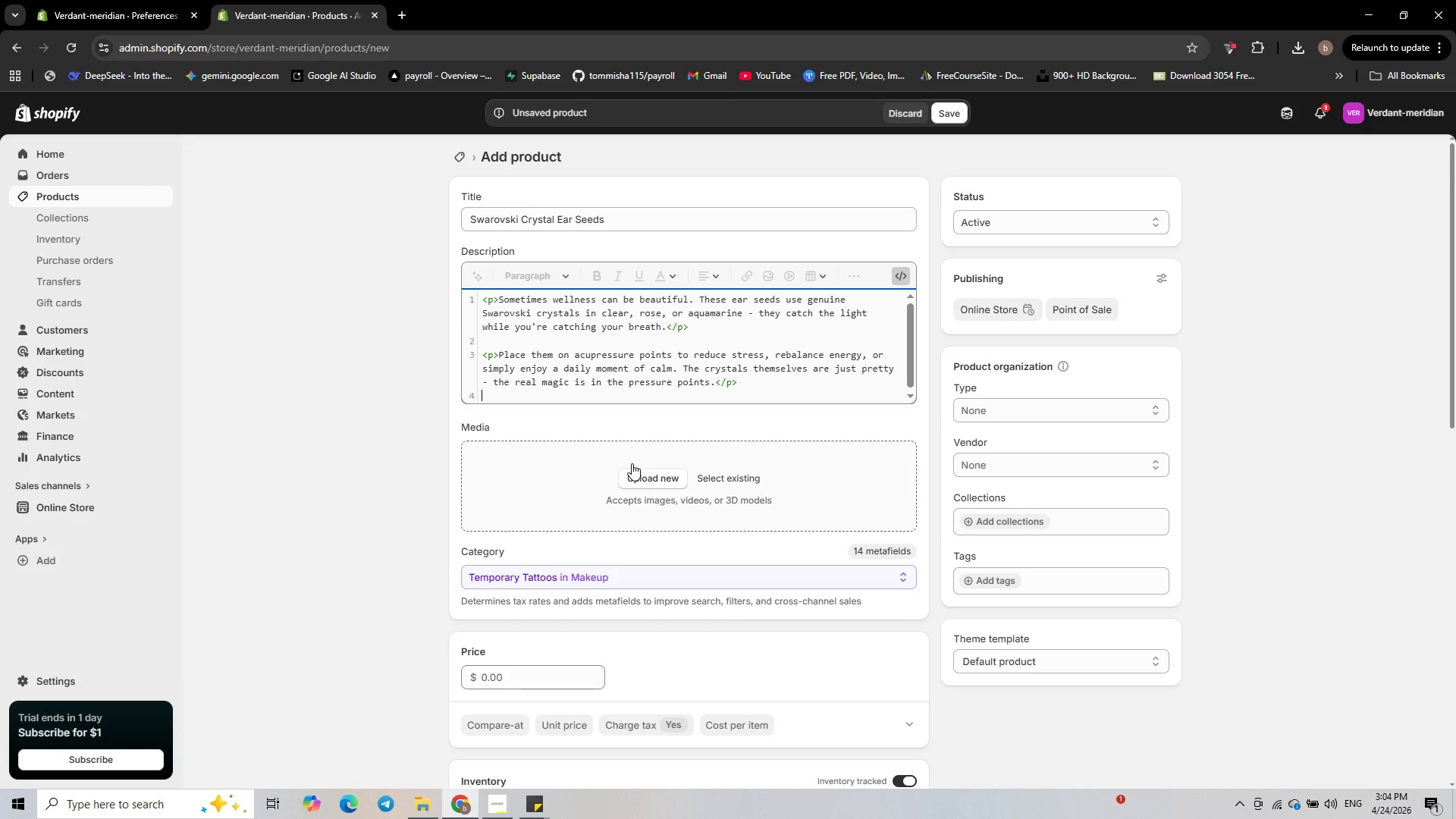 
key(Enter)
 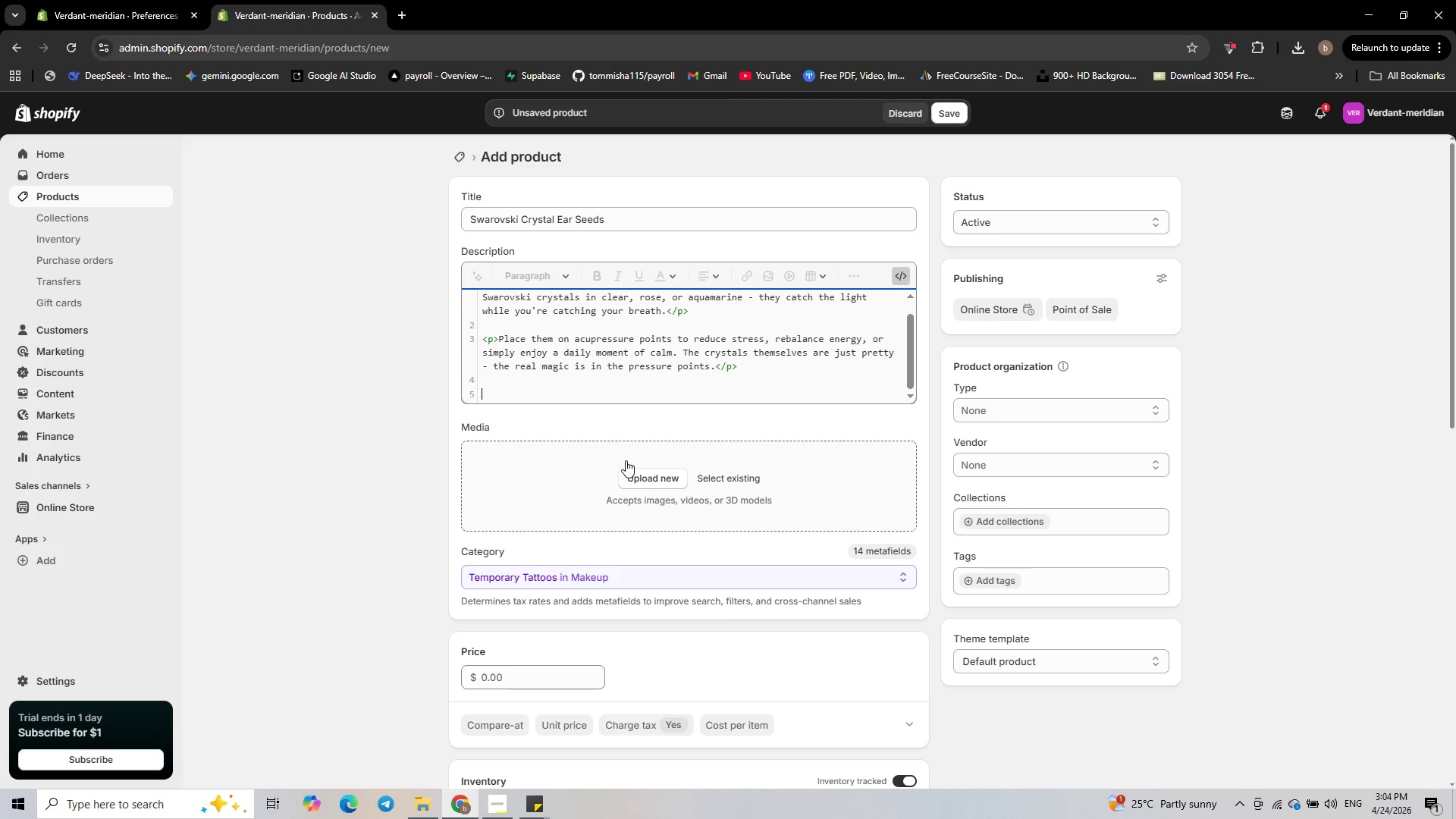 
type(<h2>What's Incide</h2>)
 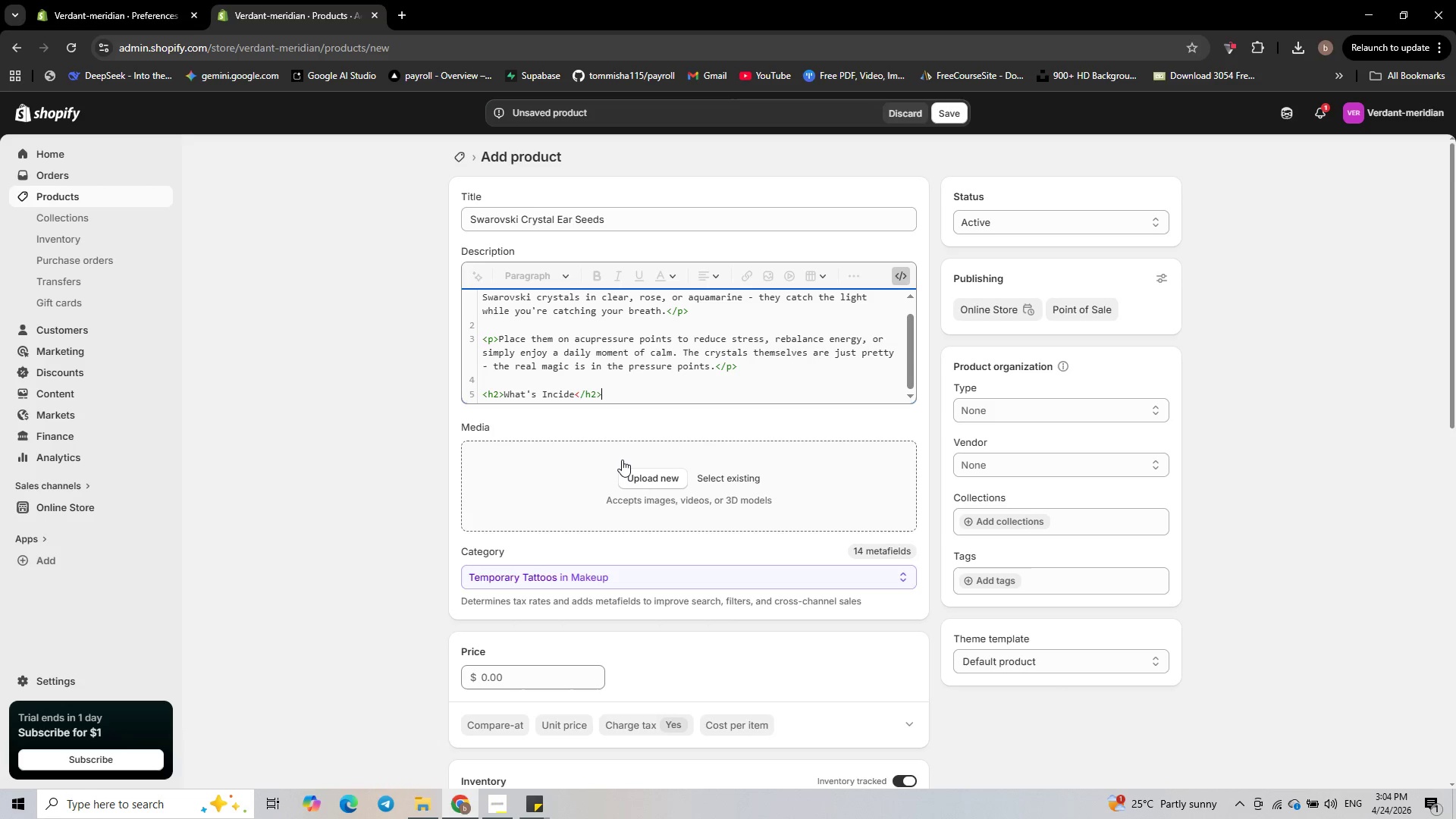 
key(Enter)
 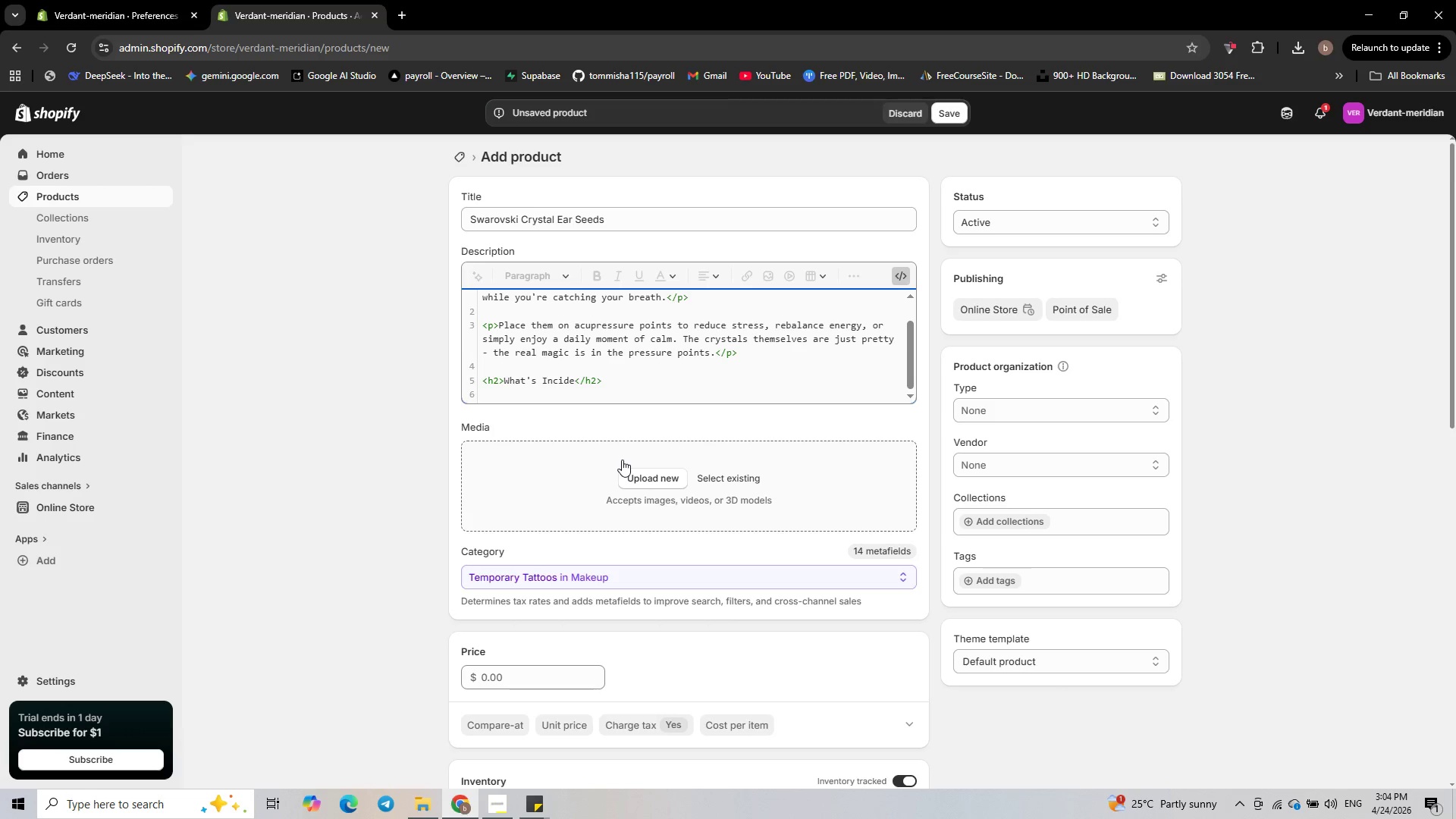 
type(<ul>)
 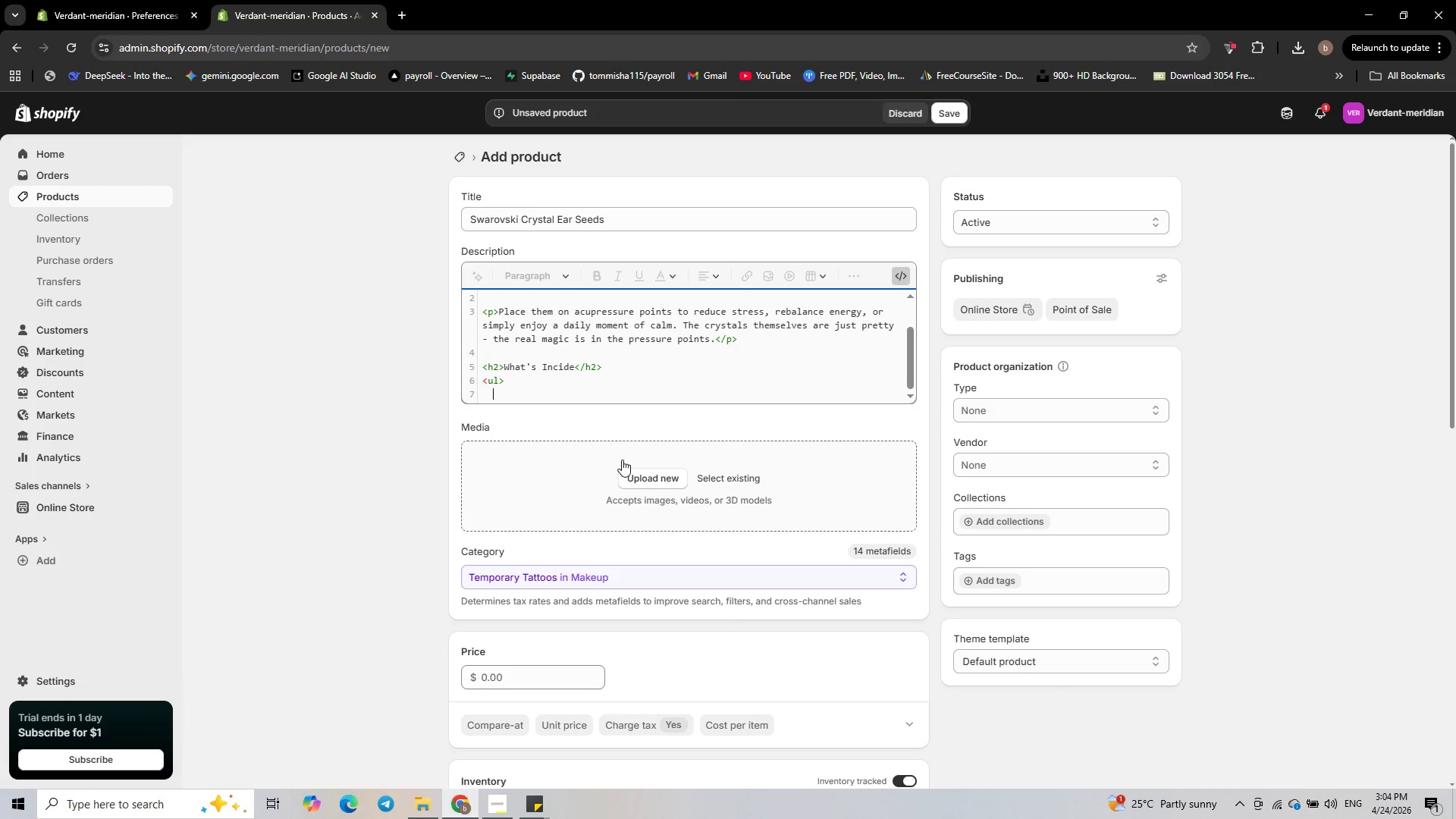 
 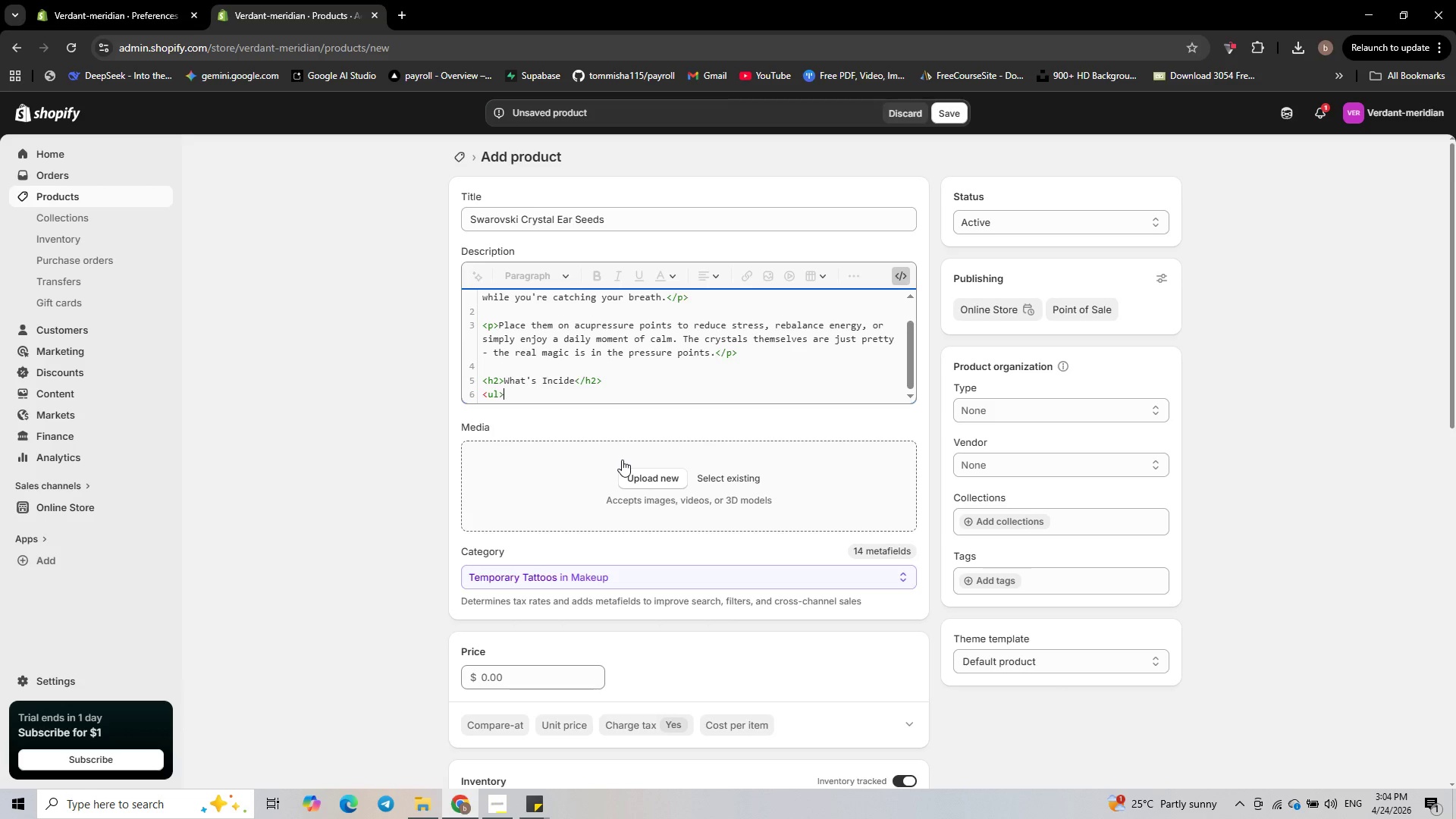 
key(Enter)
 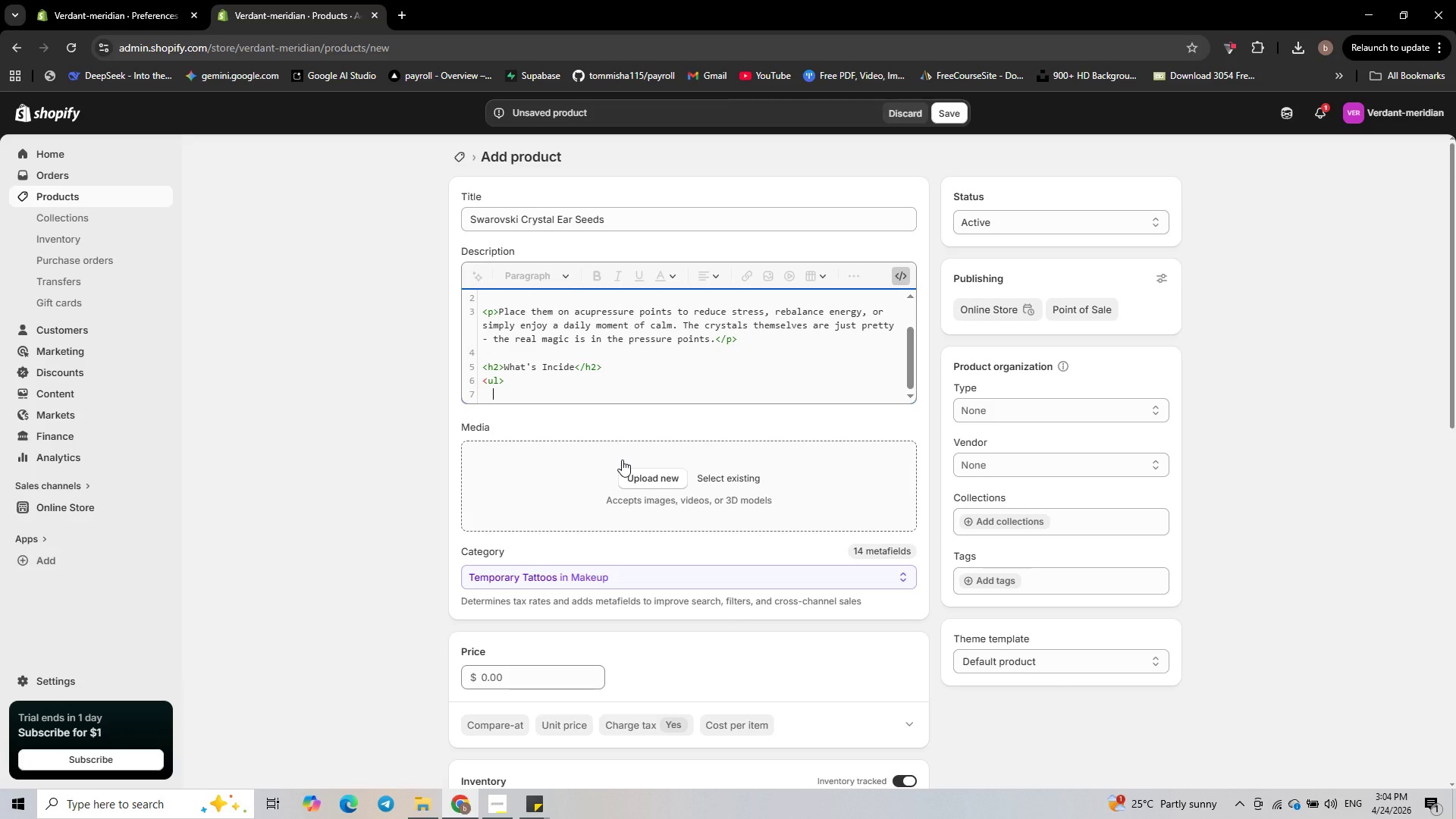 
type(<li>)
 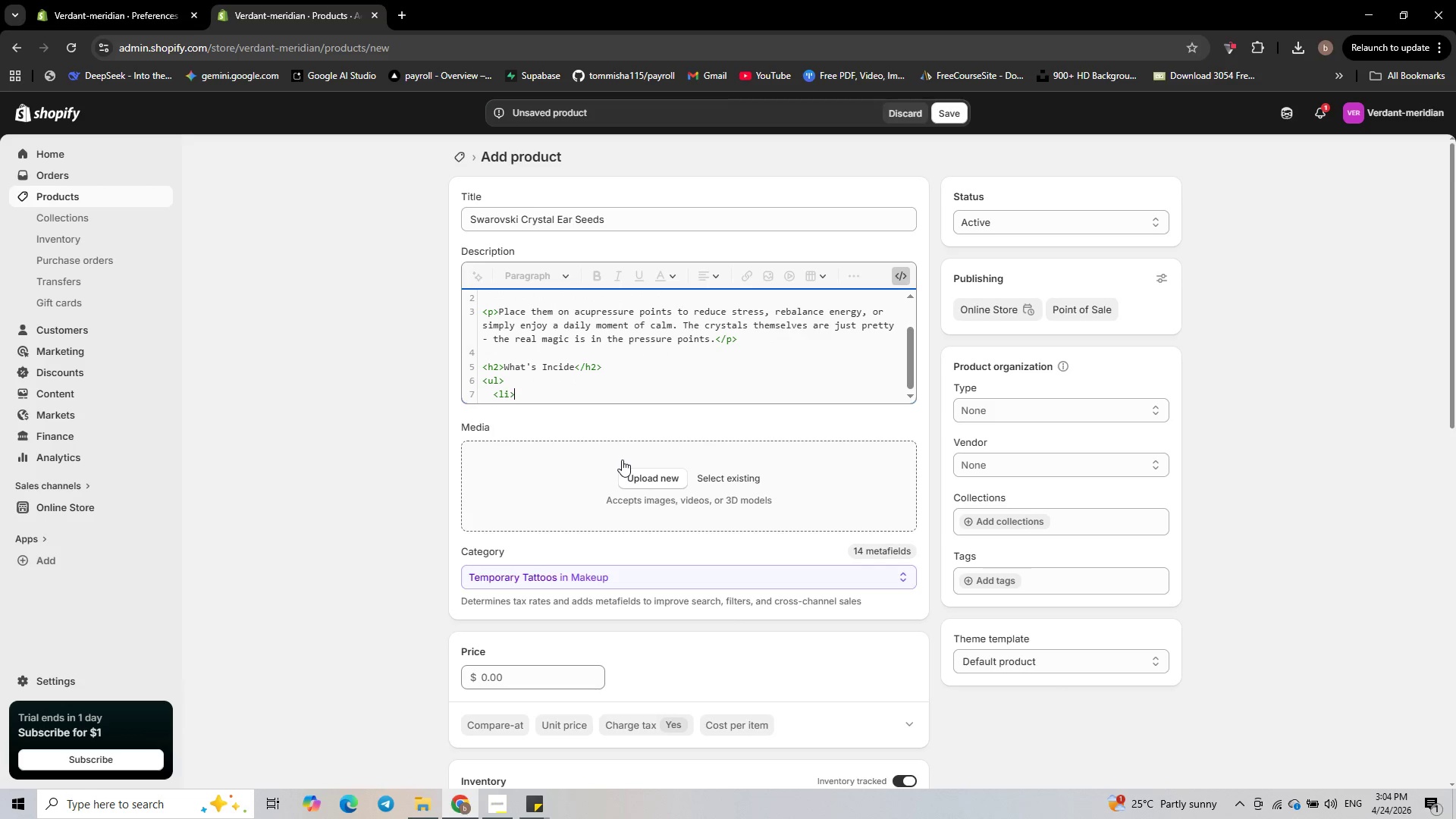 
key(Numpad6)
 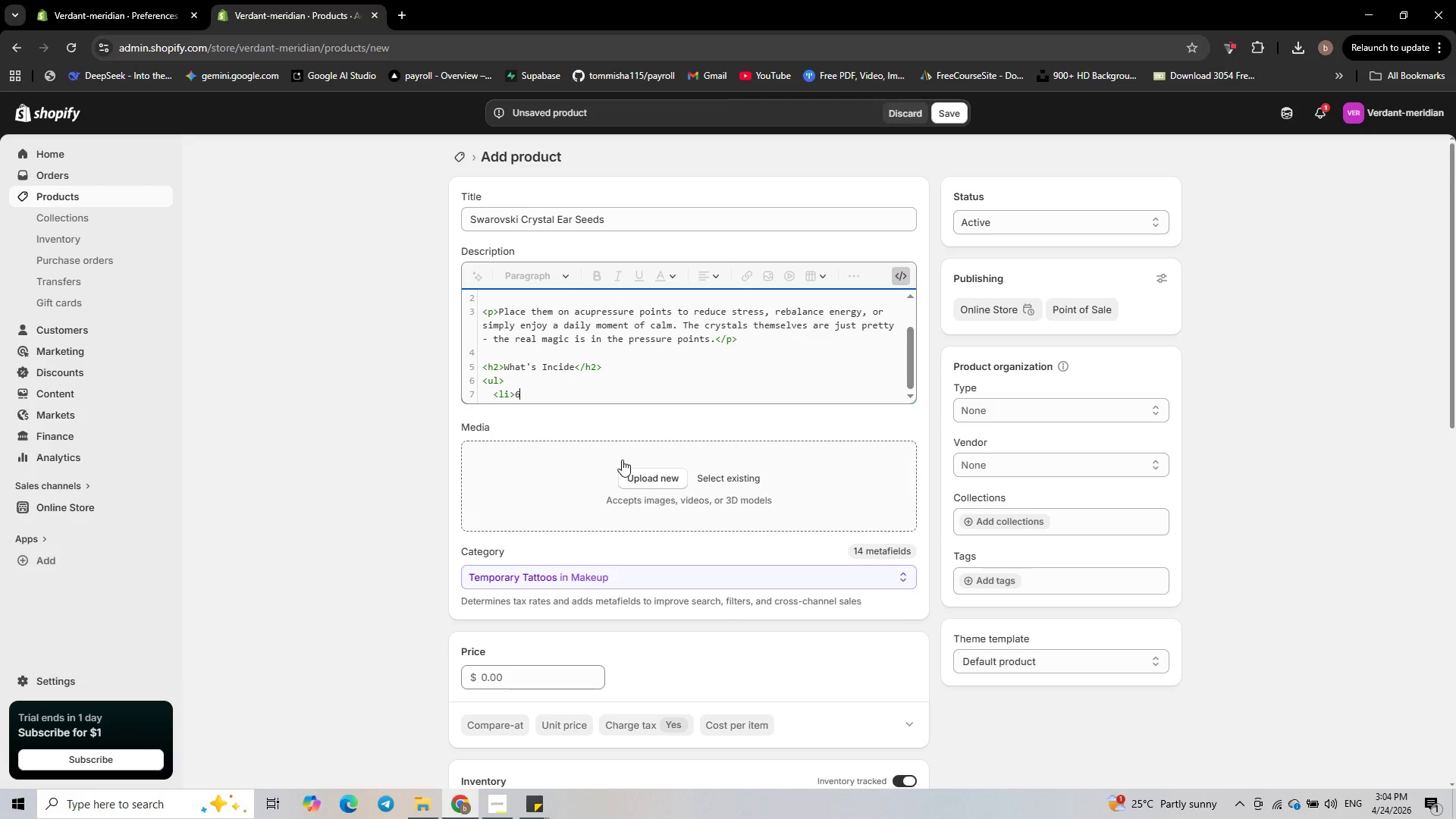 
key(Numpad0)
 